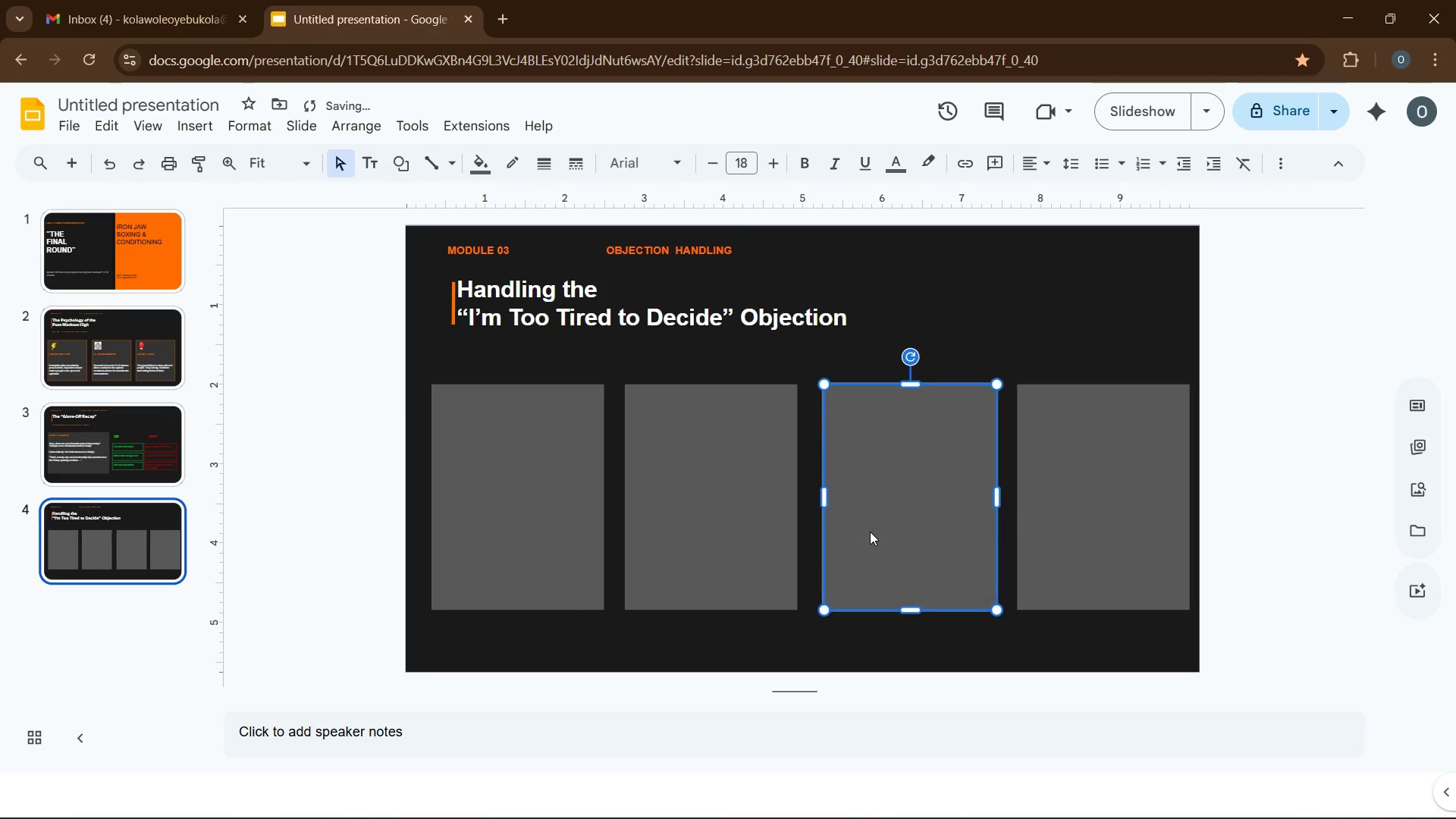 
key(ArrowLeft)
 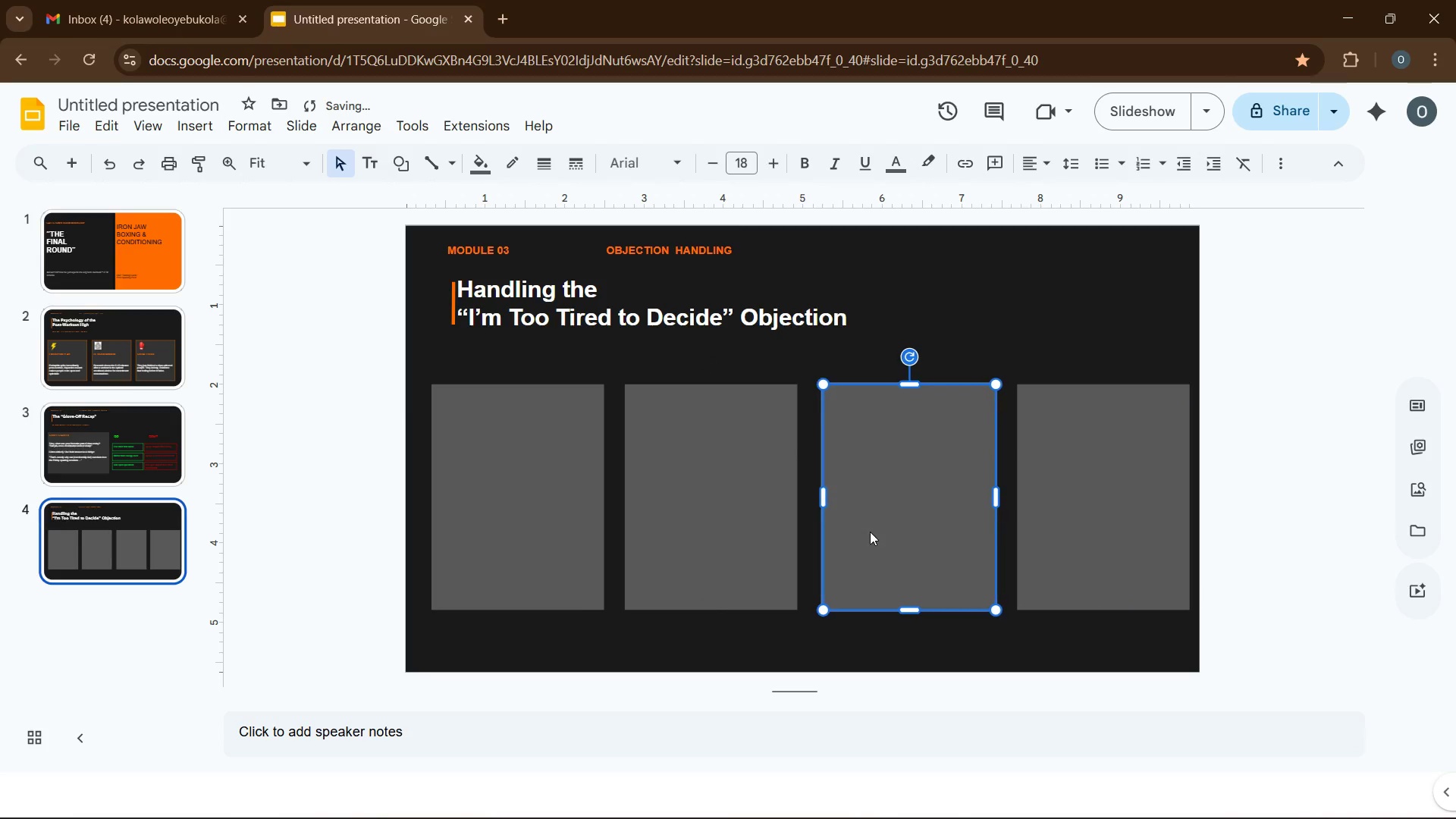 
key(ArrowLeft)
 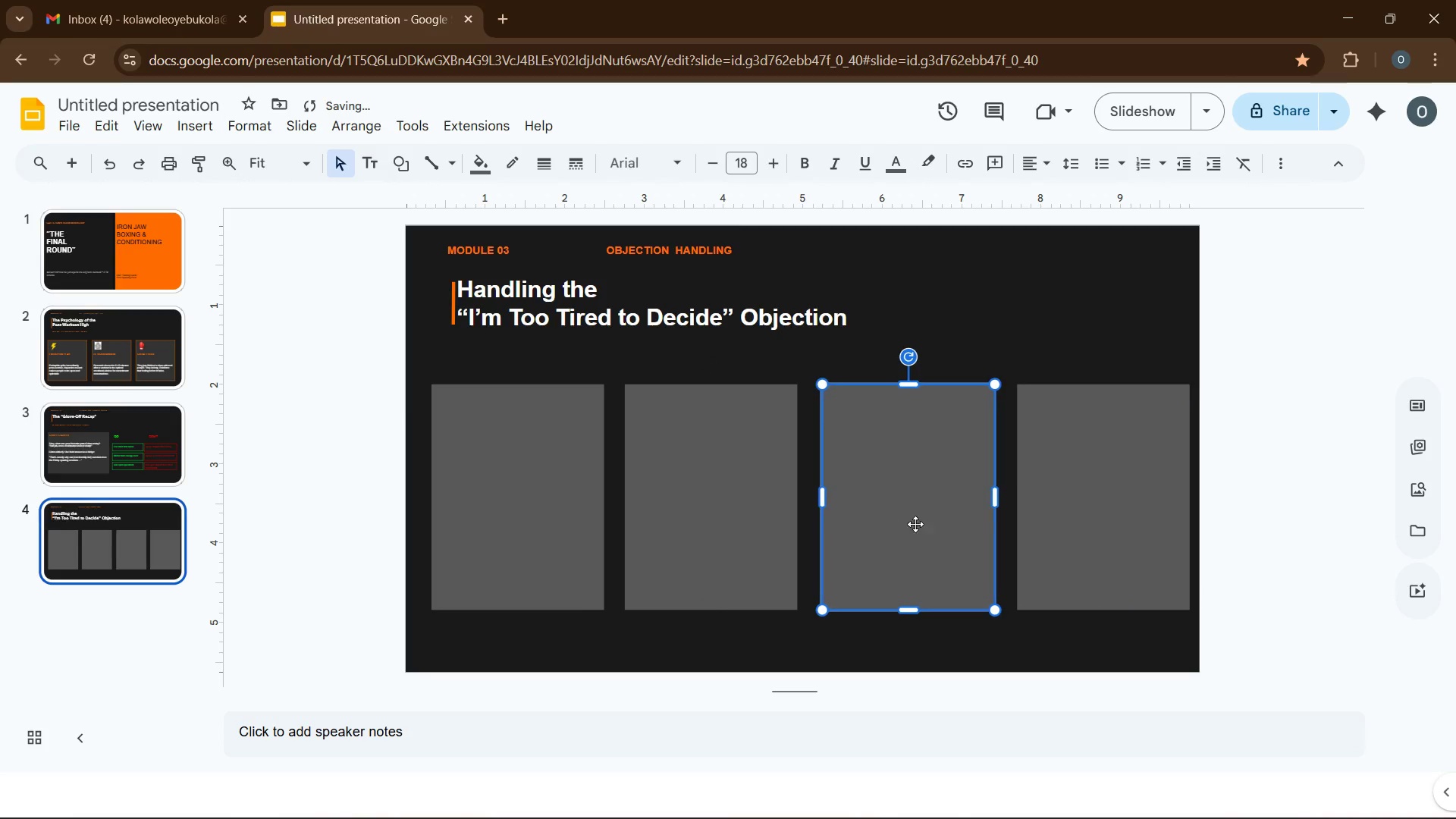 
key(ArrowLeft)
 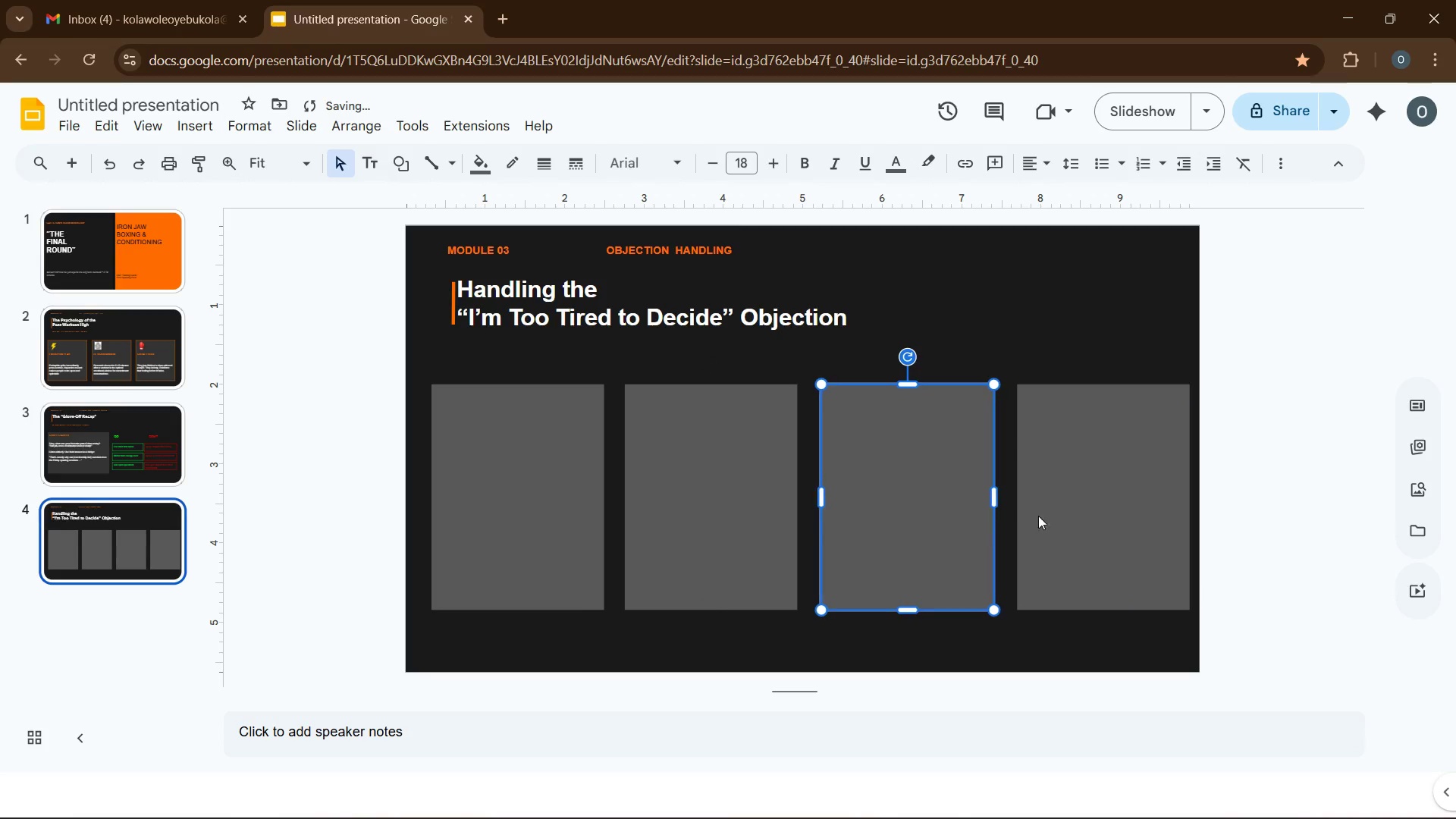 
key(ArrowLeft)
 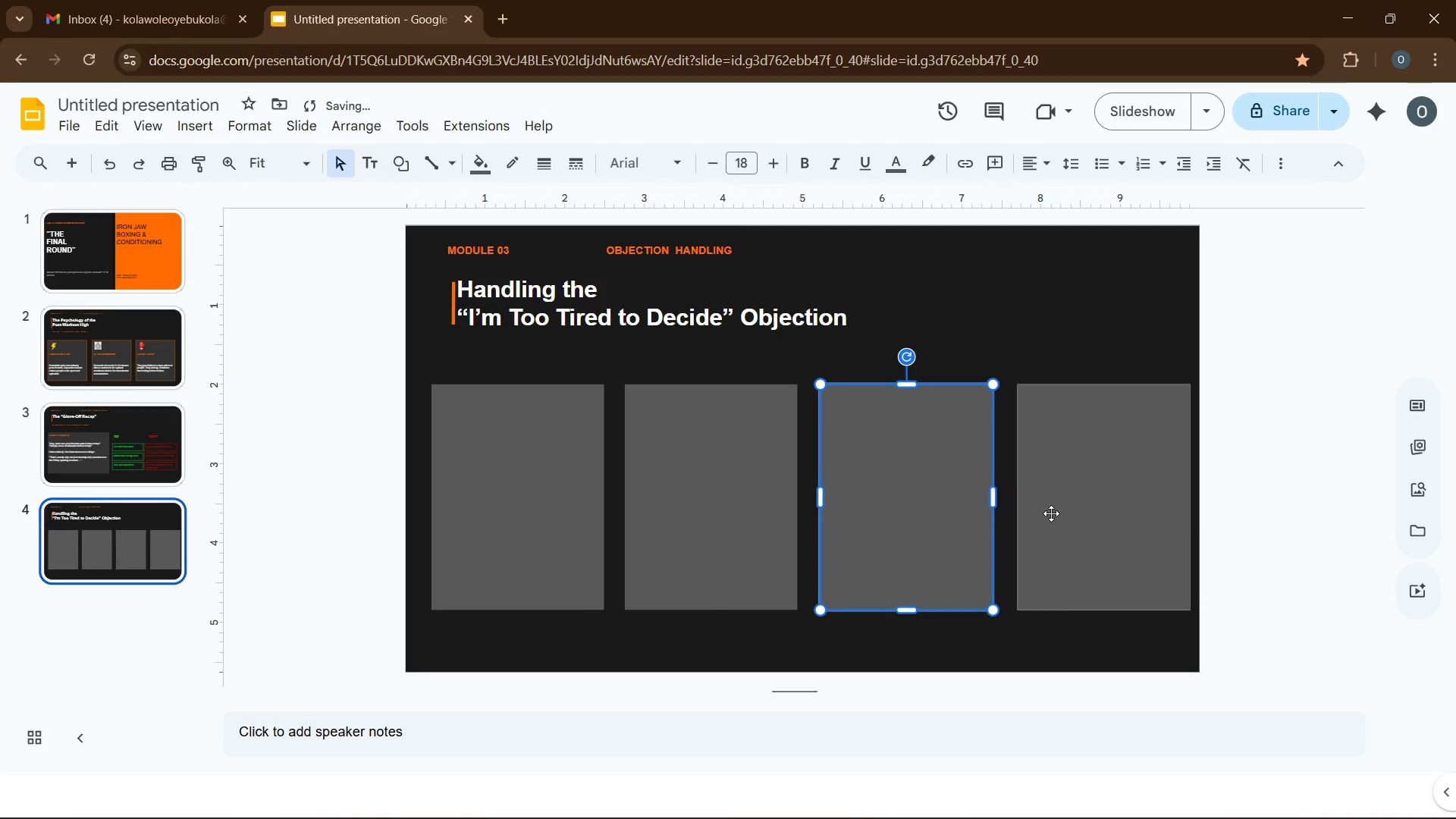 
key(ArrowLeft)
 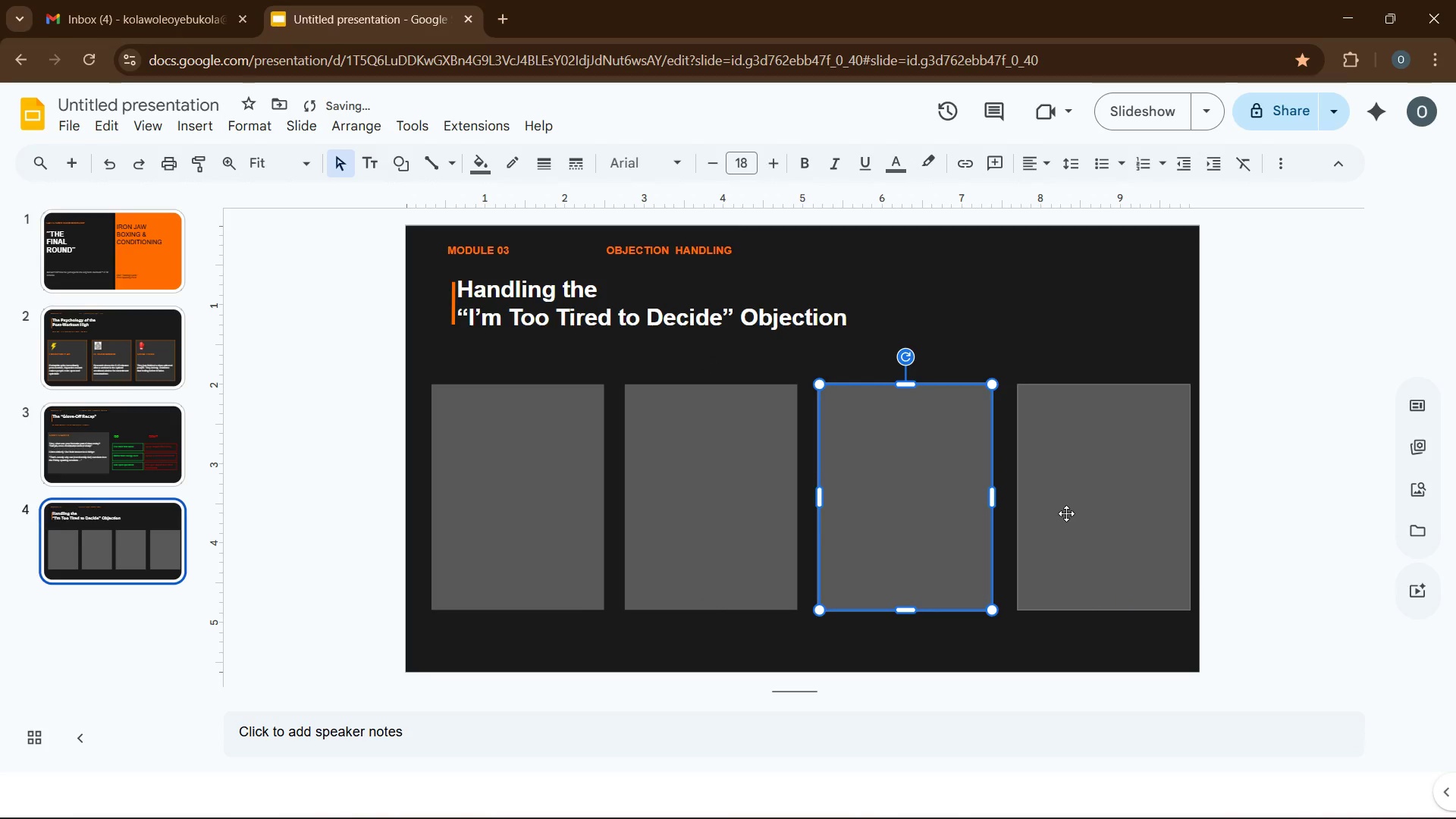 
key(ArrowLeft)
 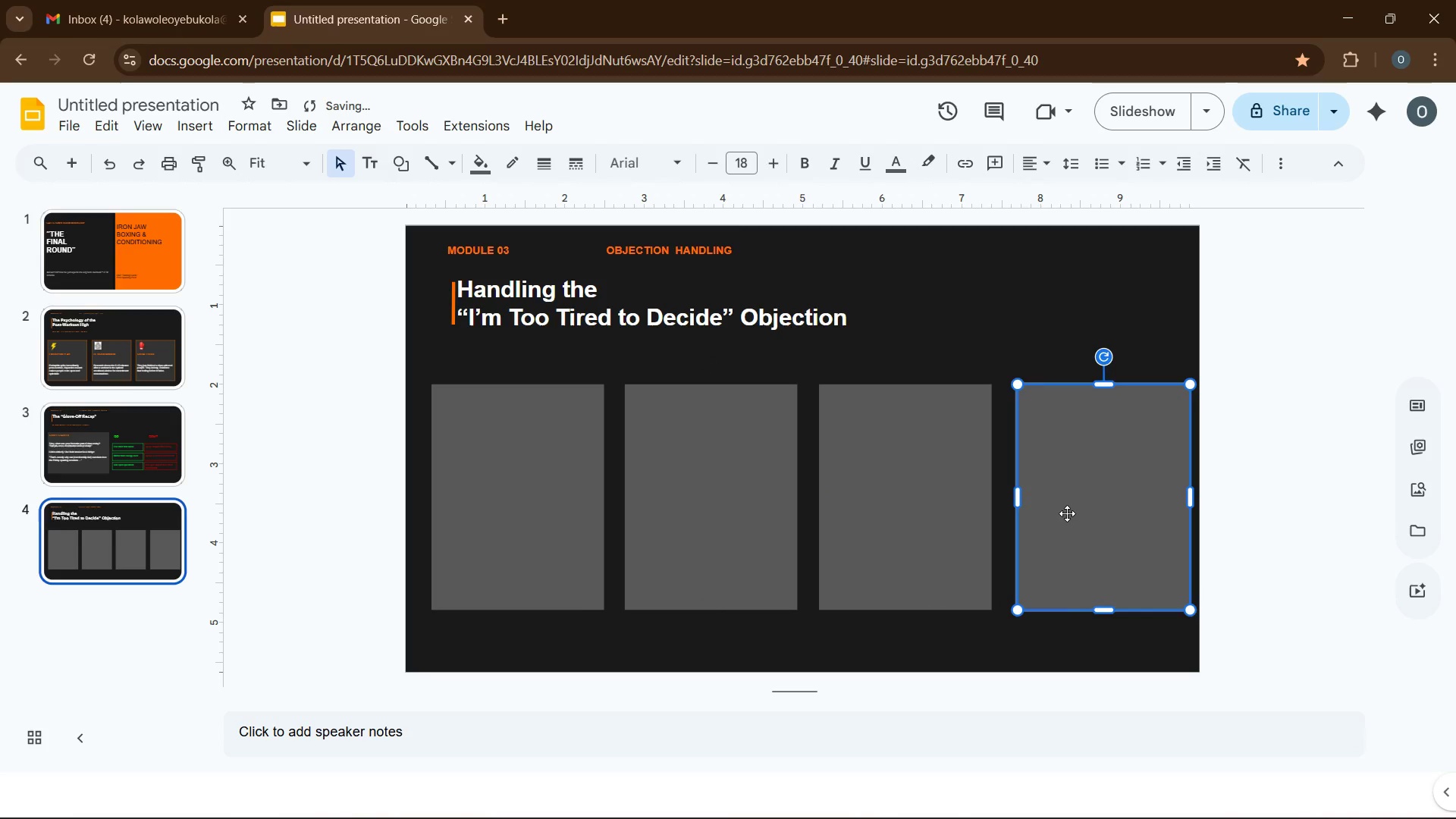 
left_click([1067, 513])
 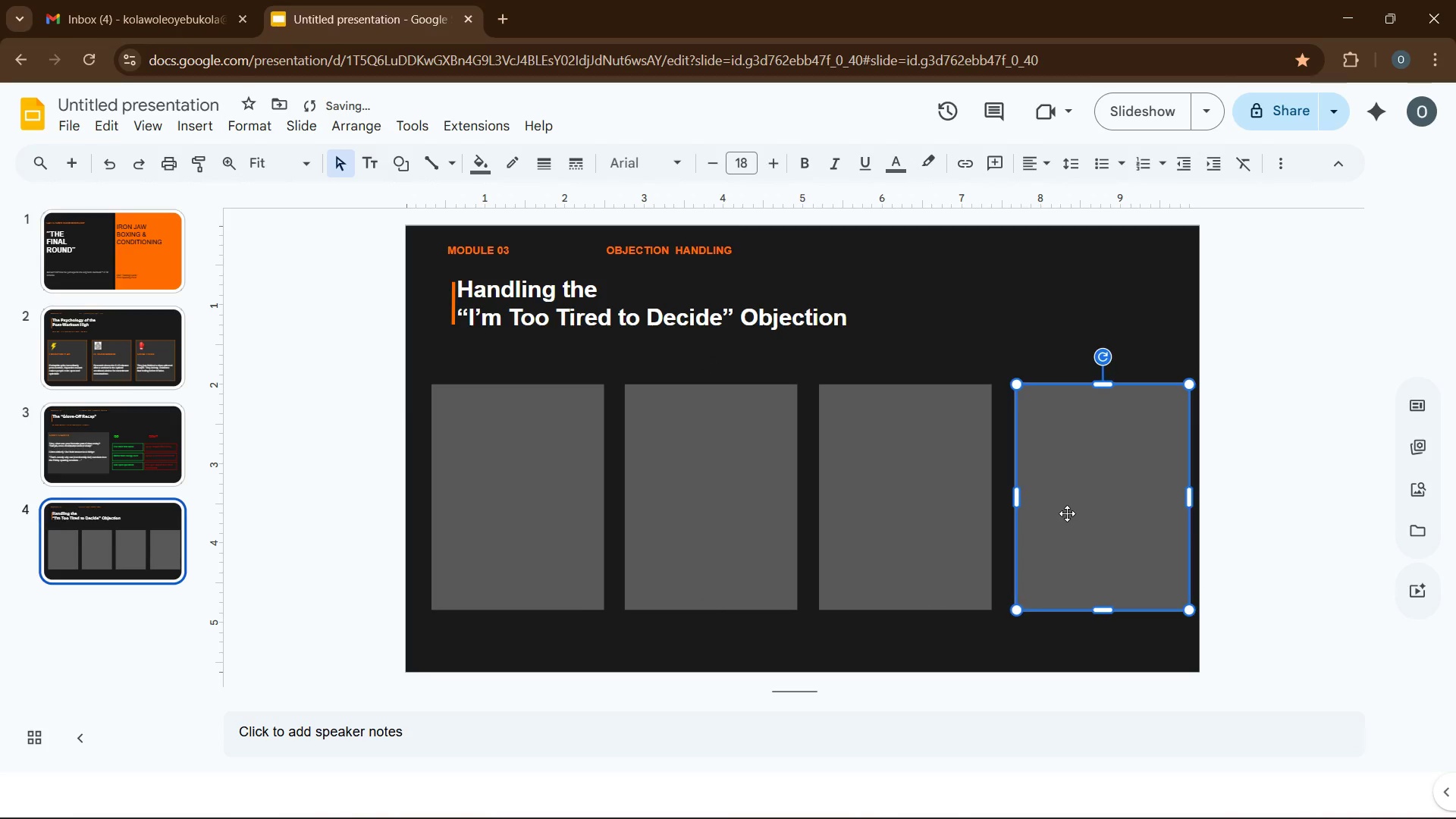 
key(ArrowLeft)
 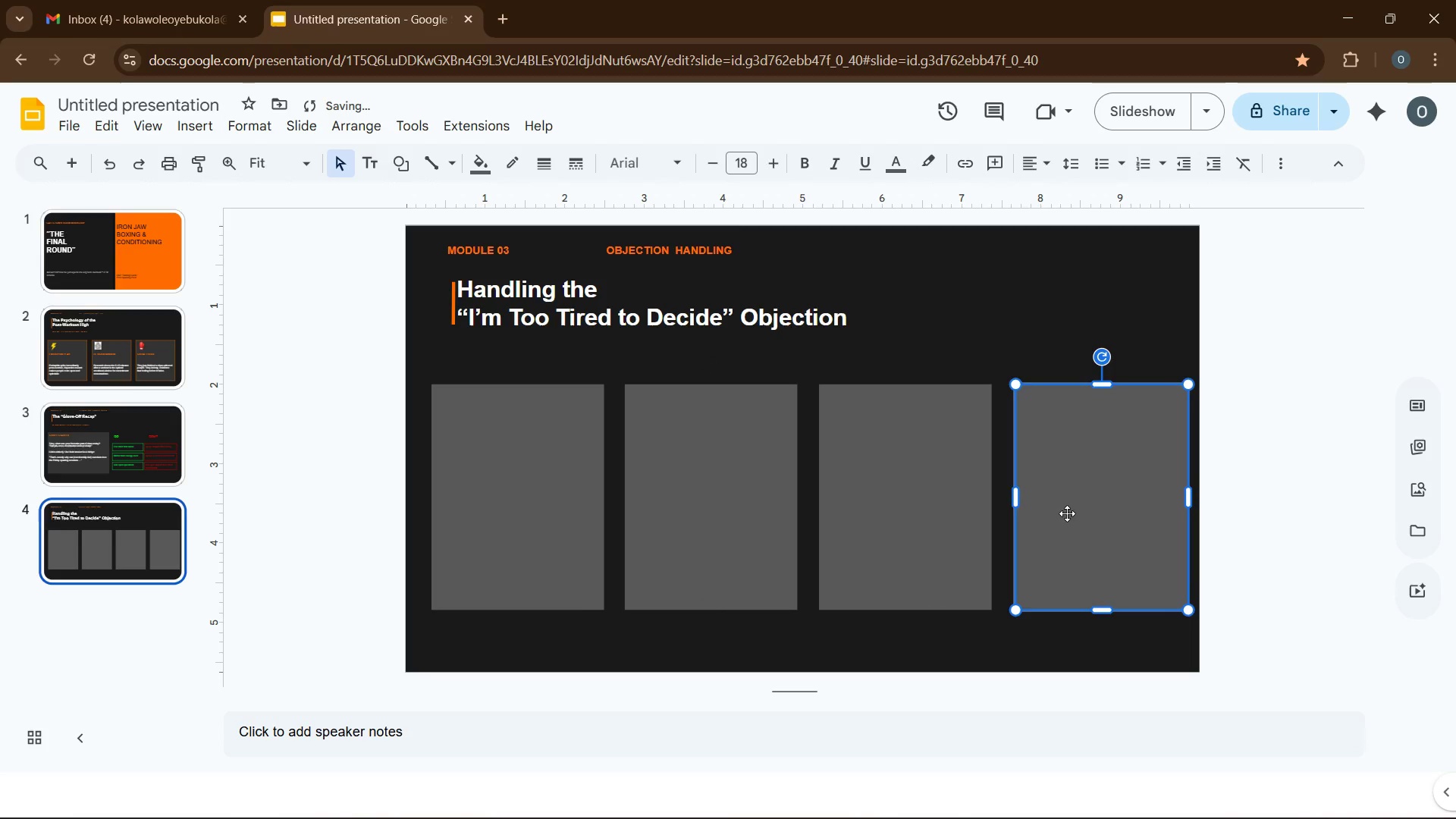 
key(ArrowLeft)
 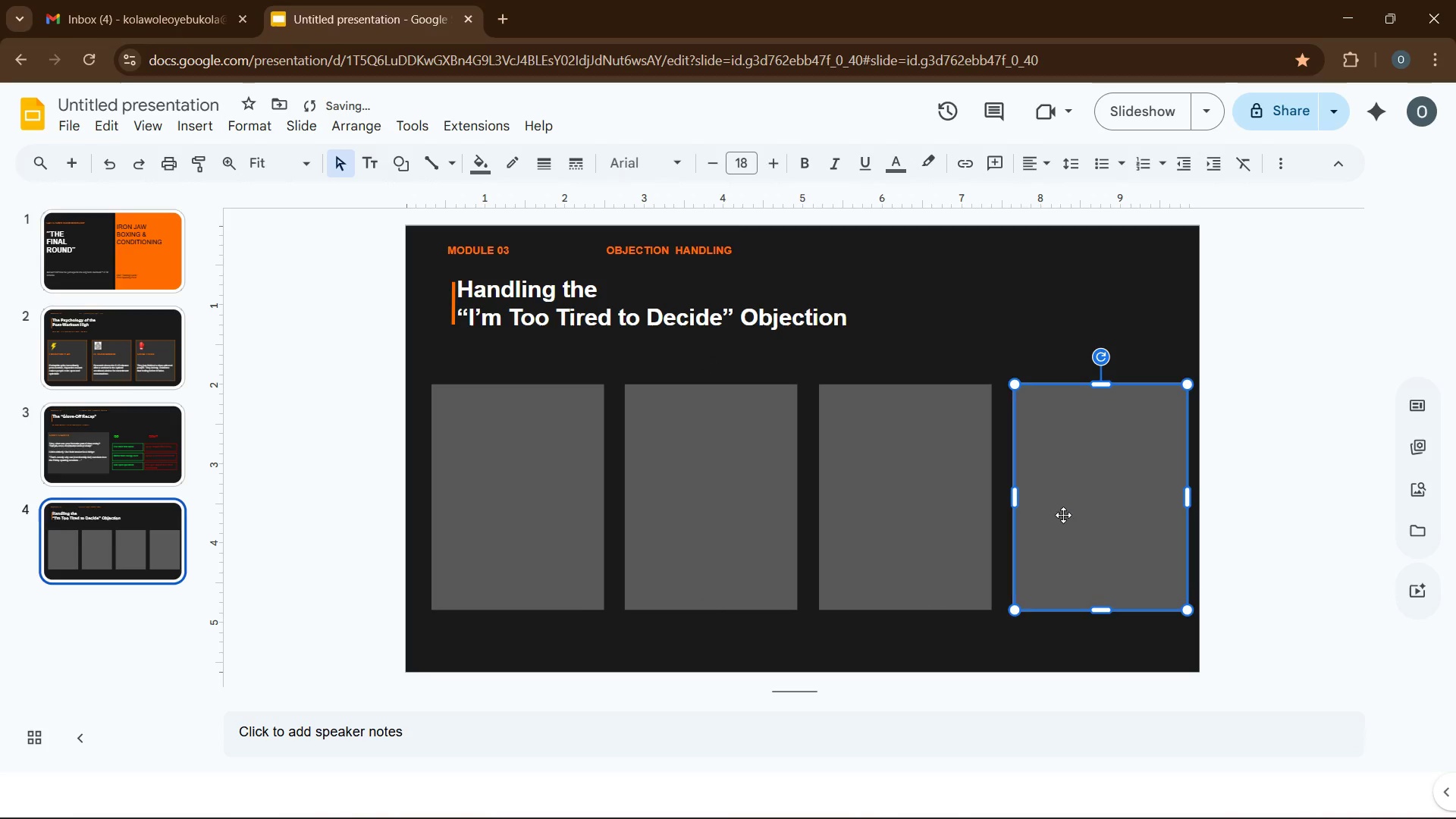 
key(ArrowLeft)
 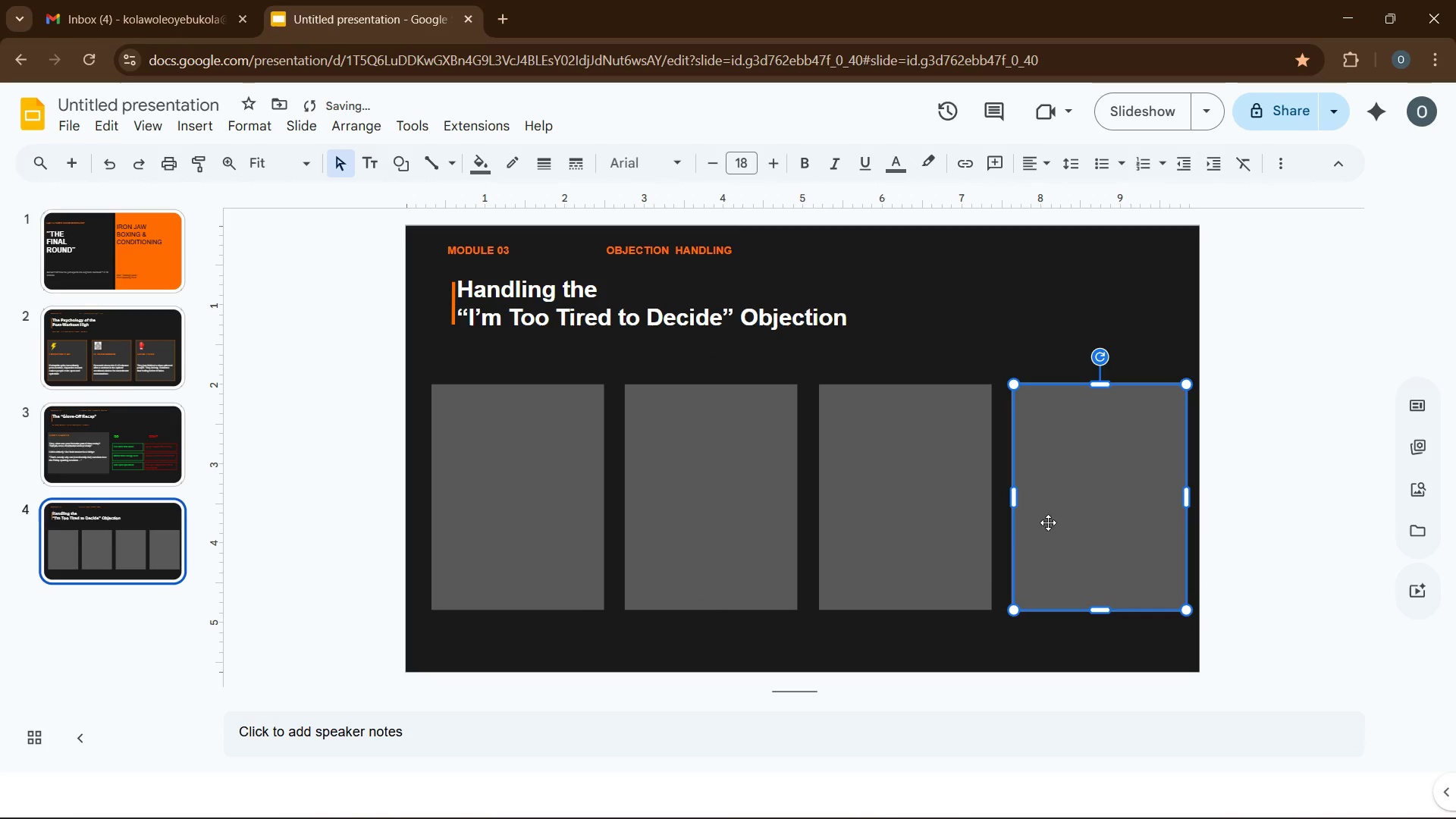 
key(ArrowLeft)
 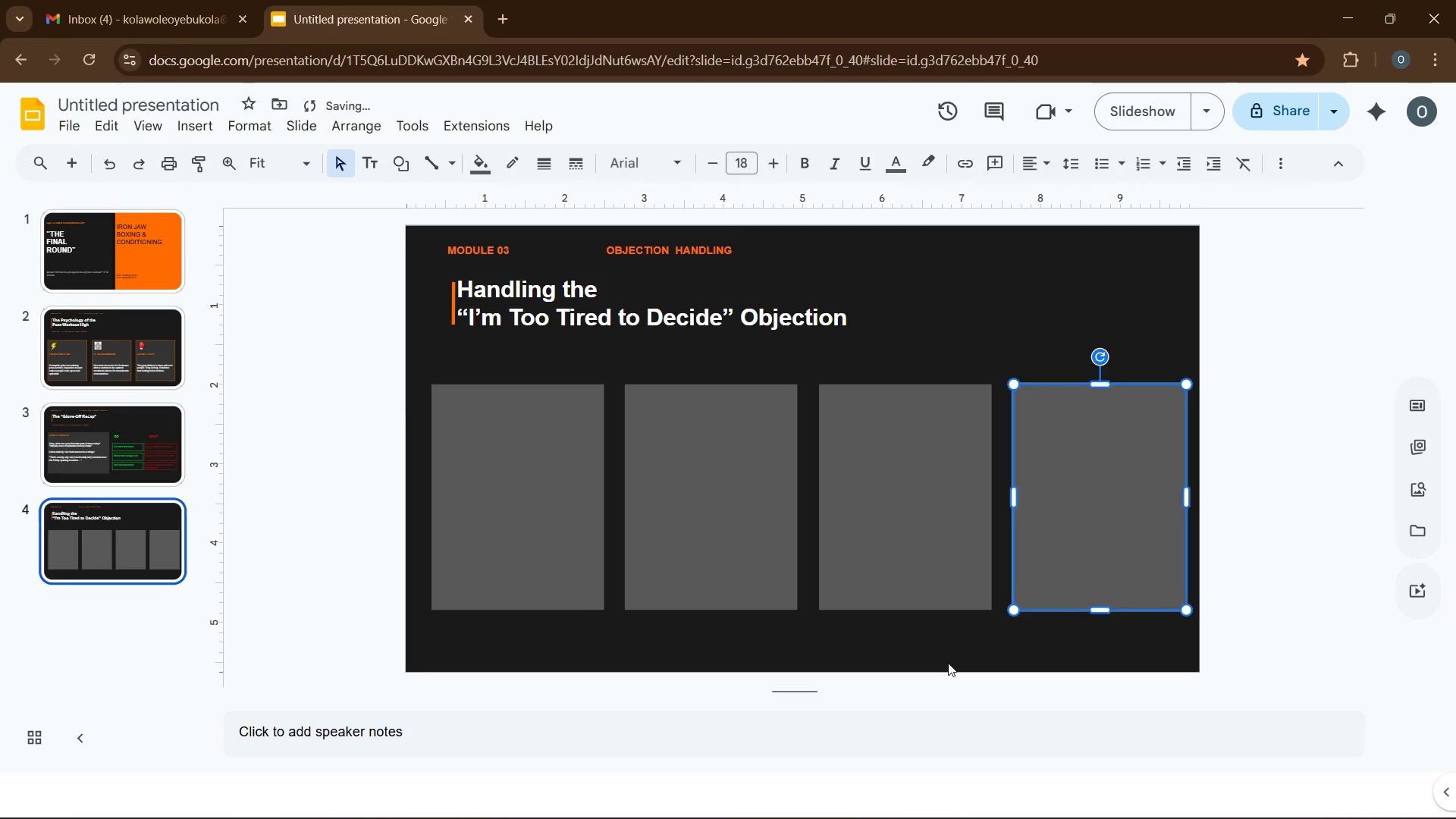 
left_click([948, 663])
 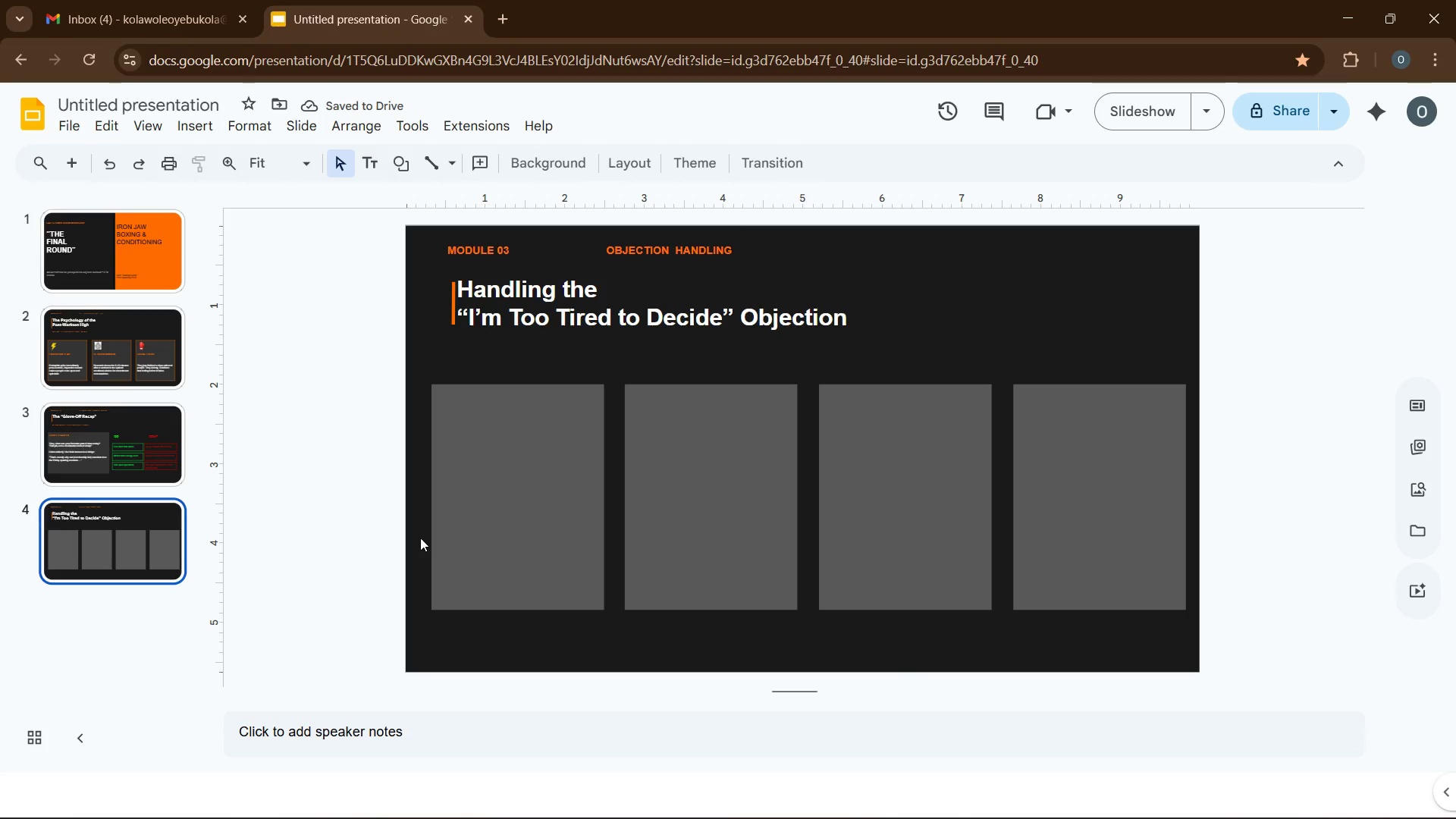 
left_click([479, 521])
 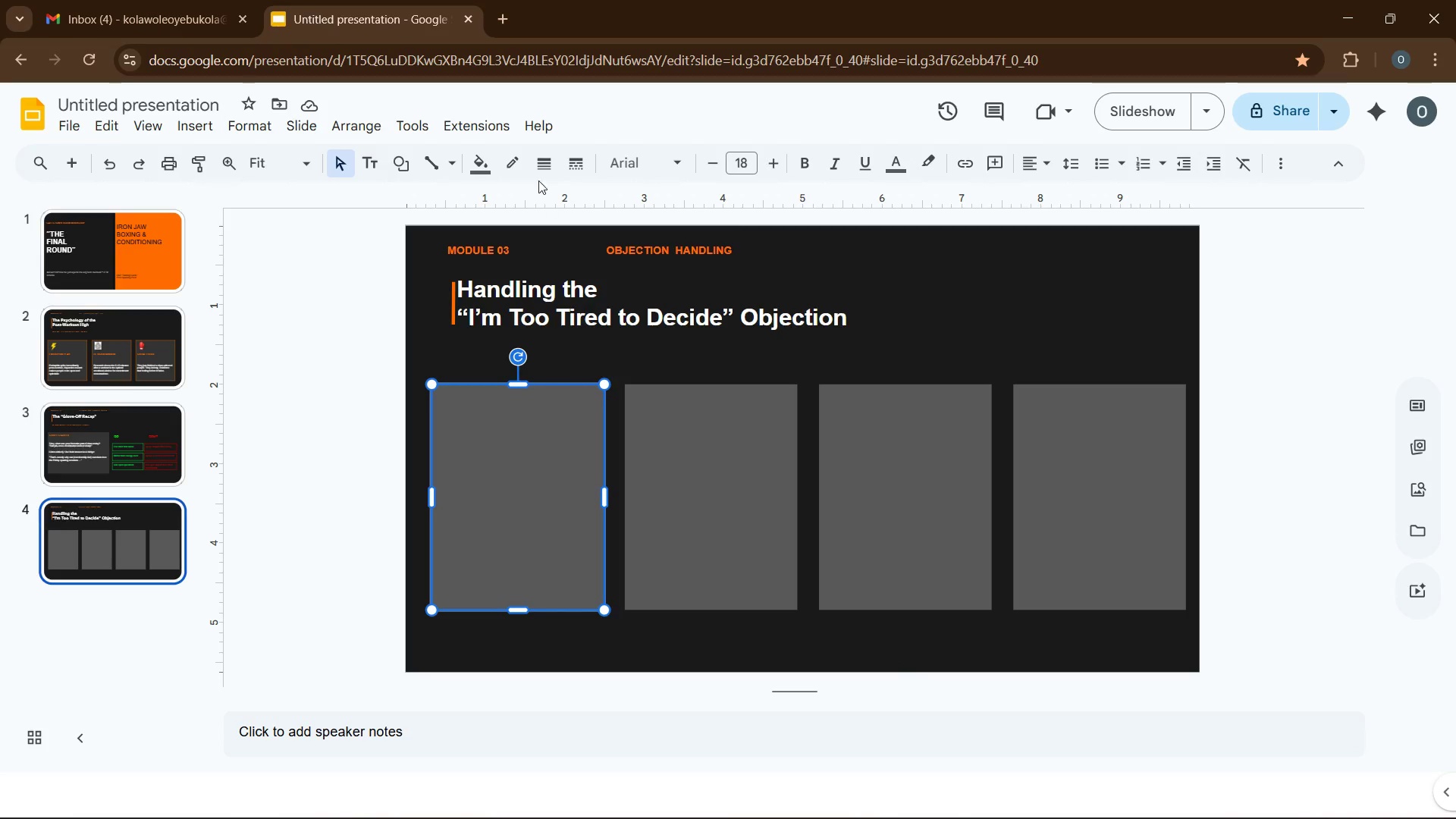 
left_click([488, 173])
 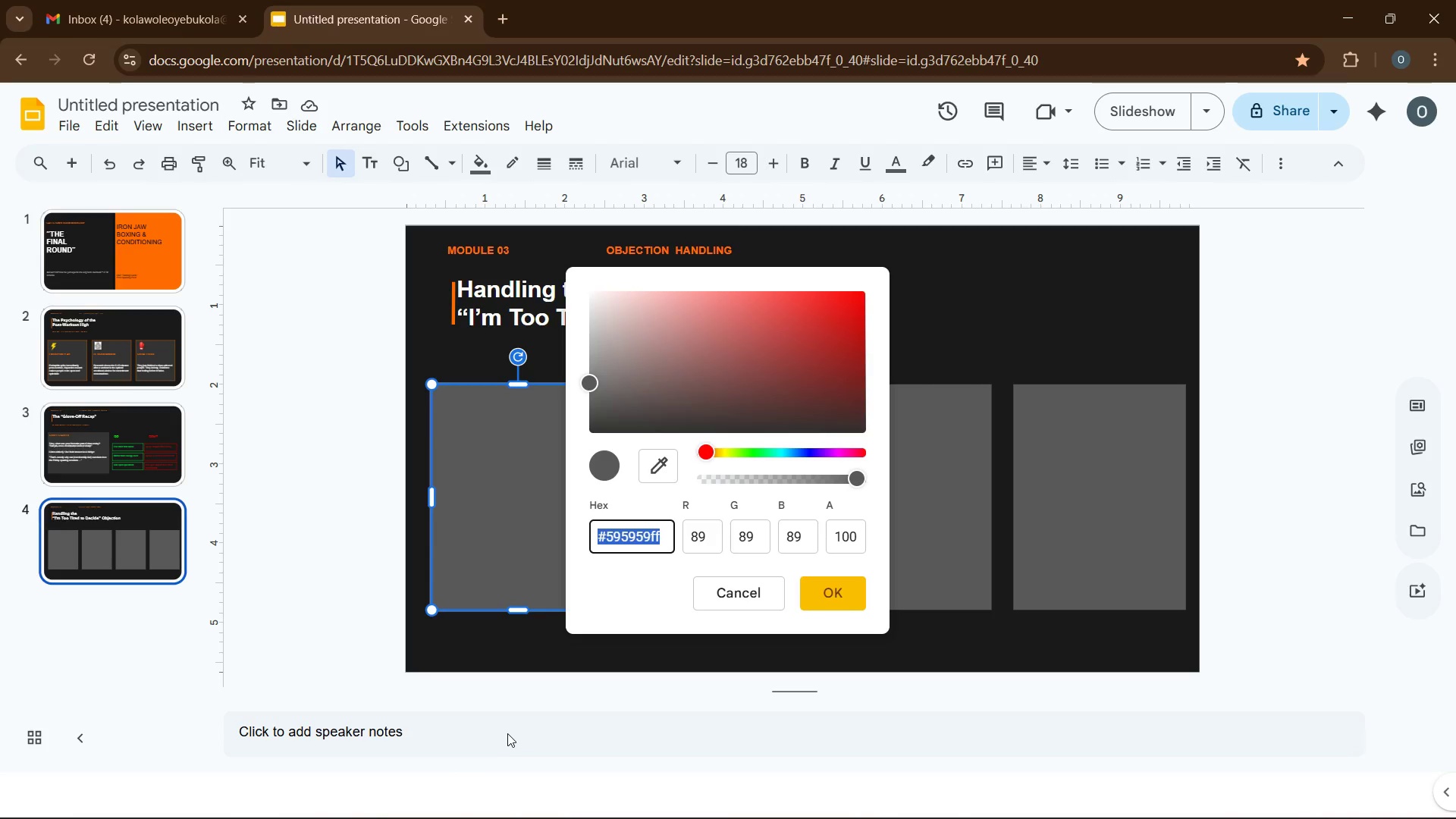 
wait(20.61)
 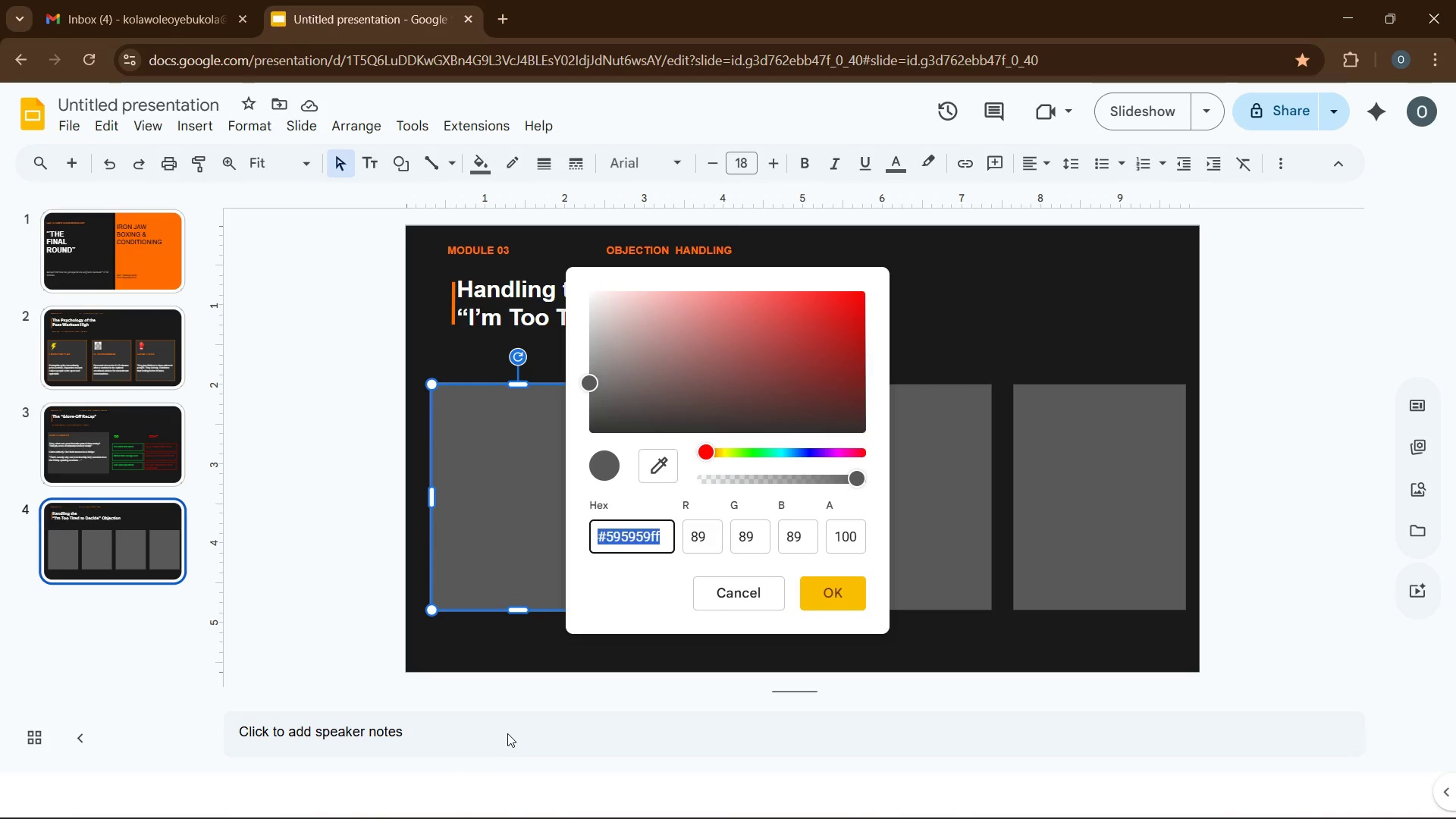 
key(Quote)
 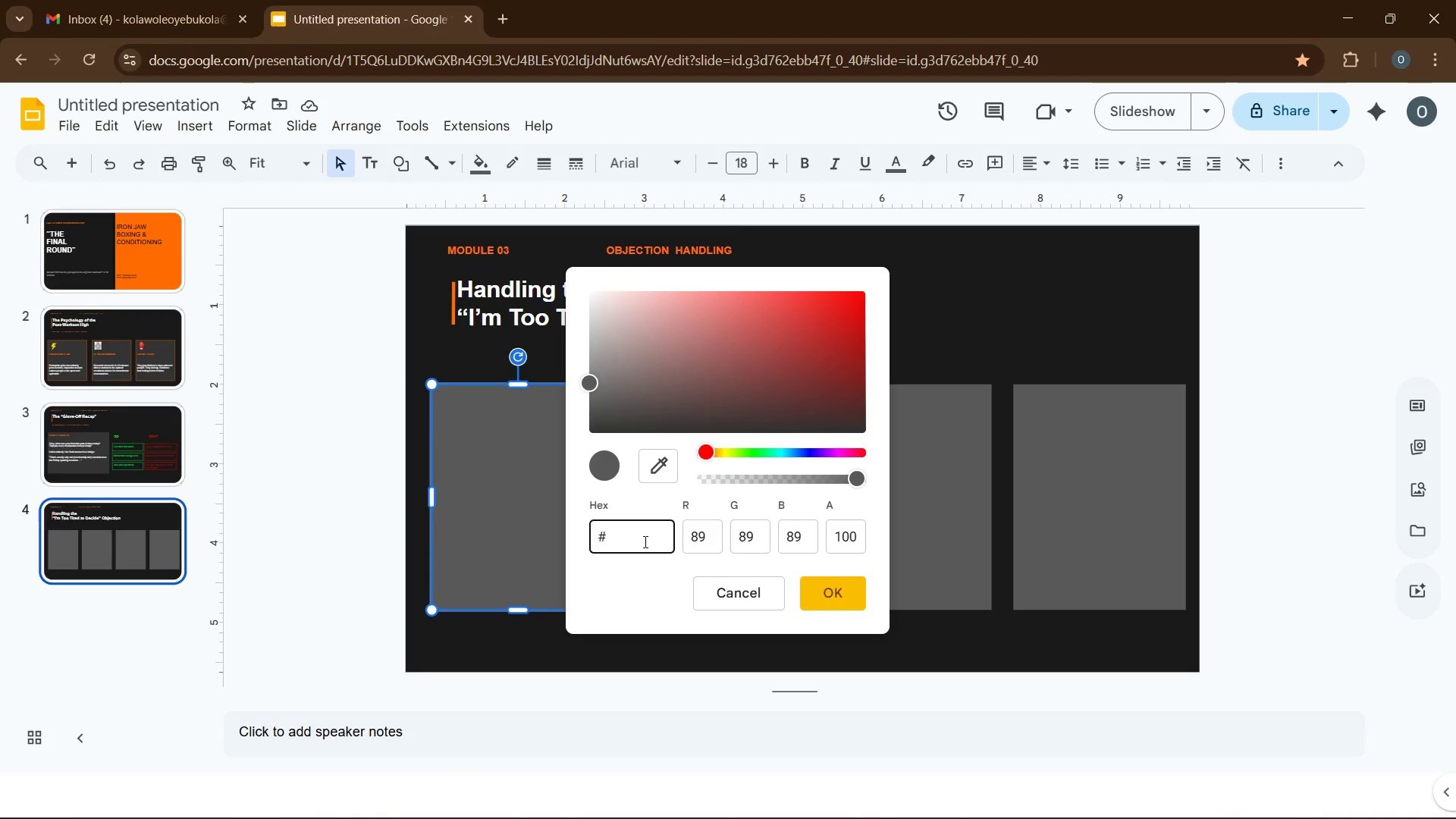 
key(Numpad3)
 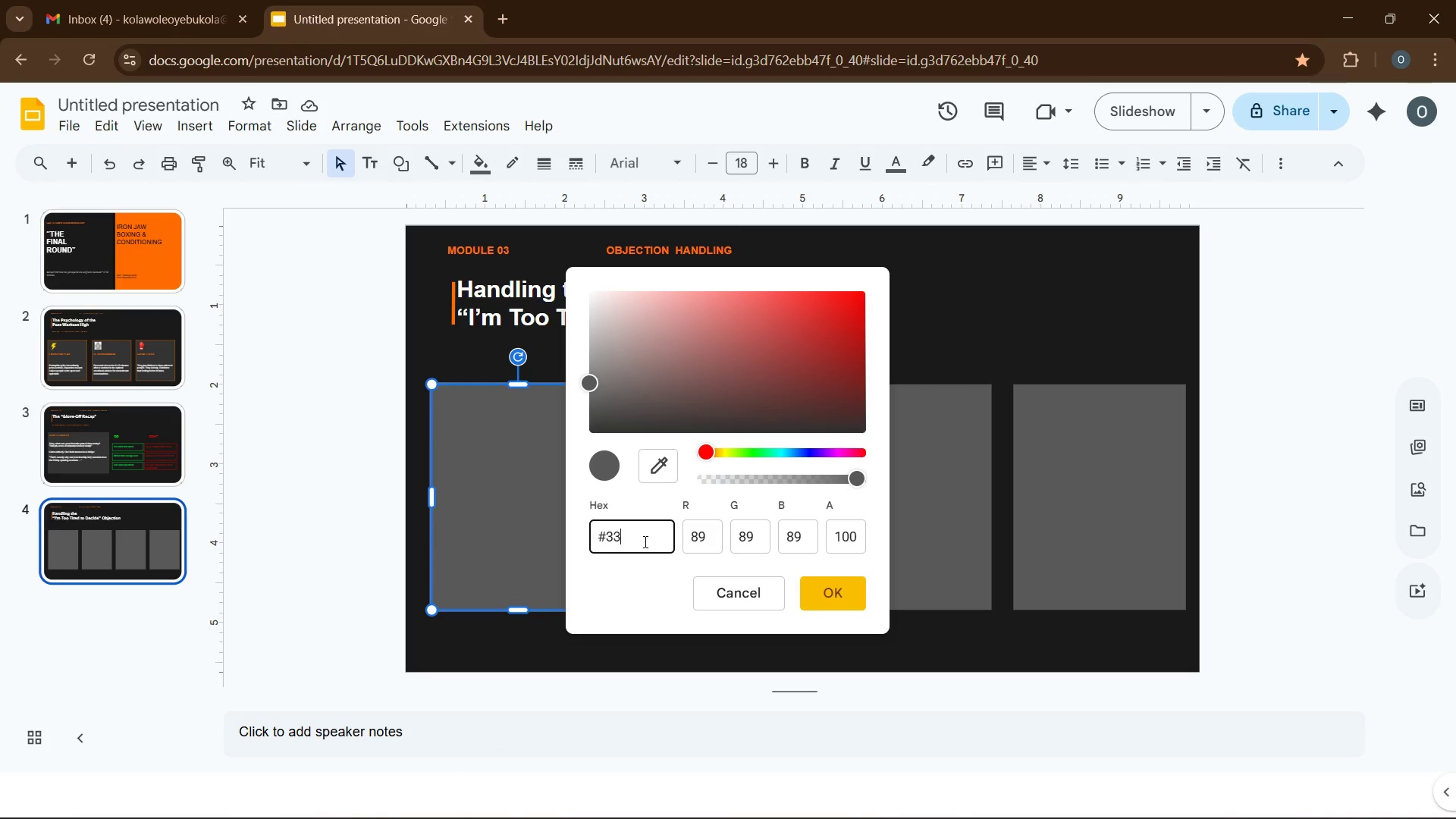 
key(Numpad3)
 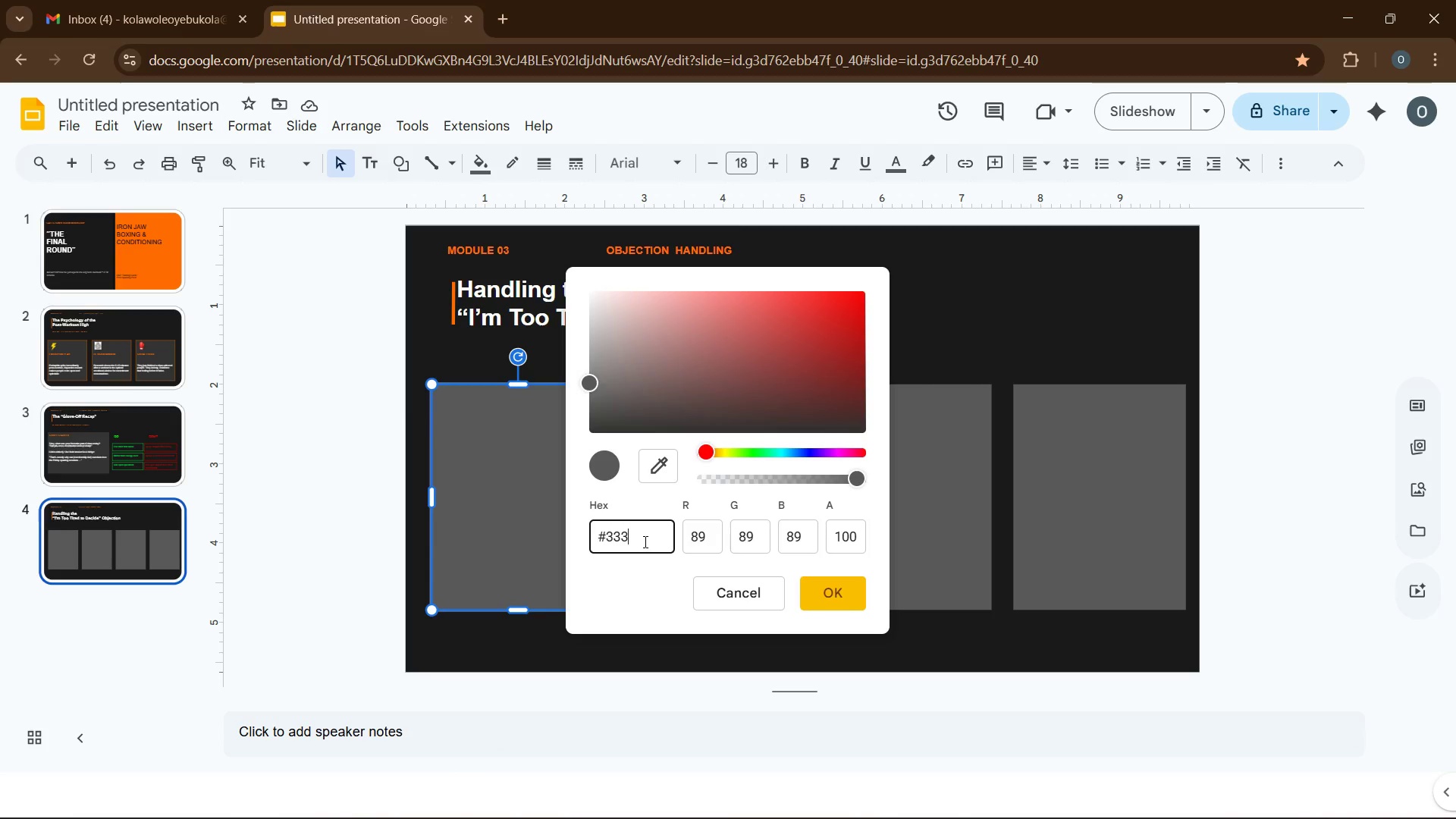 
key(Numpad3)
 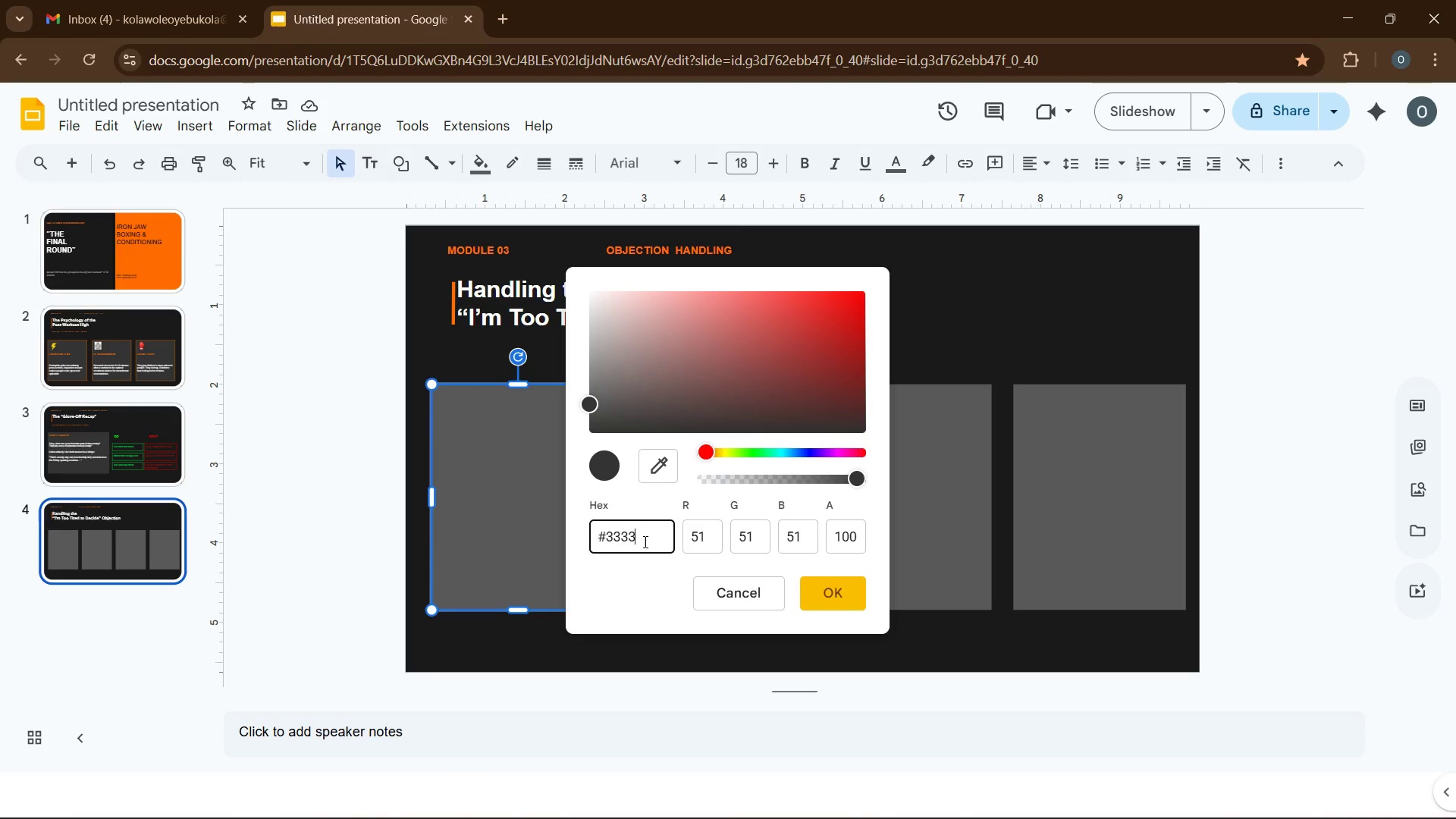 
key(Numpad3)
 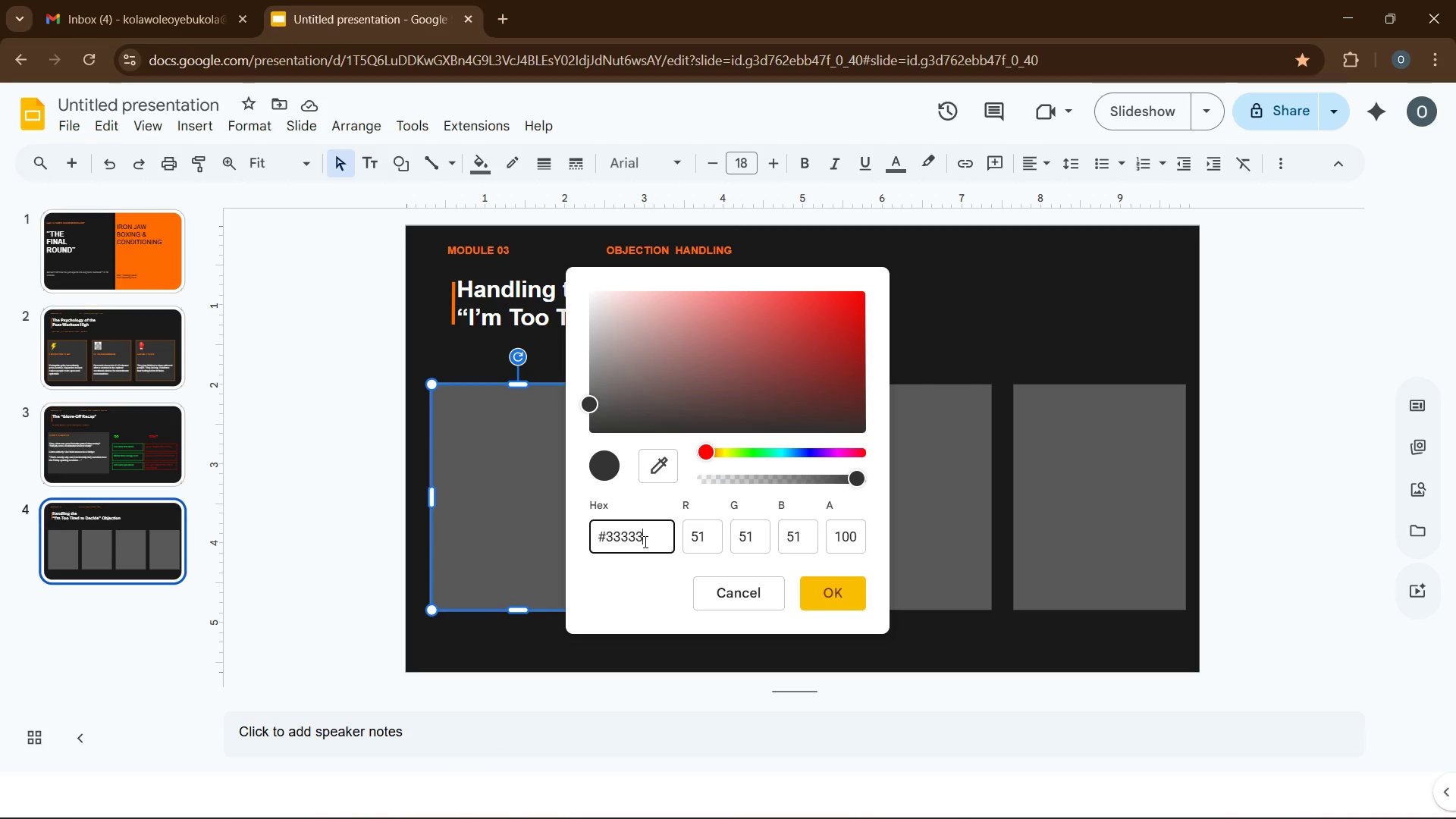 
key(Numpad3)
 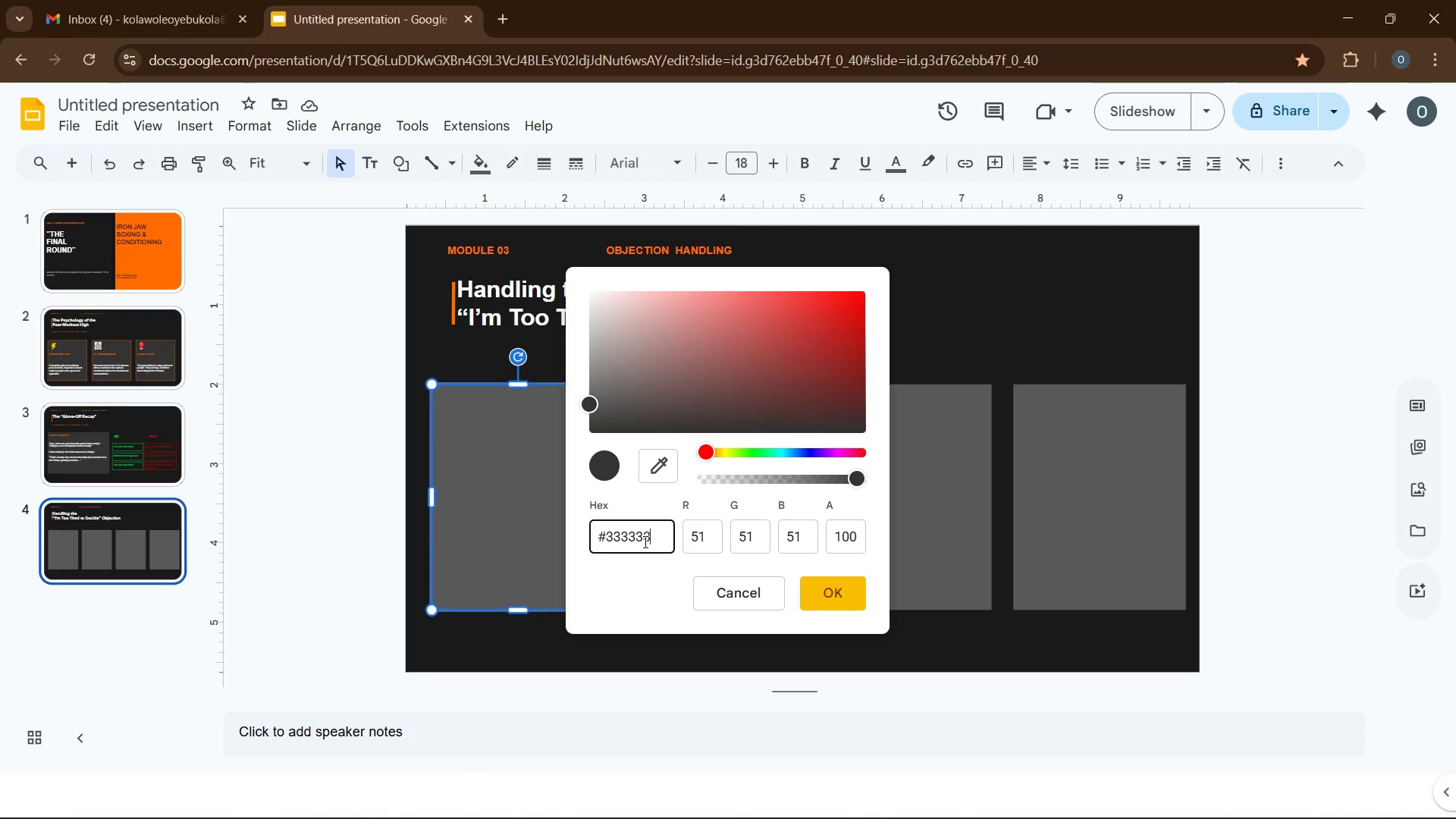 
key(Numpad3)
 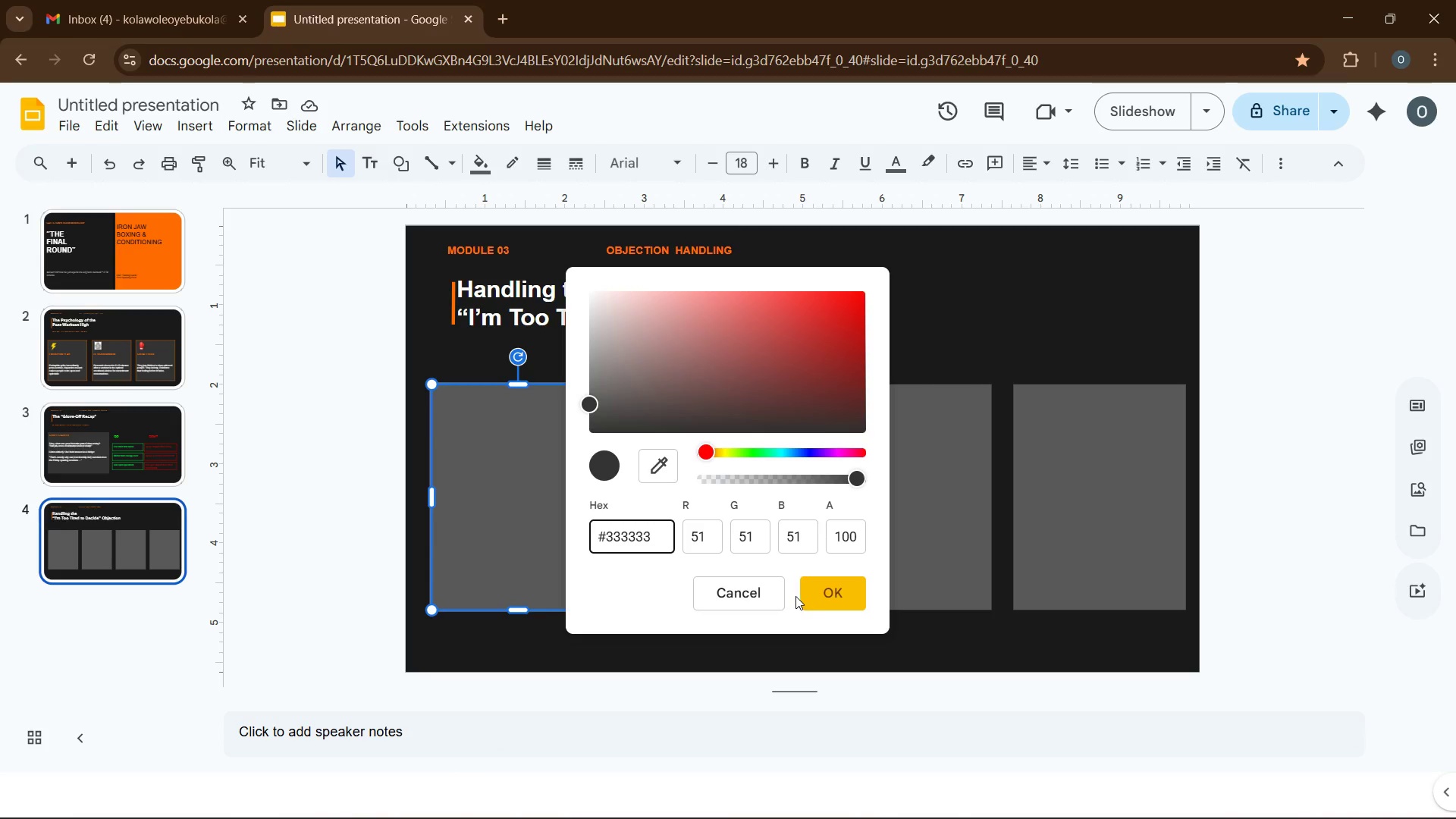 
left_click([817, 596])
 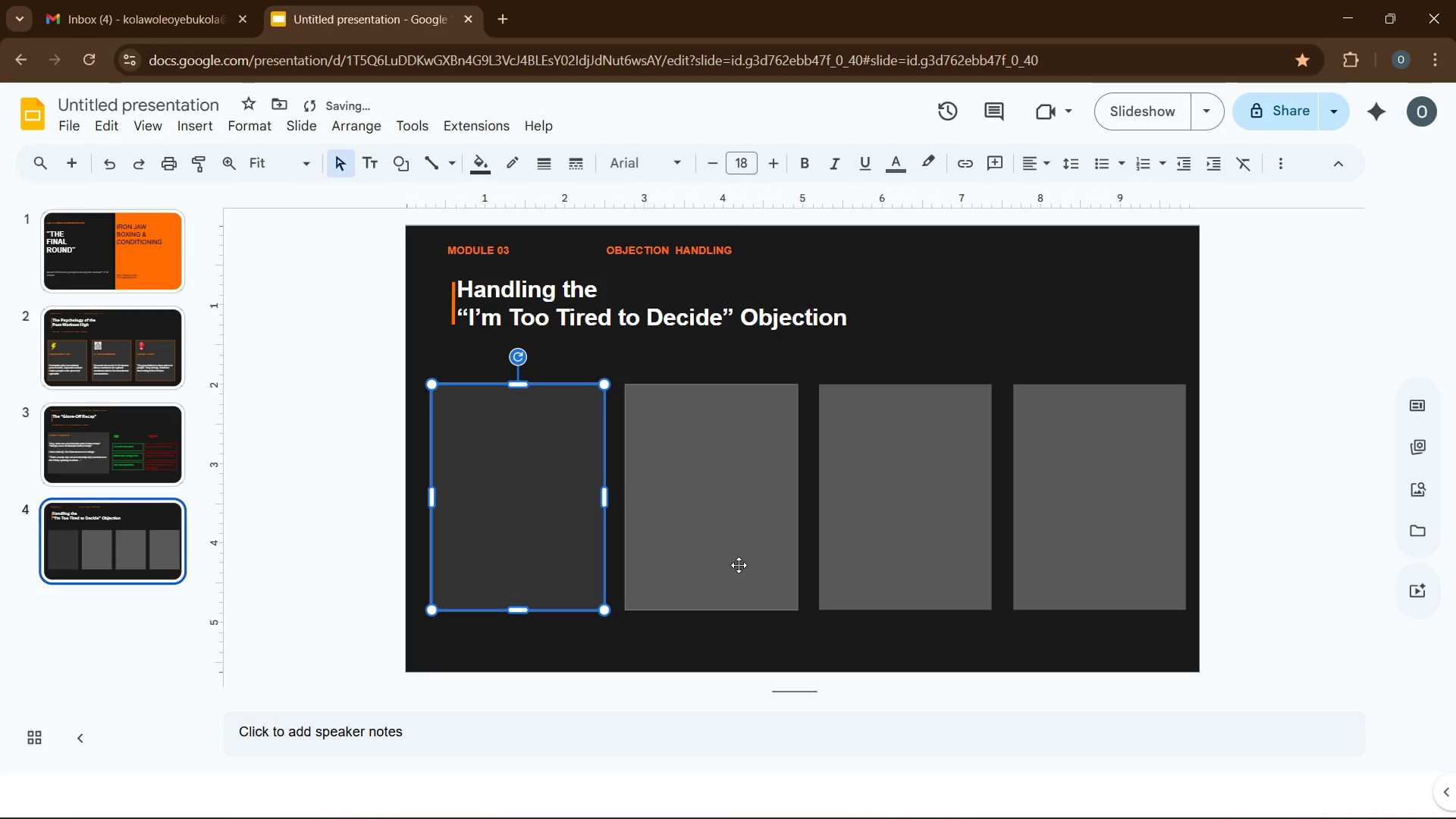 
left_click([738, 563])
 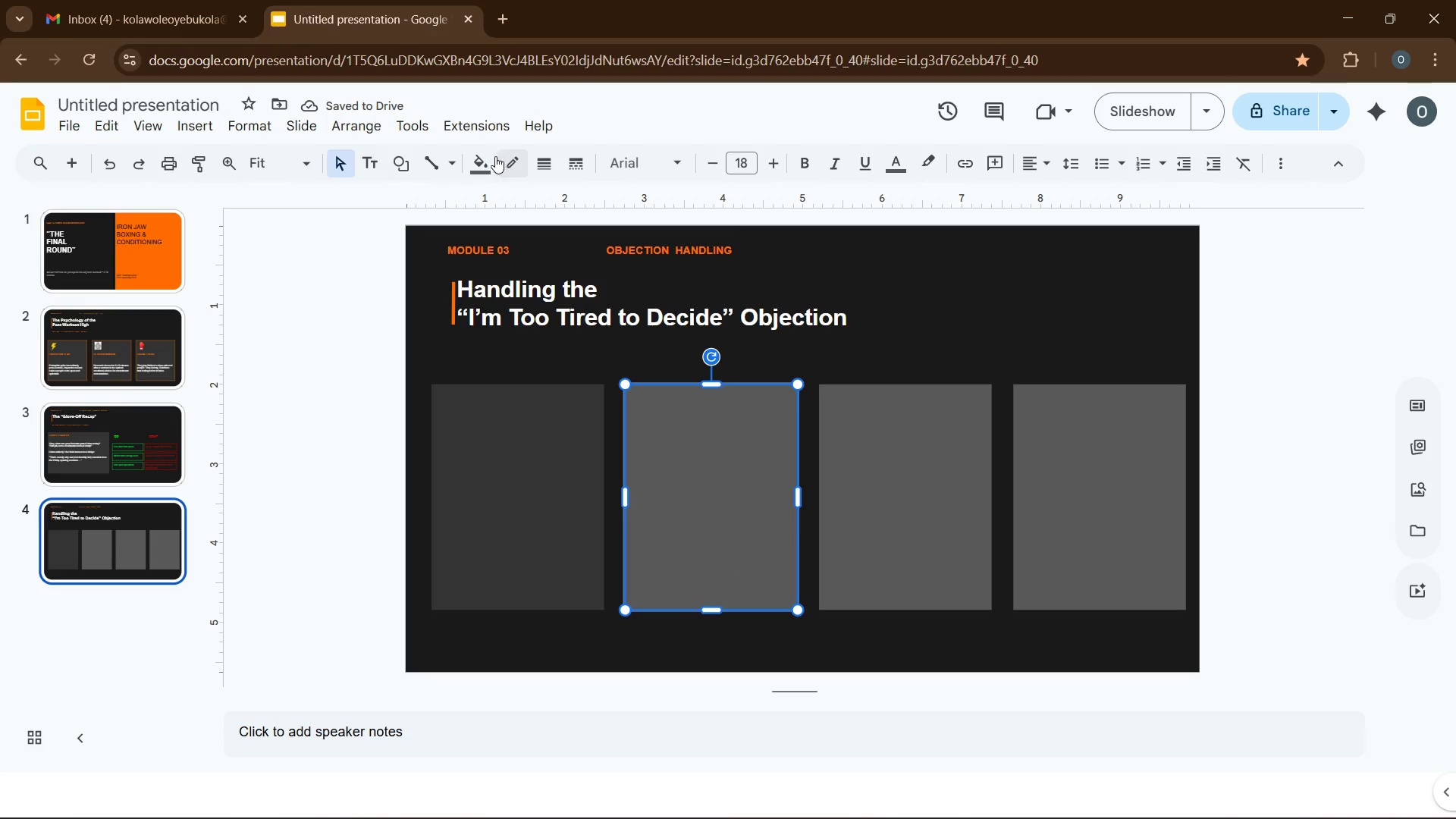 
left_click([490, 171])
 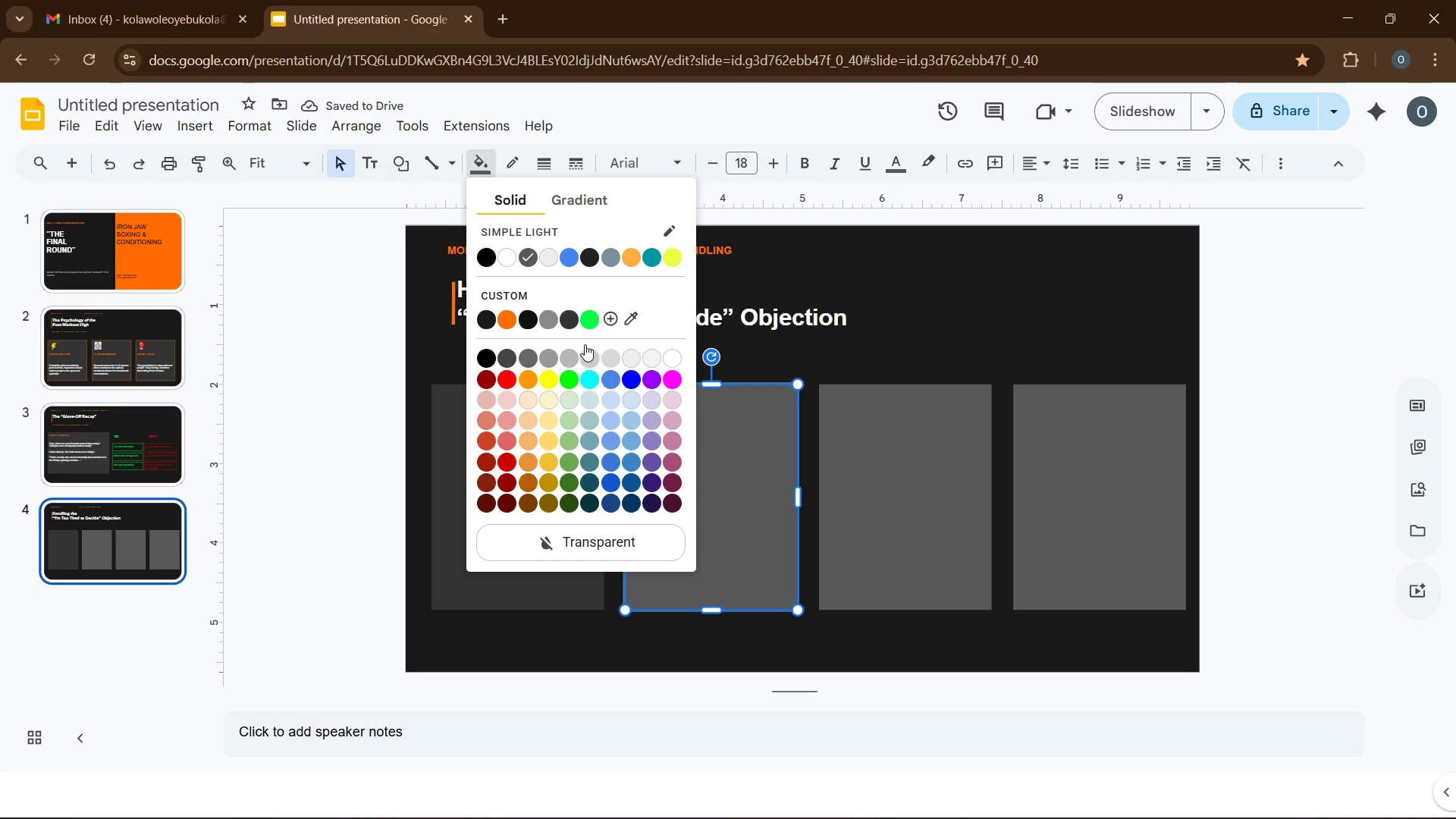 
left_click([611, 315])
 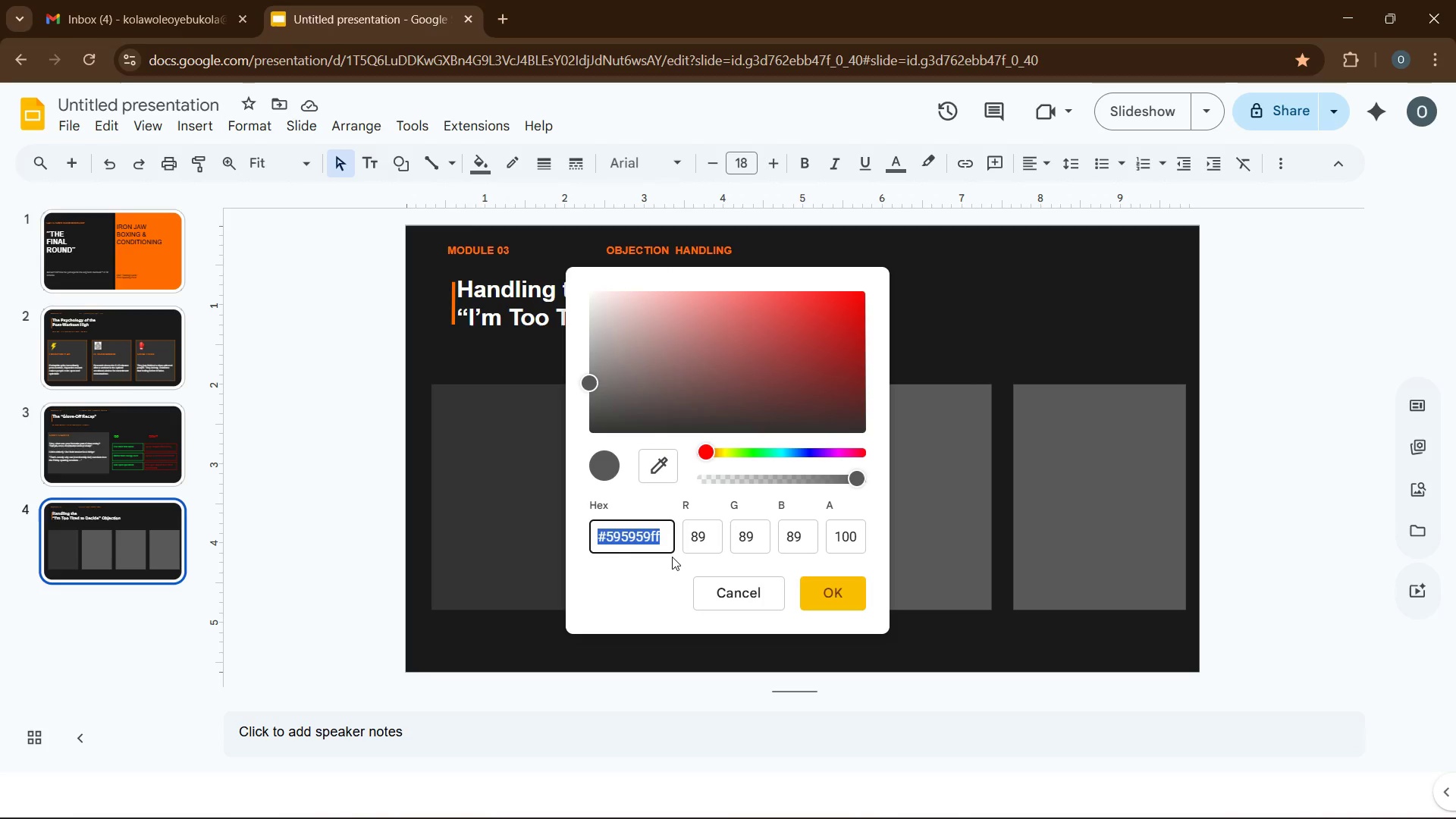 
key(Quote)
 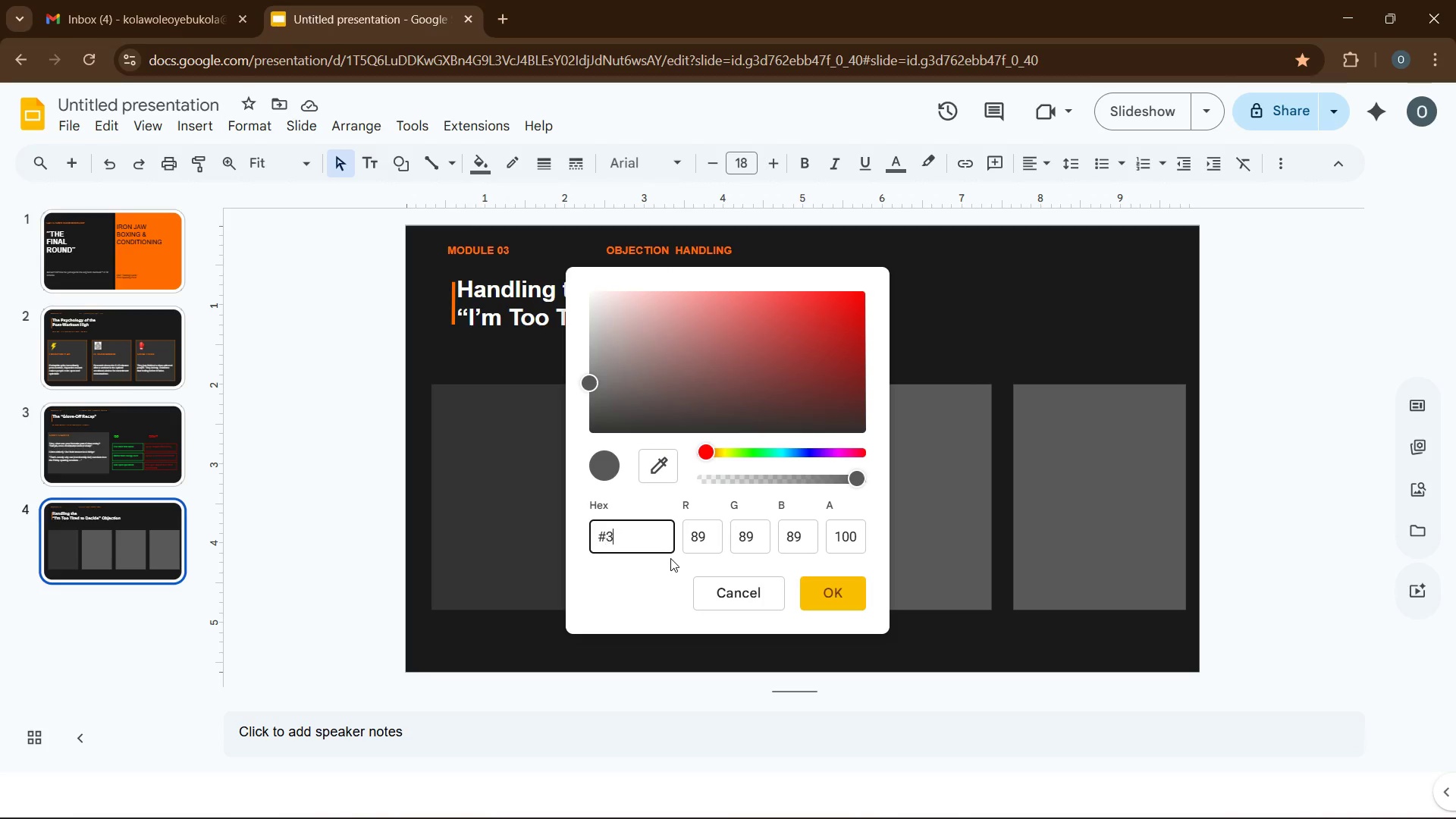 
key(Numpad3)
 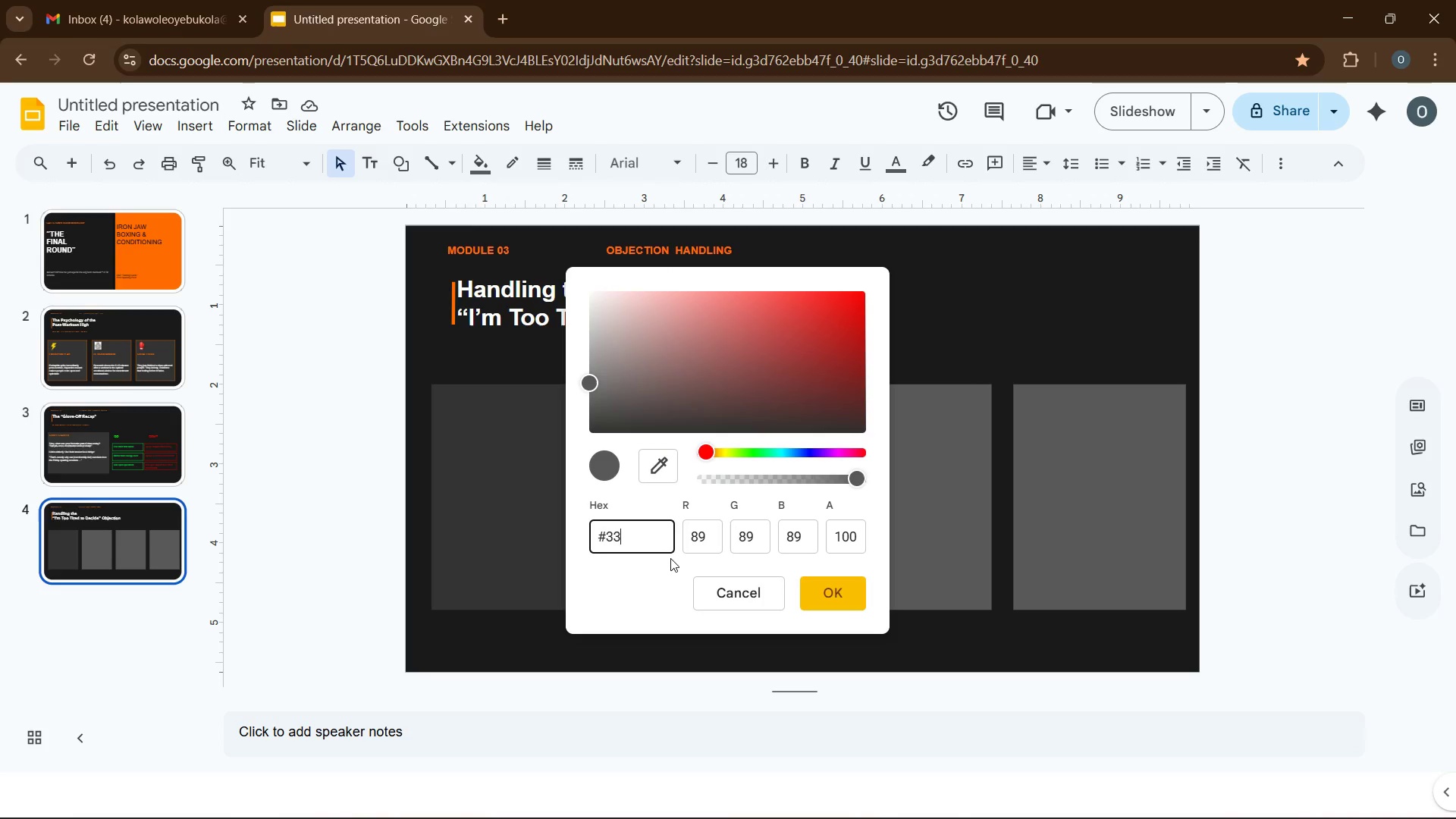 
key(Numpad3)
 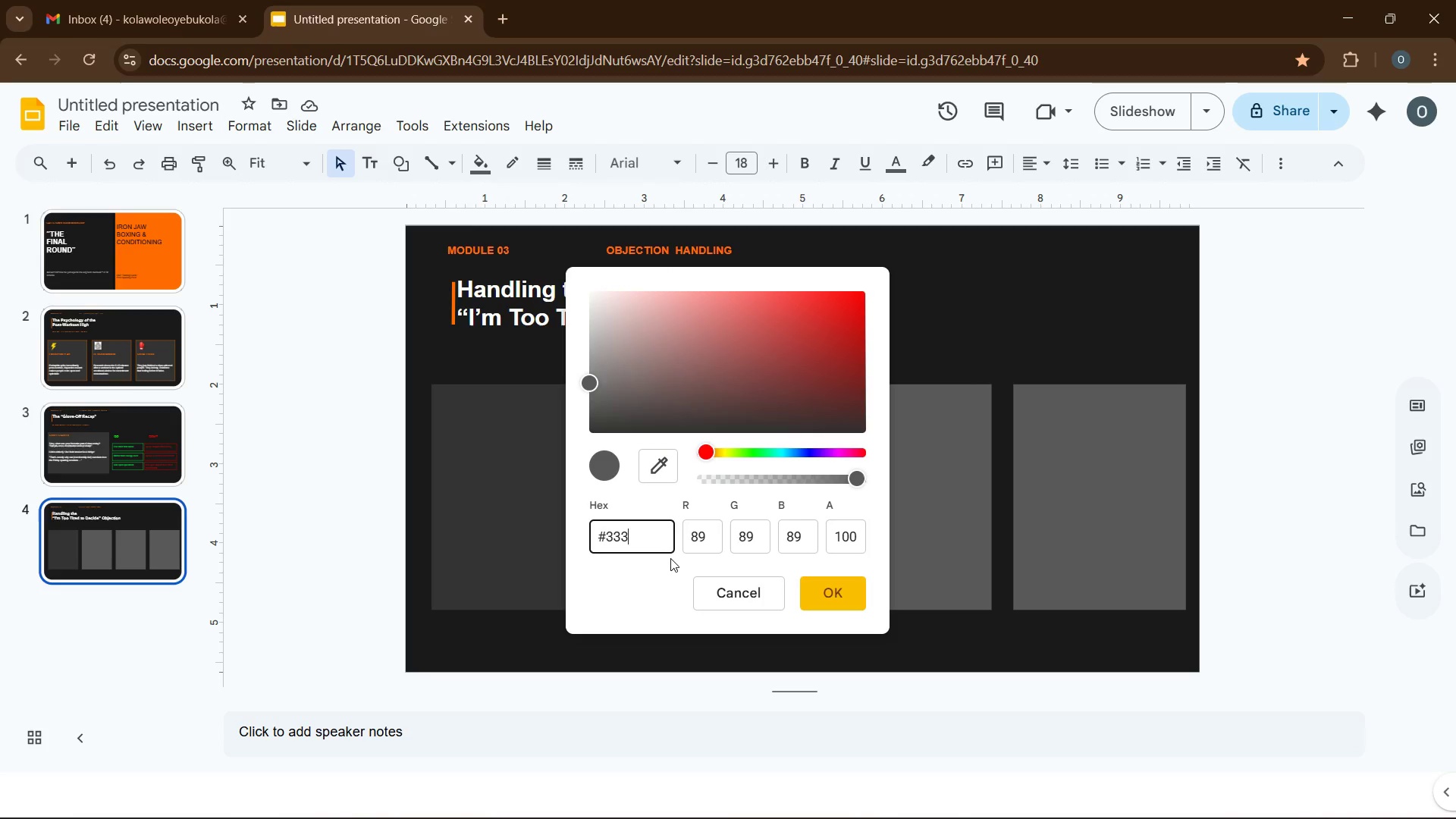 
key(Numpad3)
 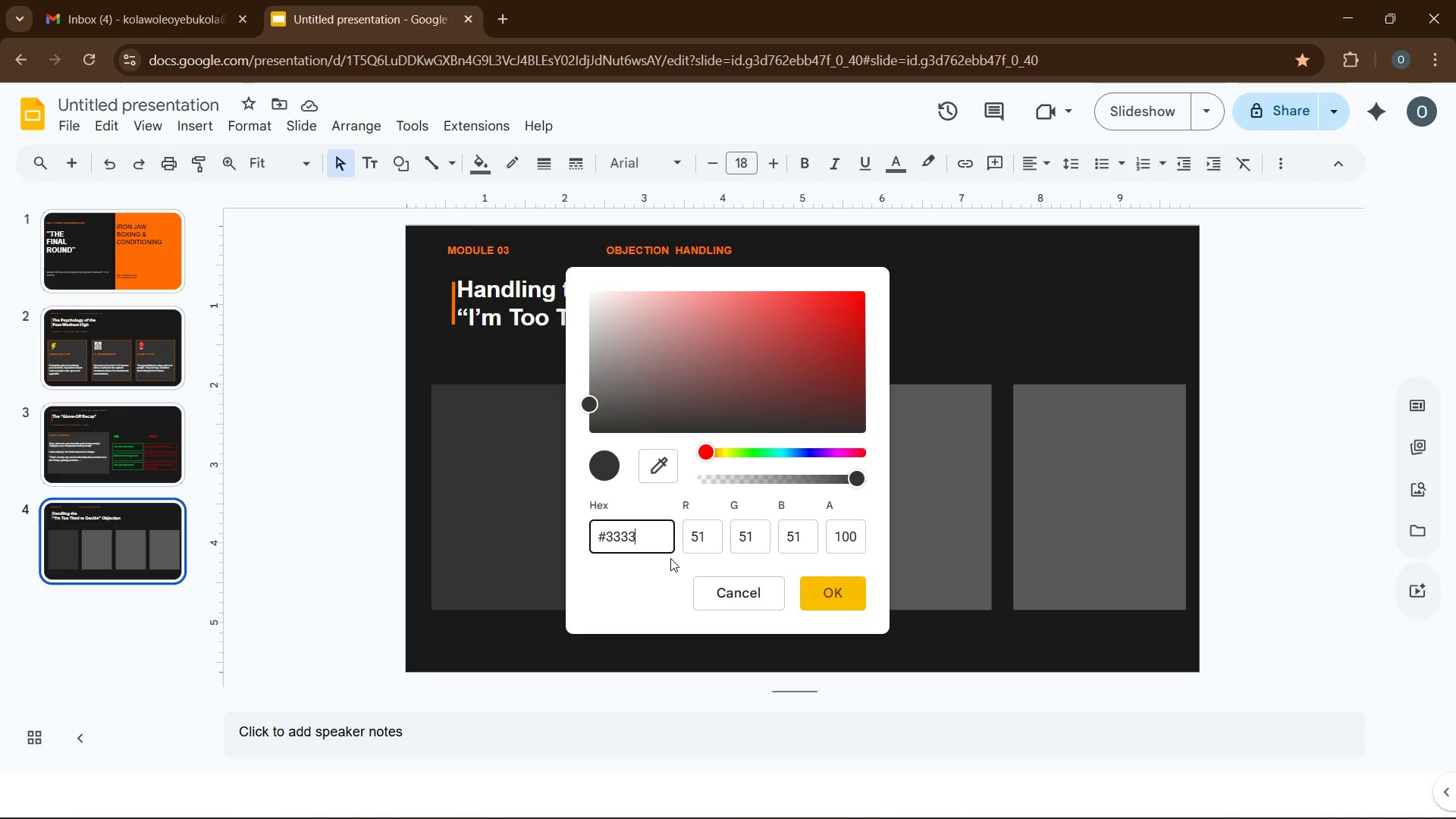 
key(Numpad3)
 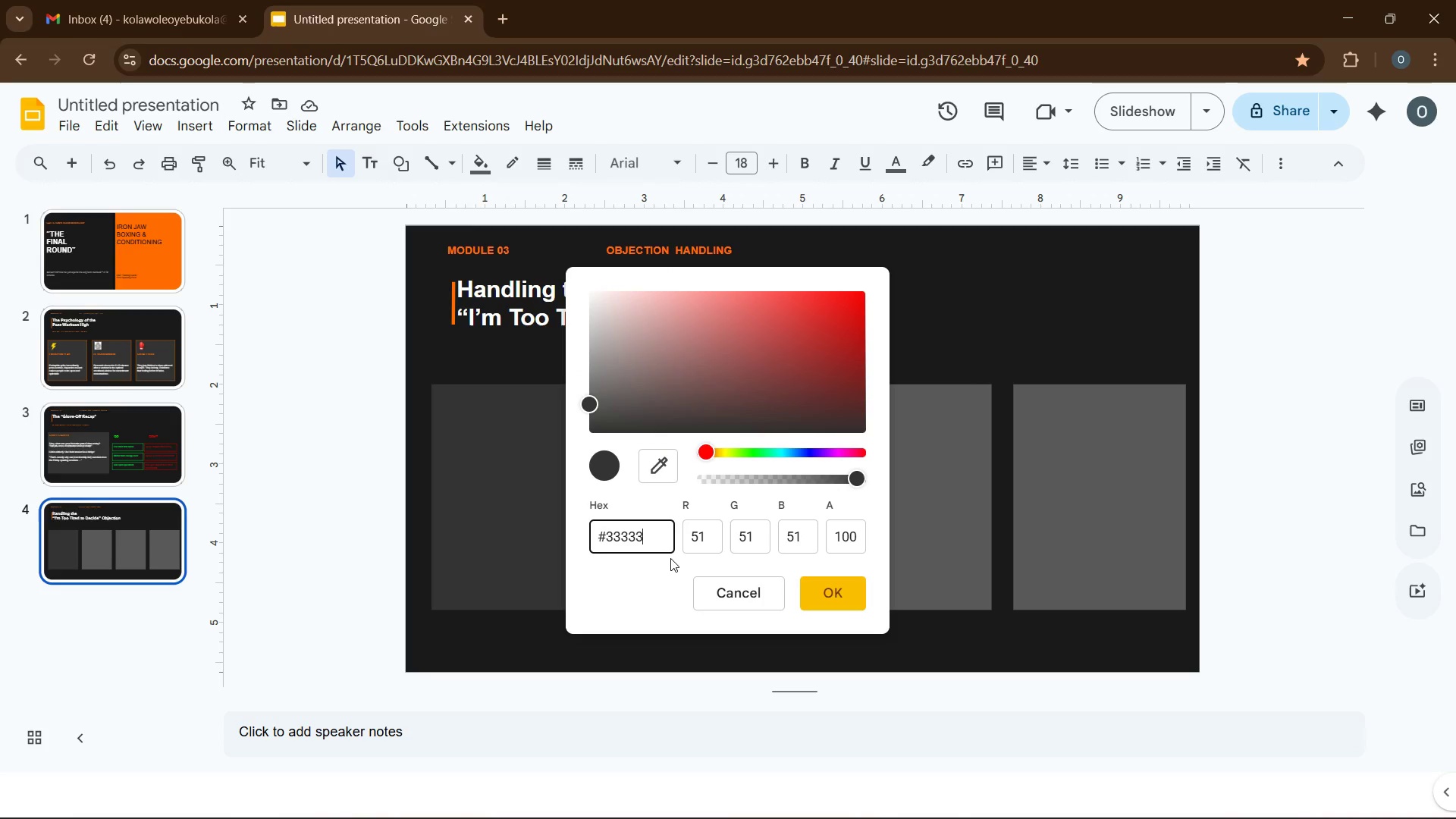 
key(Numpad3)
 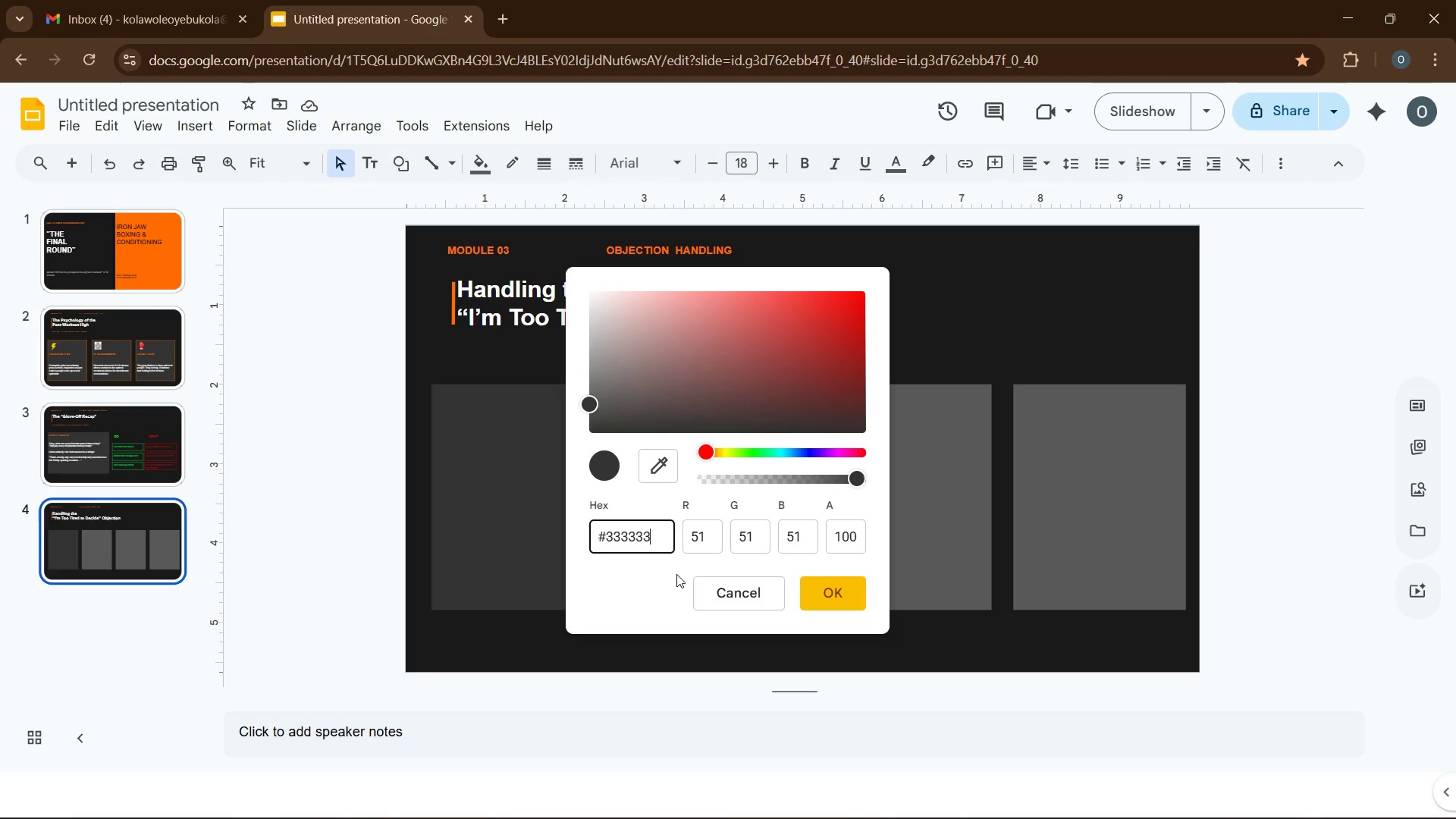 
key(Numpad3)
 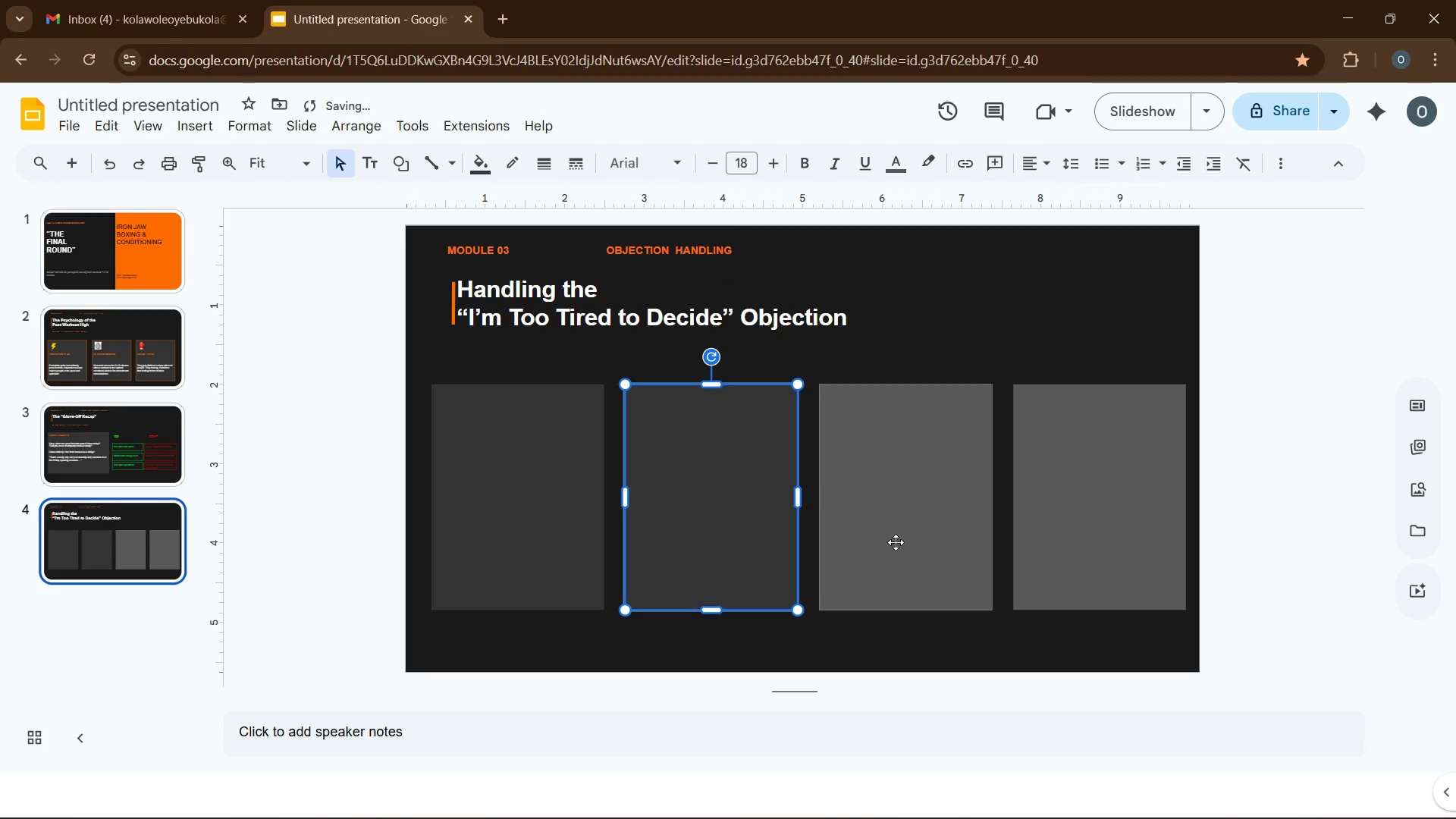 
left_click([896, 542])
 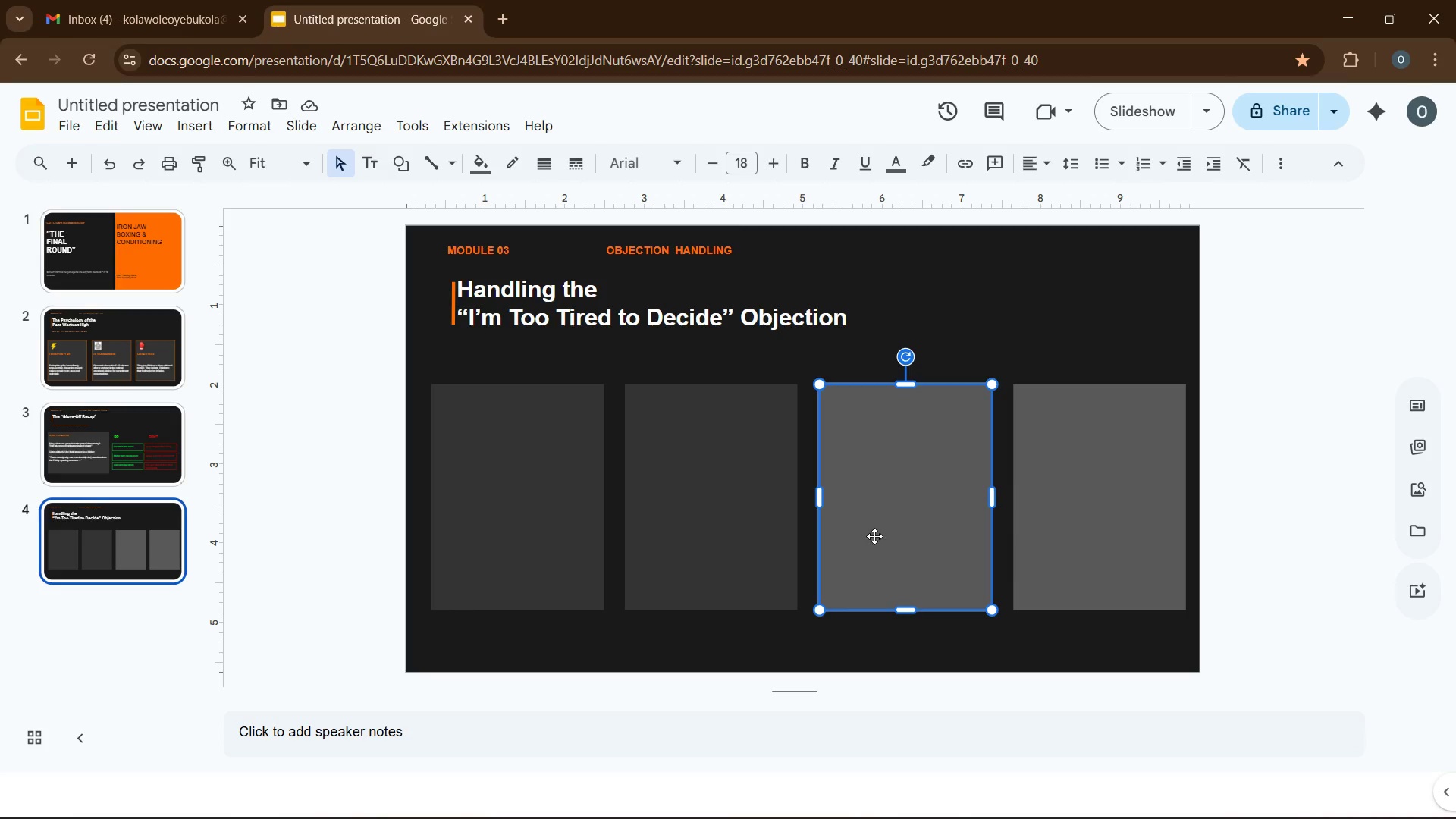 
wait(7.03)
 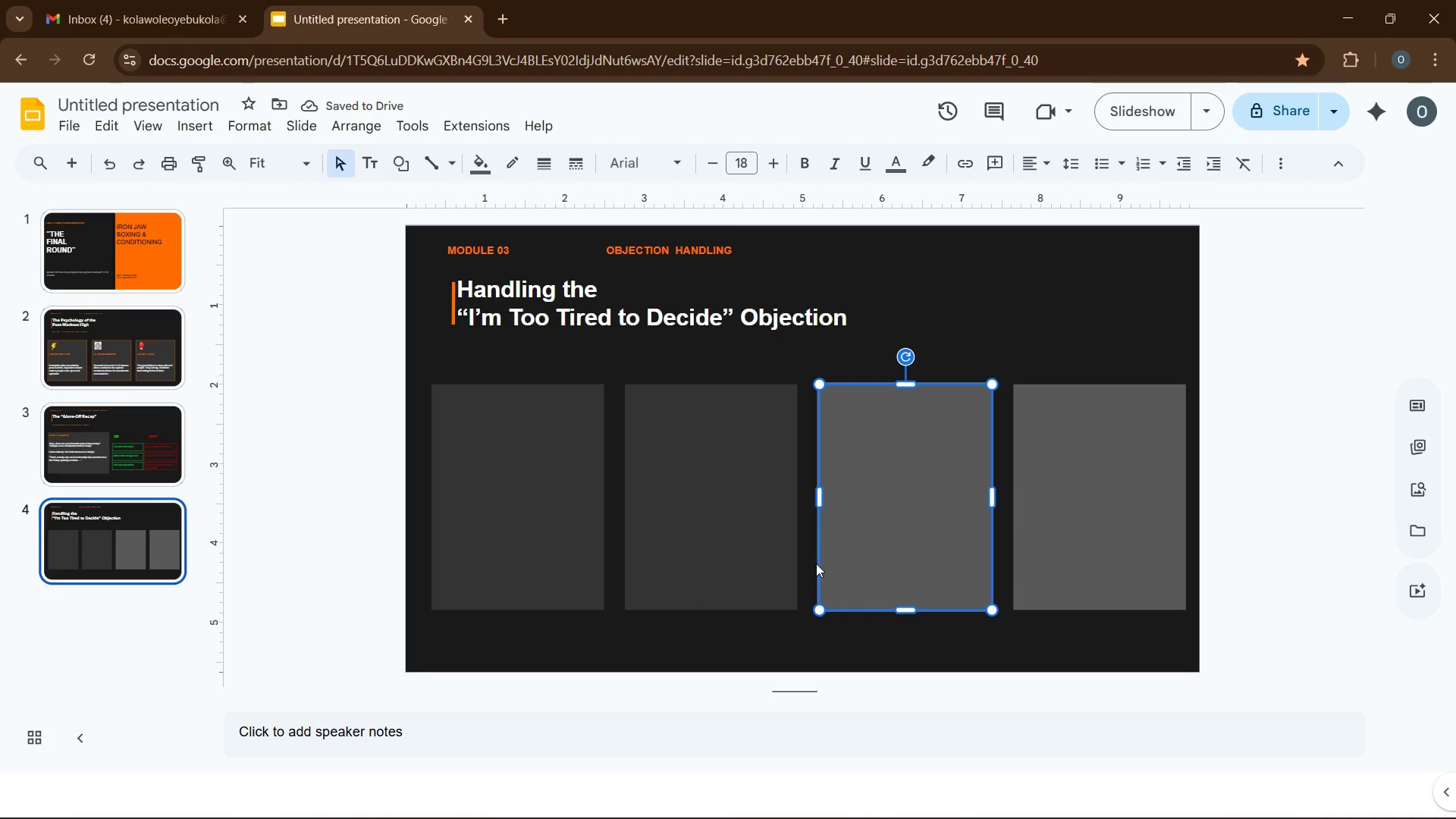 
left_click([488, 168])
 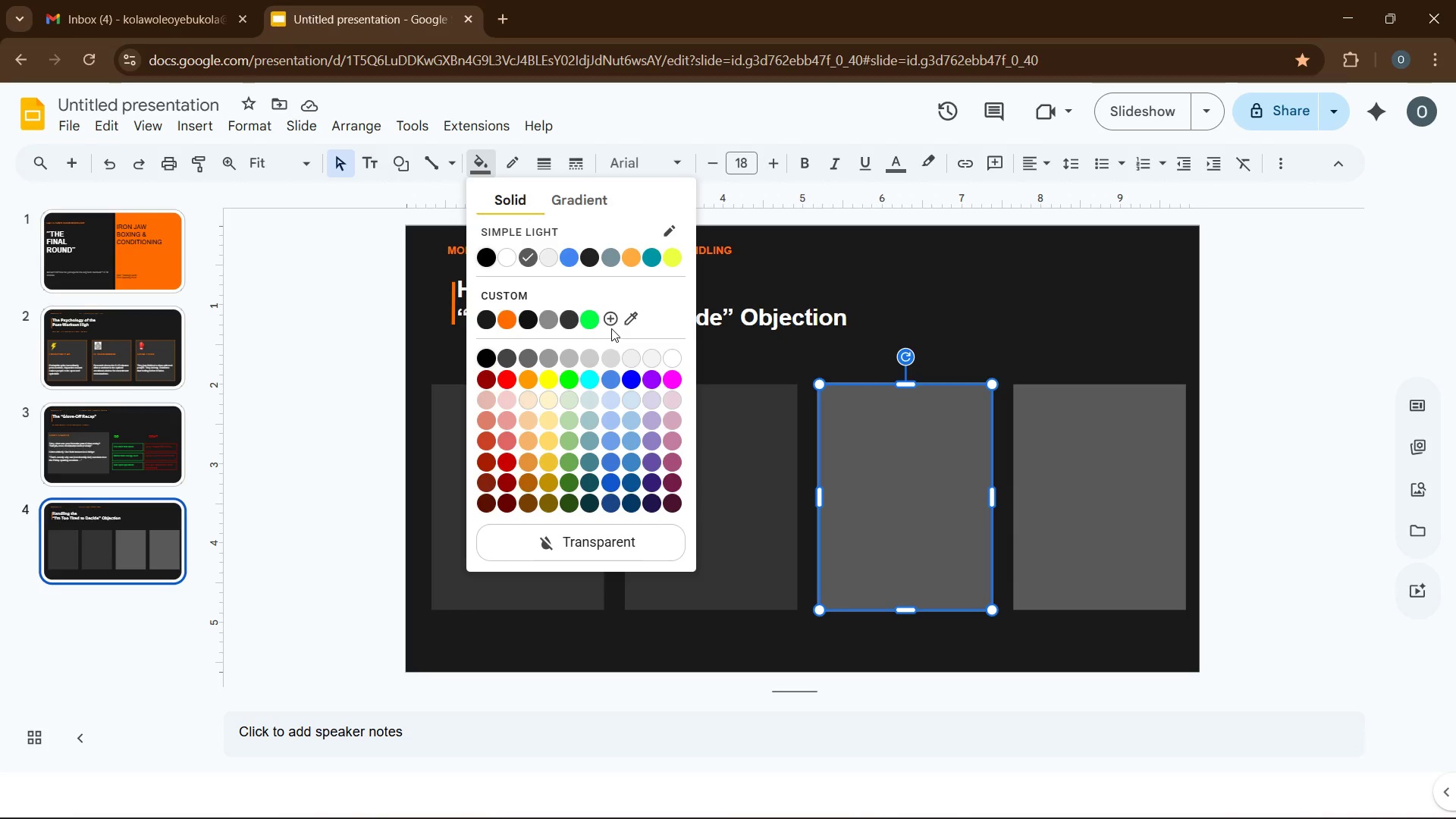 
left_click([607, 323])
 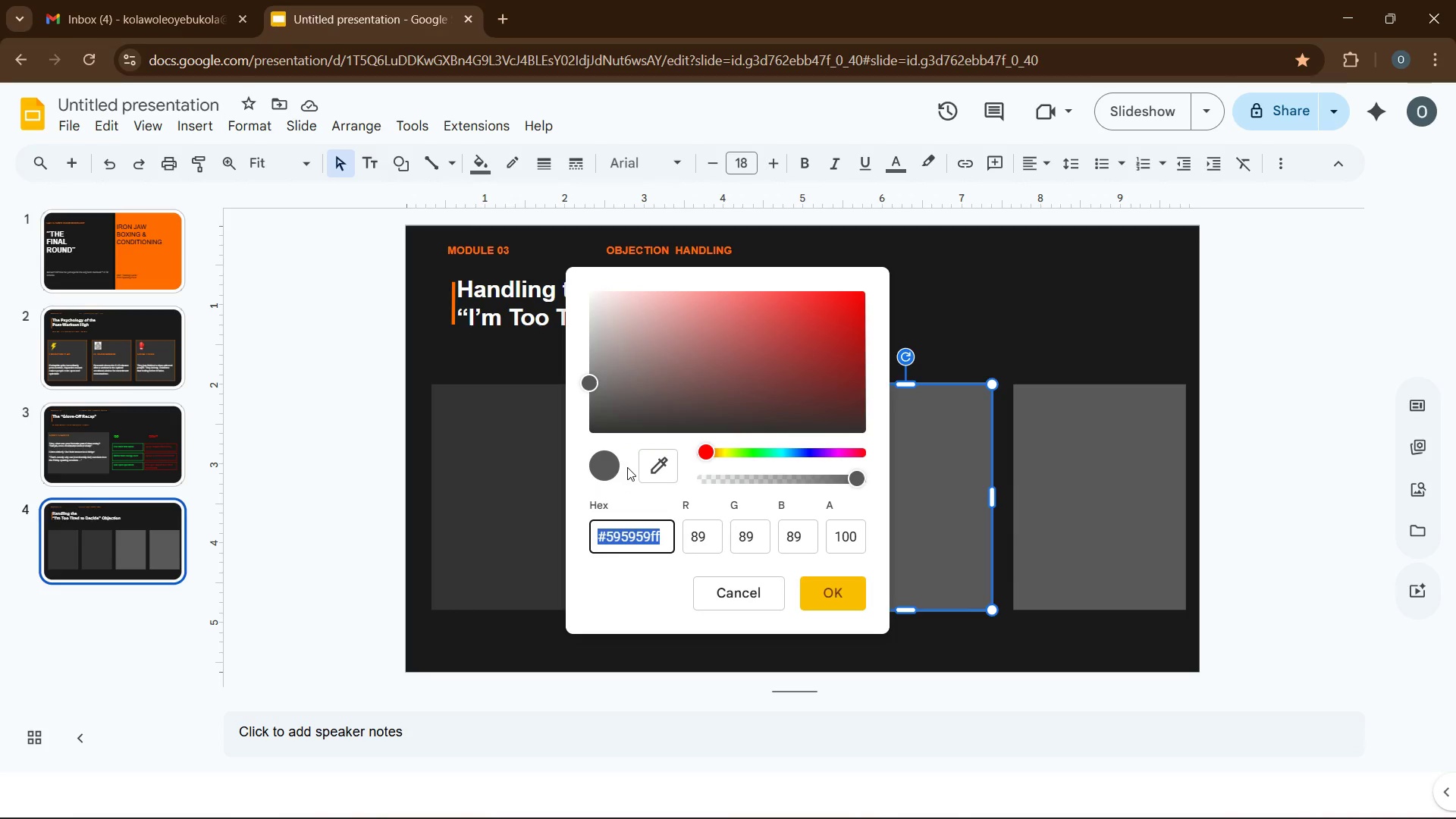 
key(Quote)
 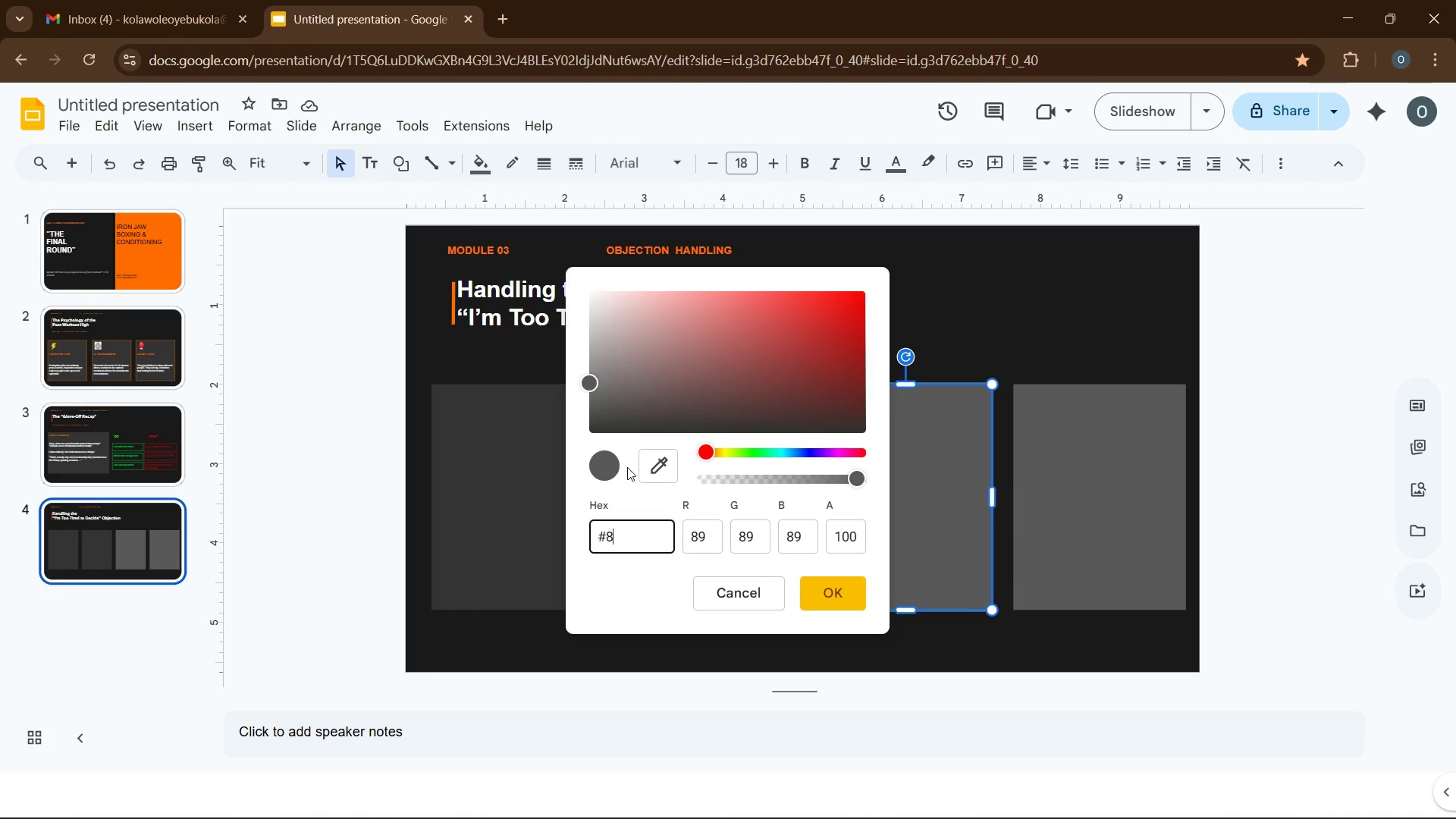 
key(Numpad8)
 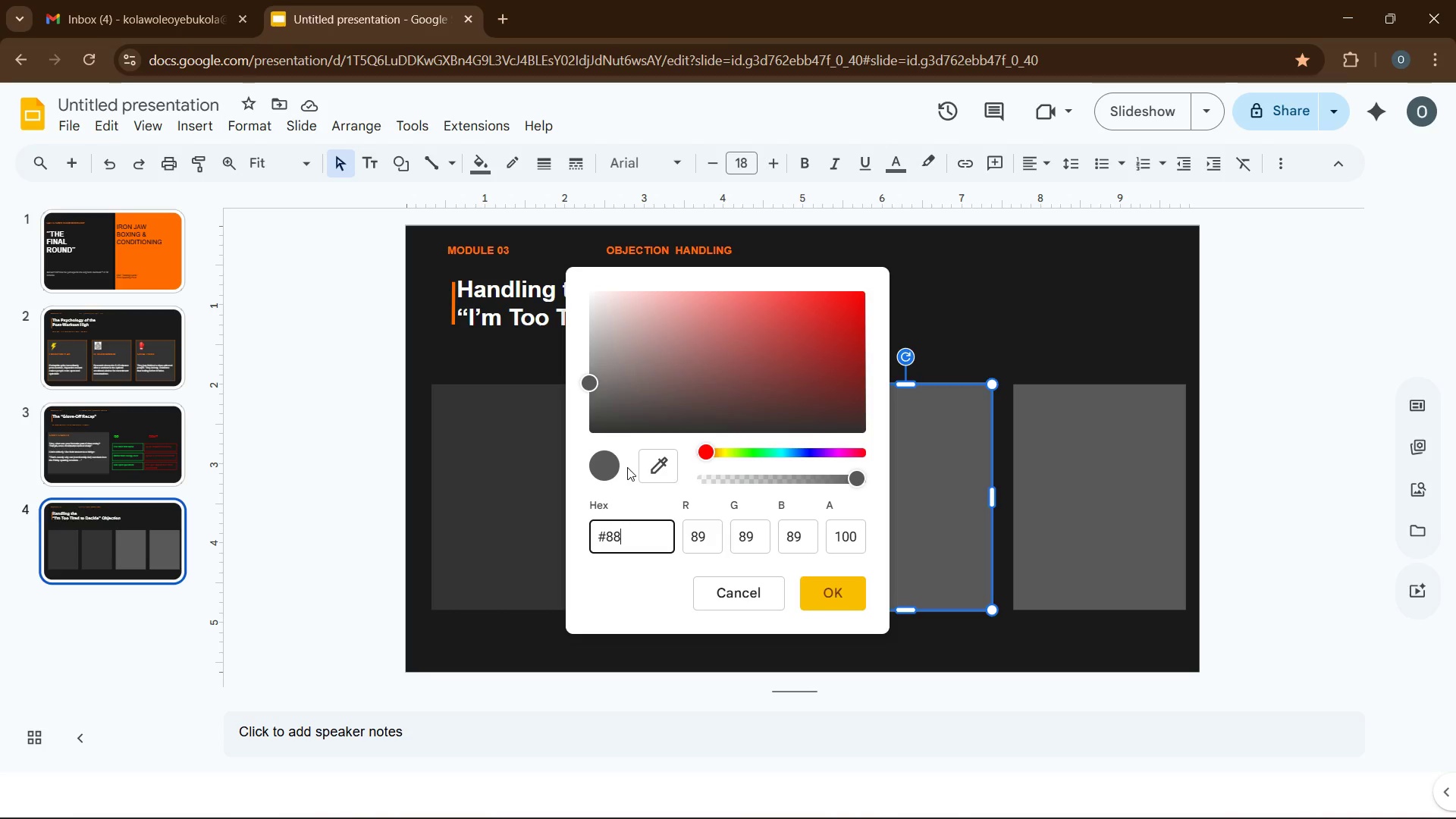 
key(Numpad8)
 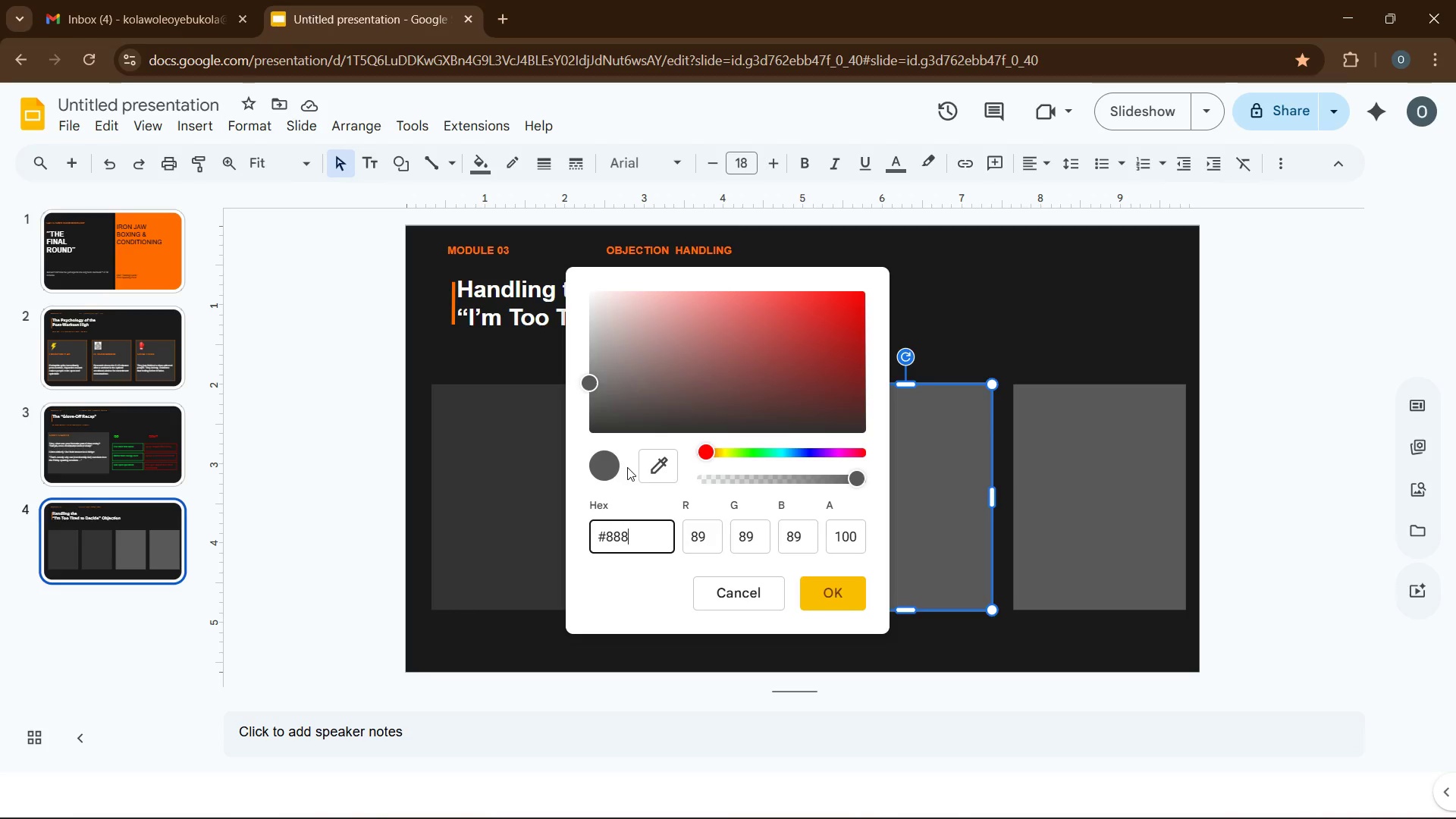 
key(Numpad8)
 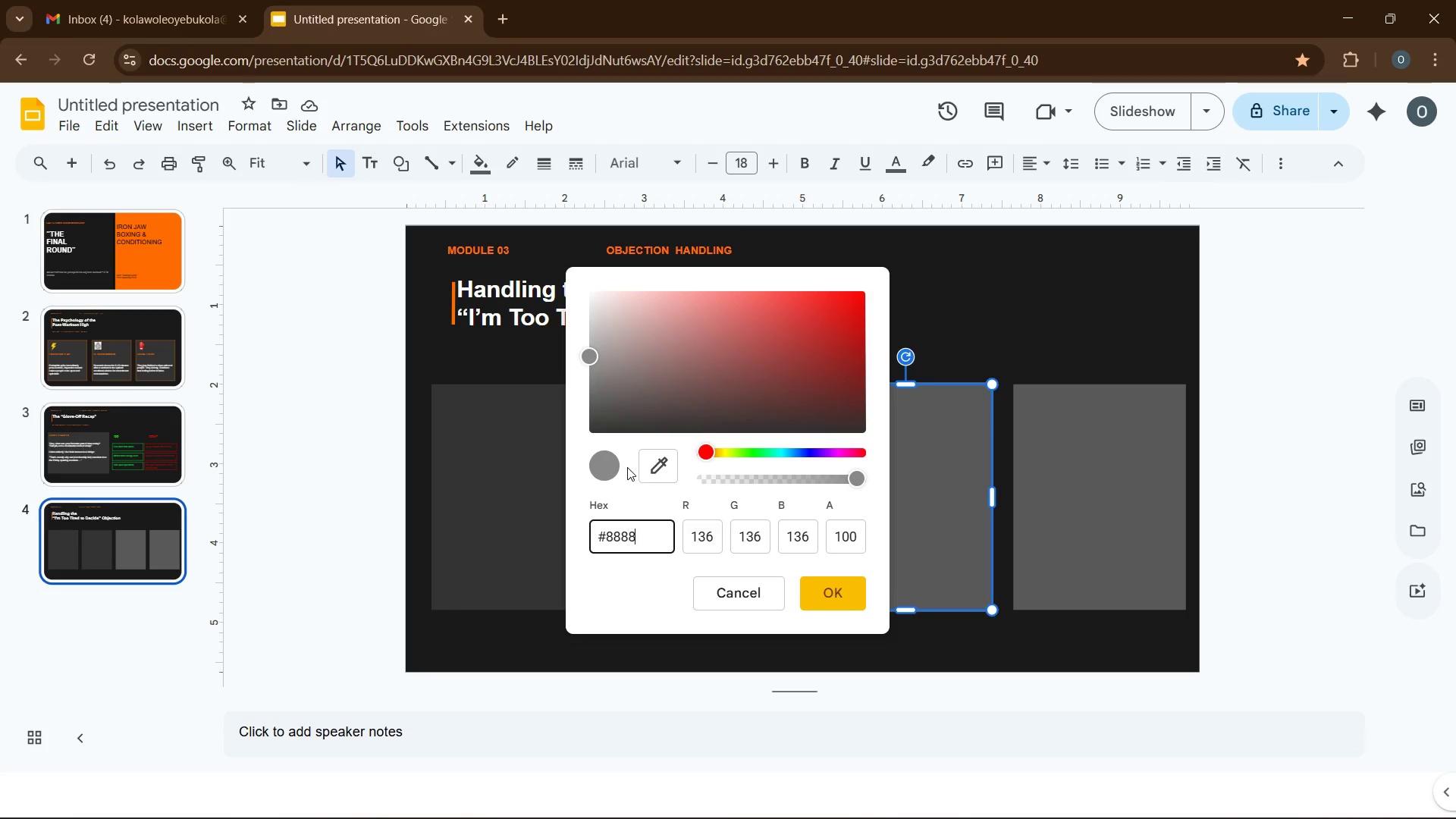 
key(Numpad8)
 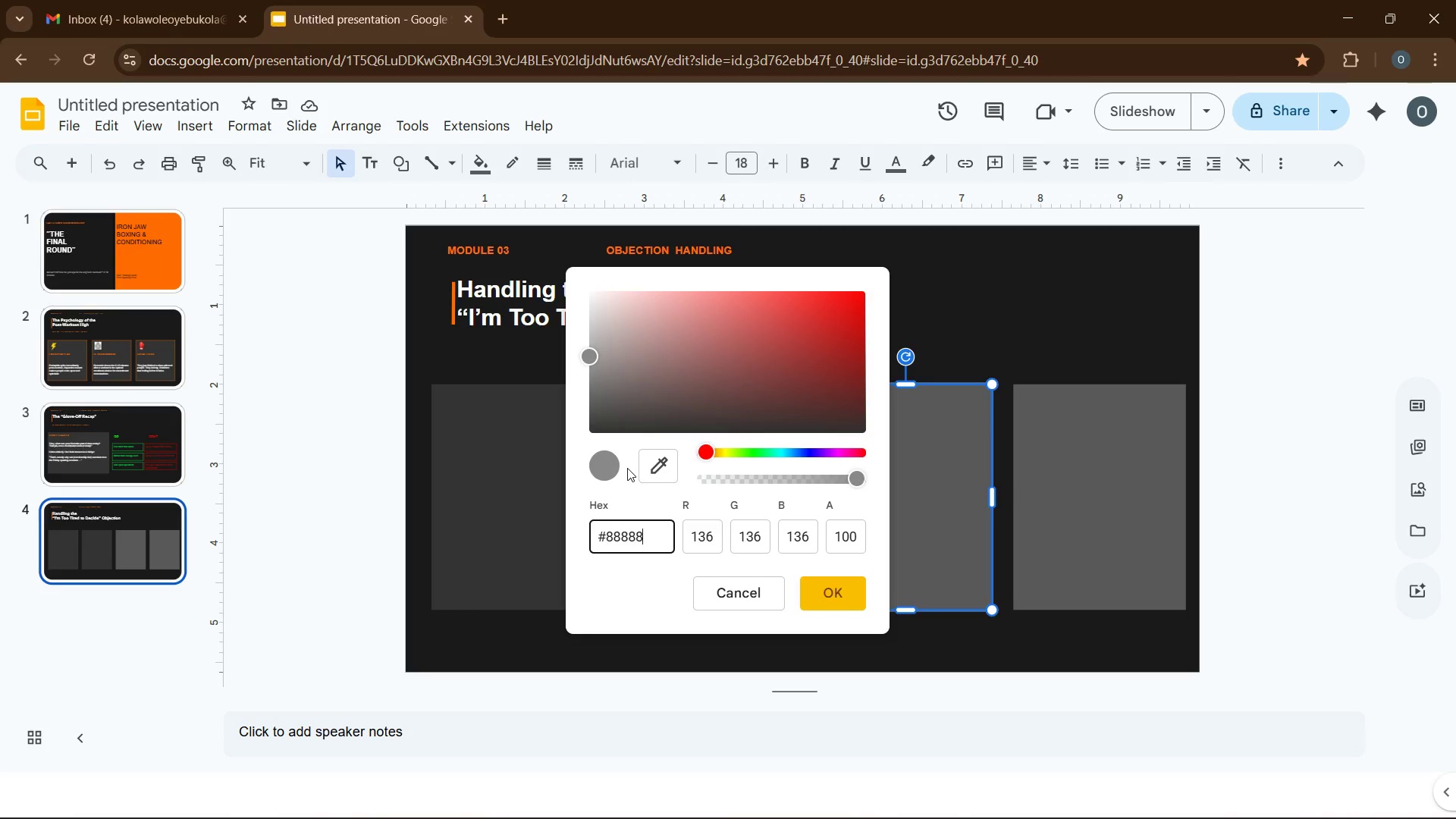 
key(Numpad8)
 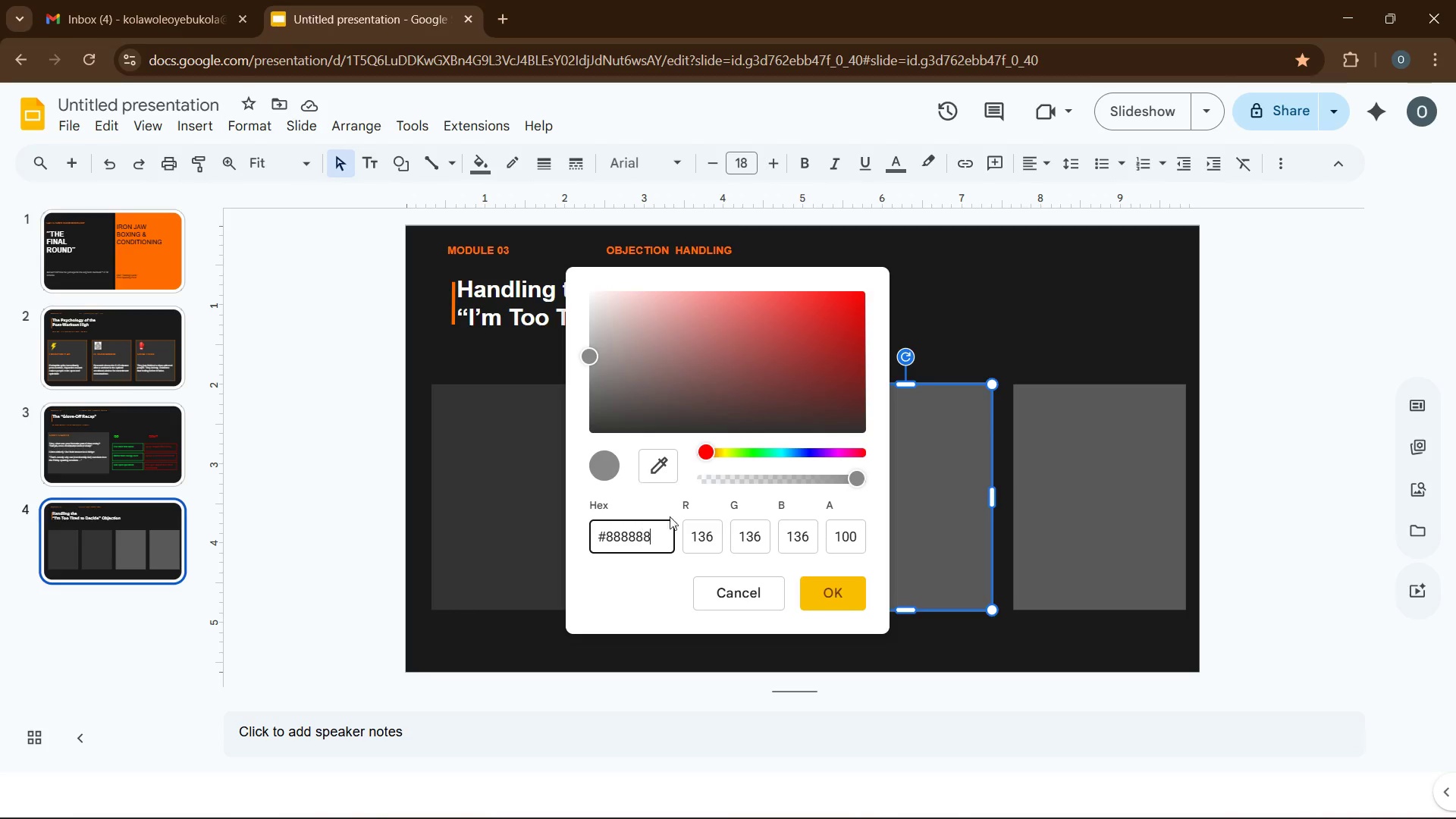 
key(Numpad8)
 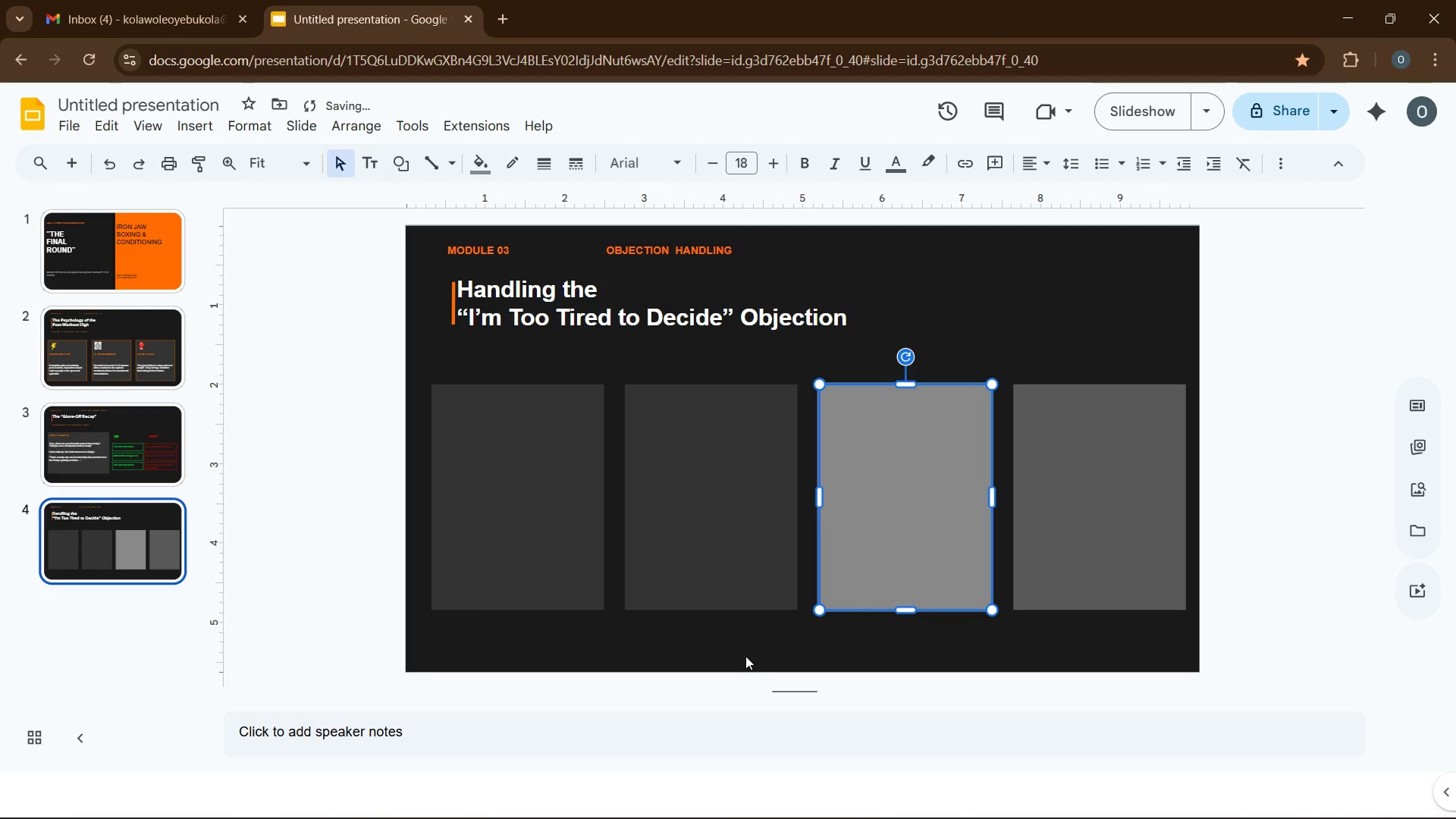 
left_click([745, 656])
 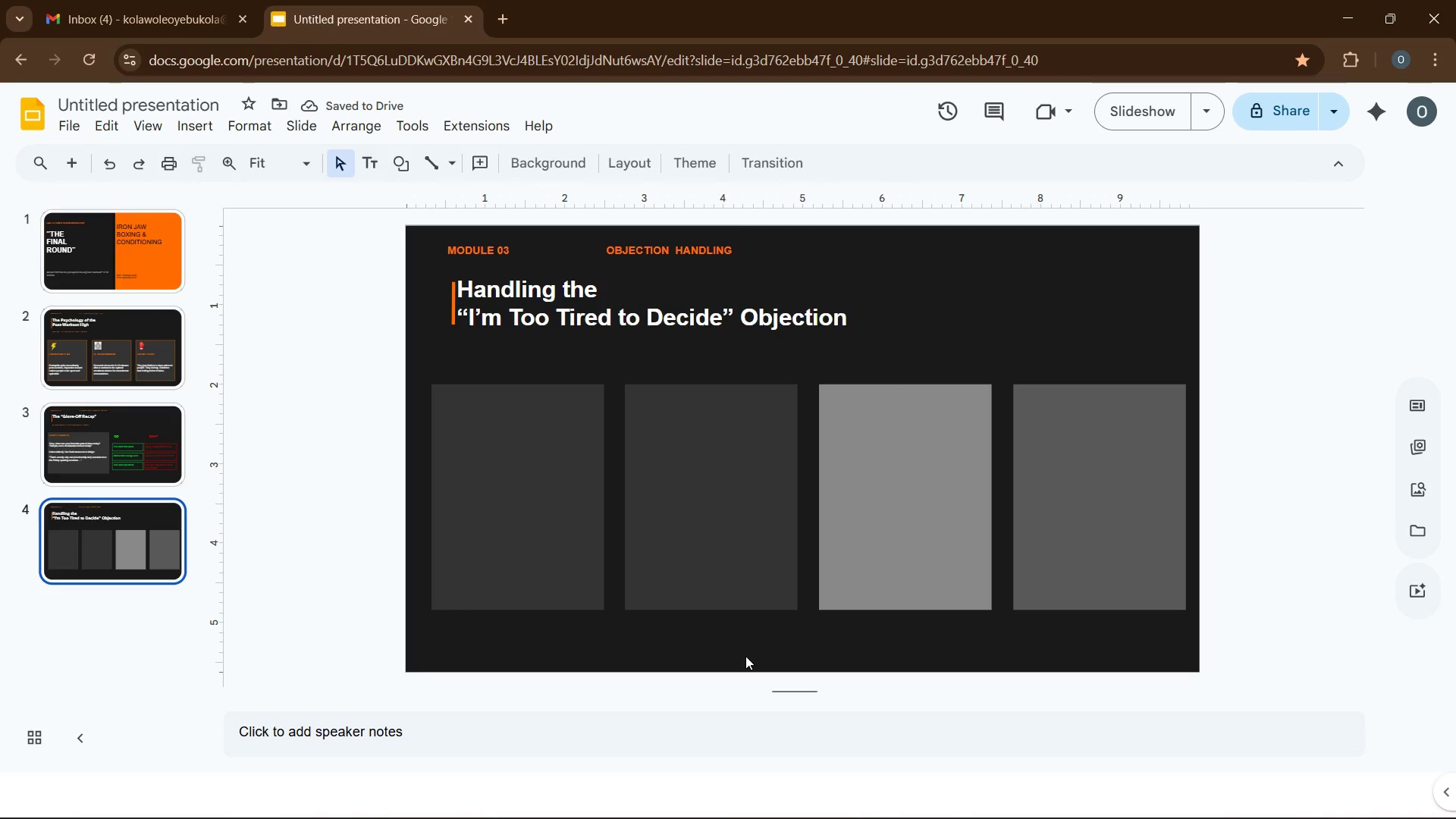 
left_click([873, 557])
 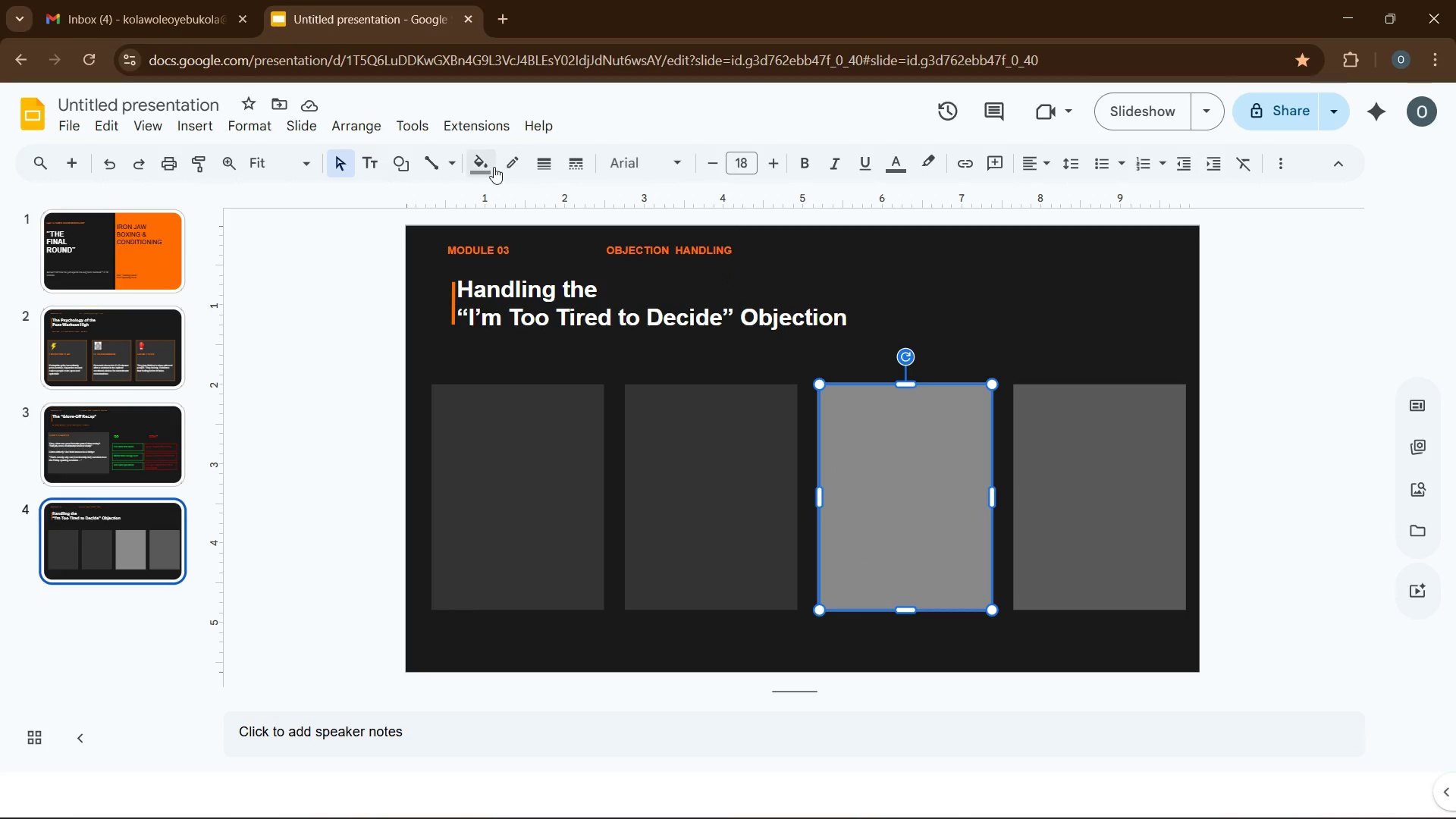 
left_click([494, 167])
 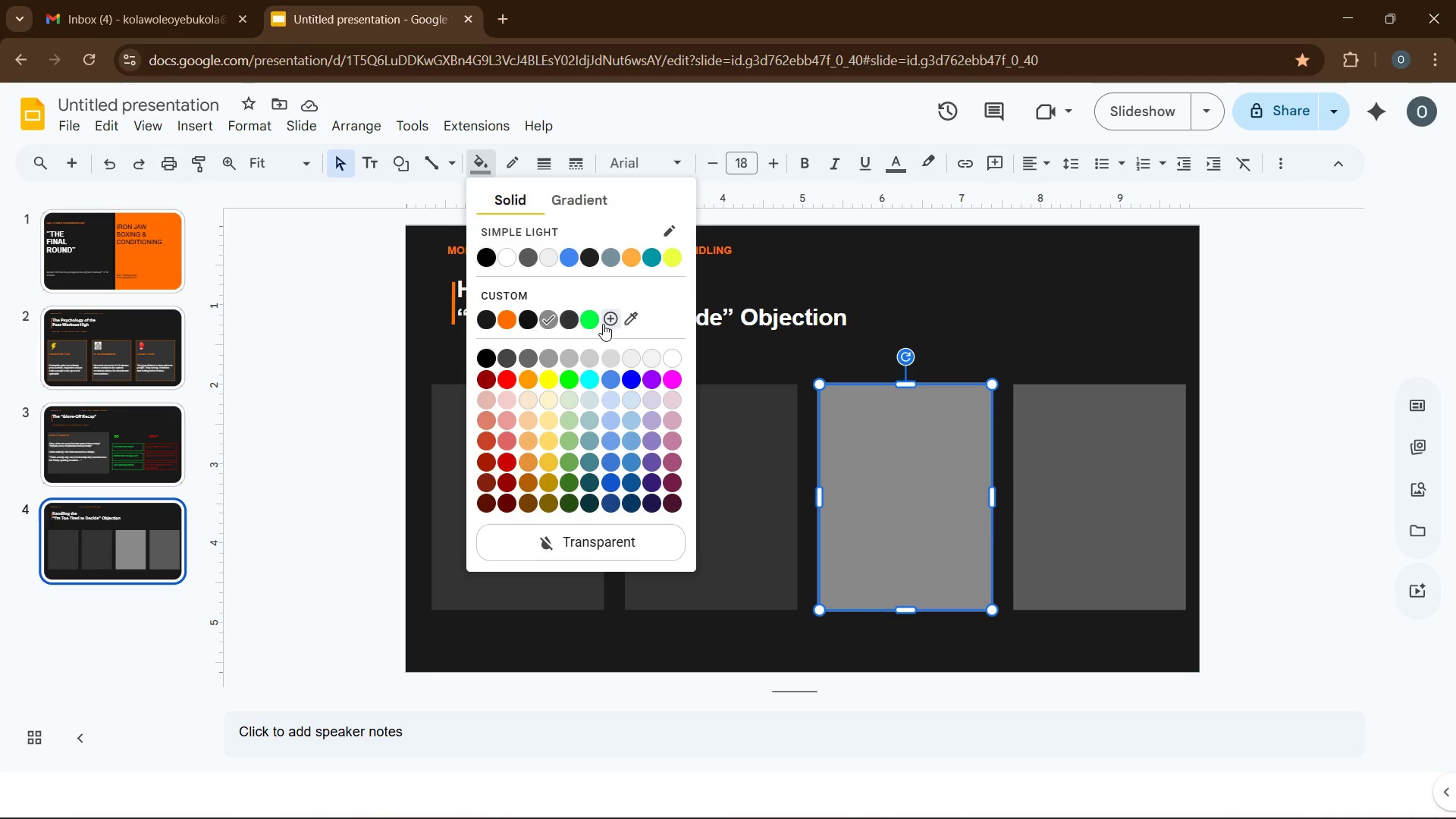 
left_click([605, 320])
 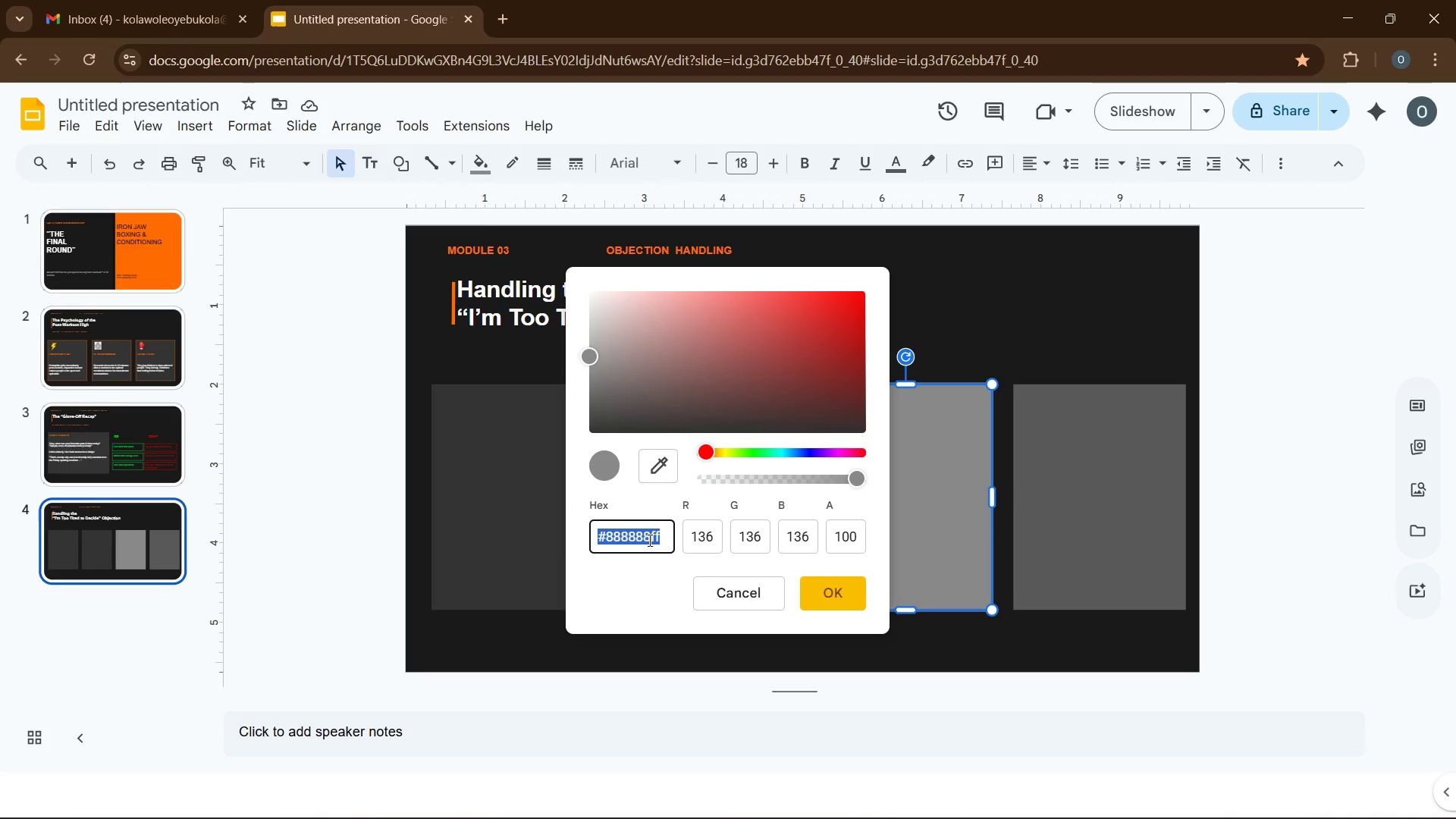 
key(Quote)
 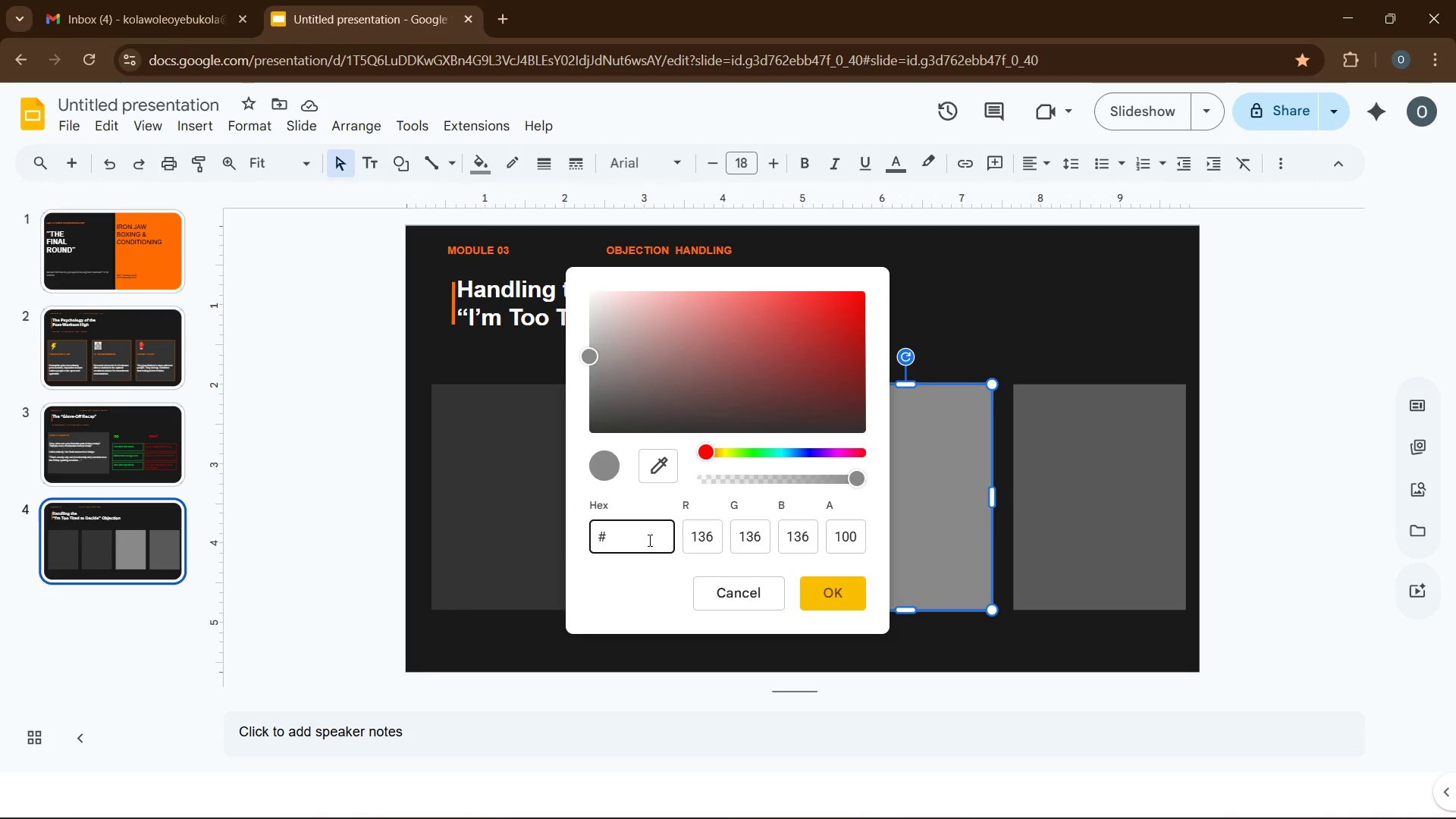 
key(Numpad3)
 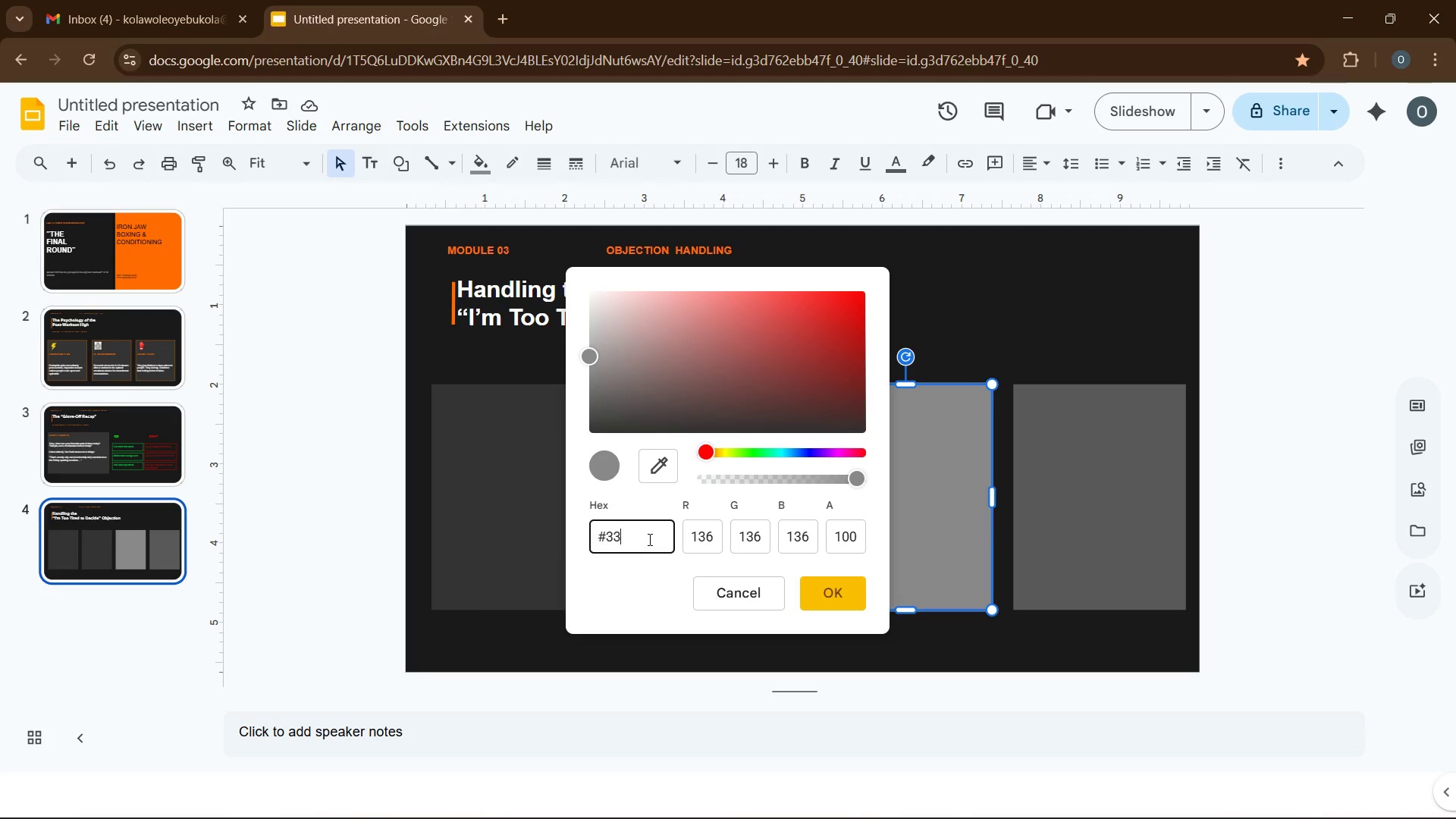 
key(Numpad3)
 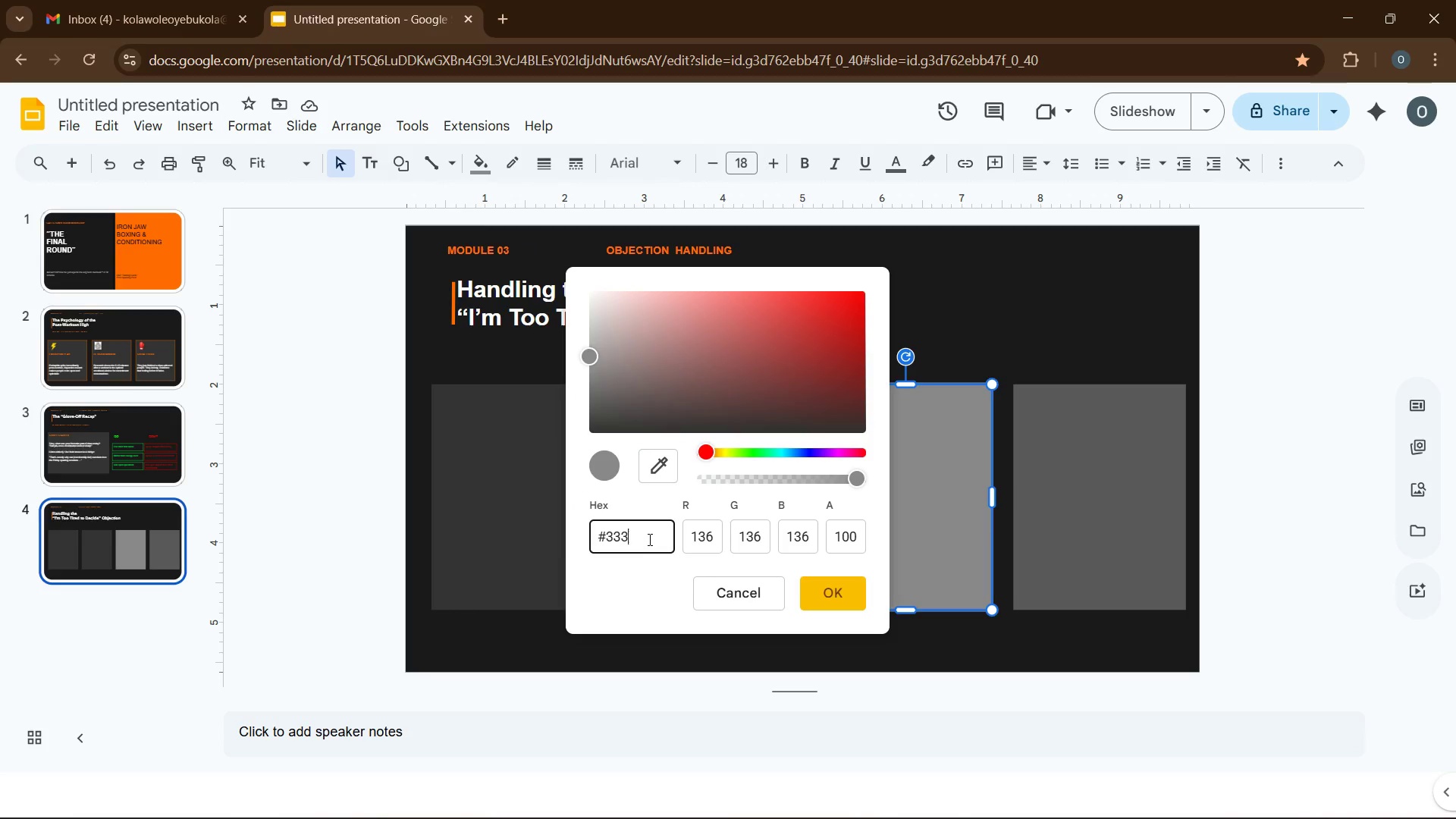 
key(Numpad3)
 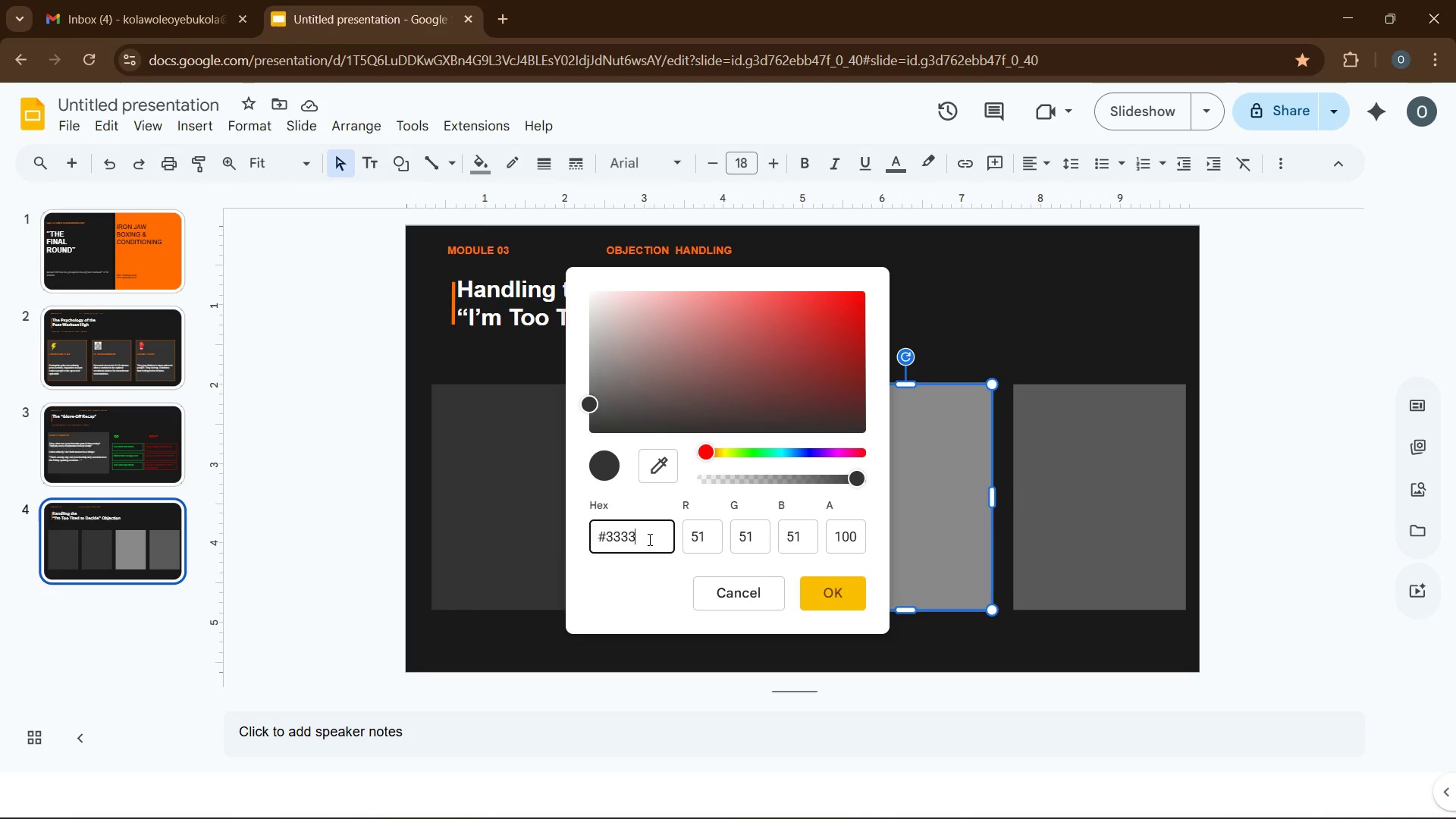 
key(Numpad3)
 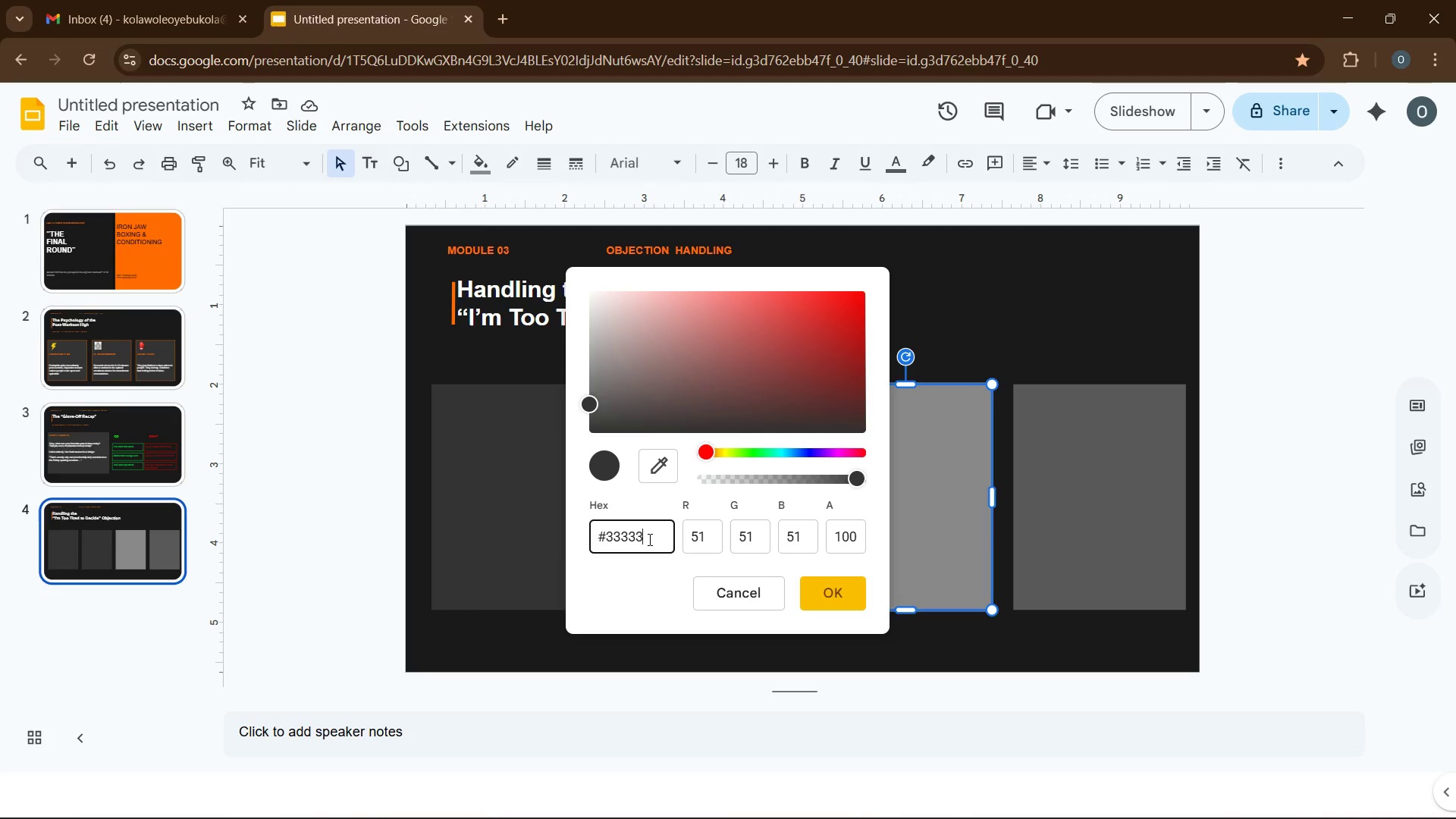 
key(Numpad3)
 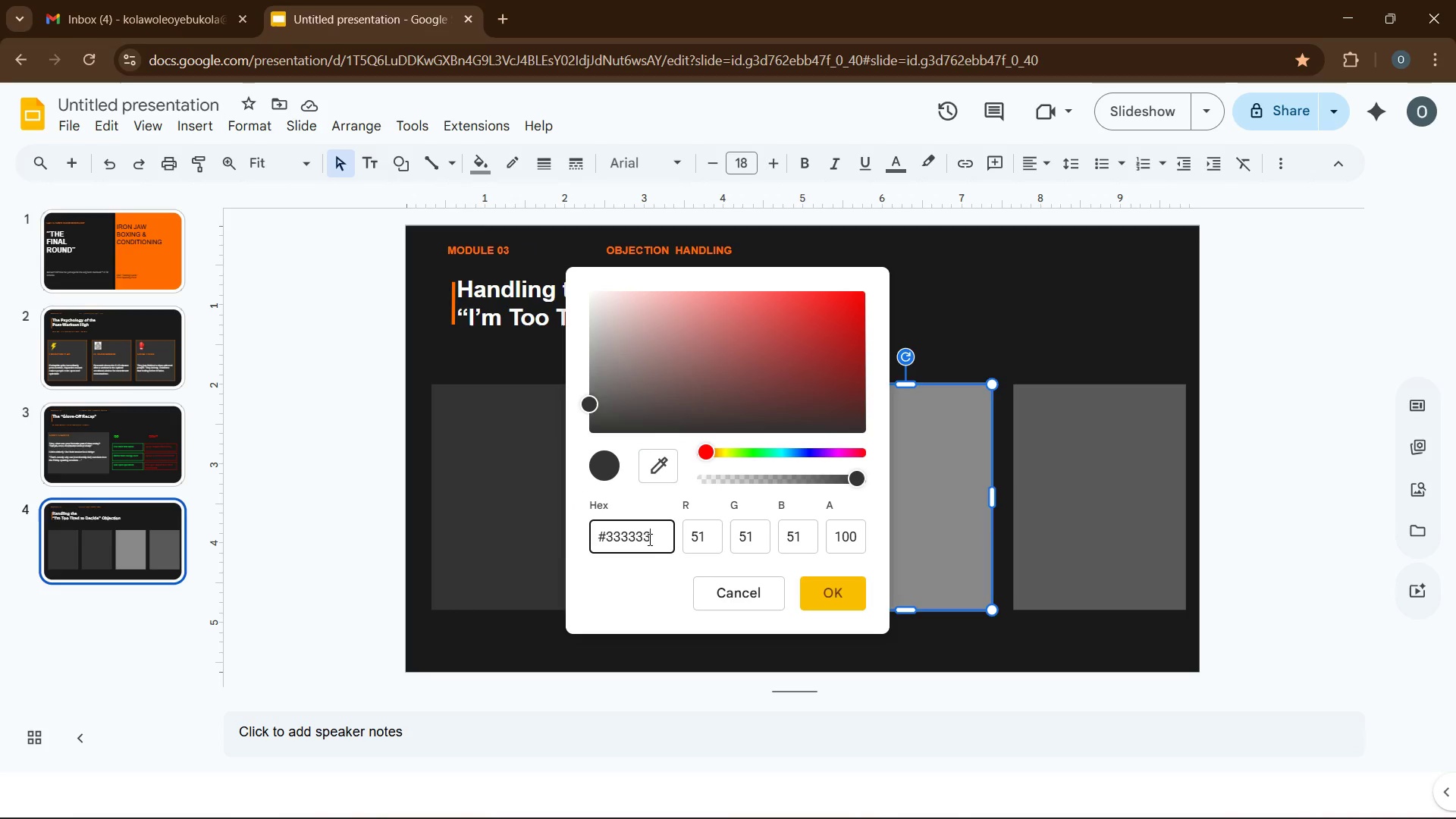 
key(Numpad3)
 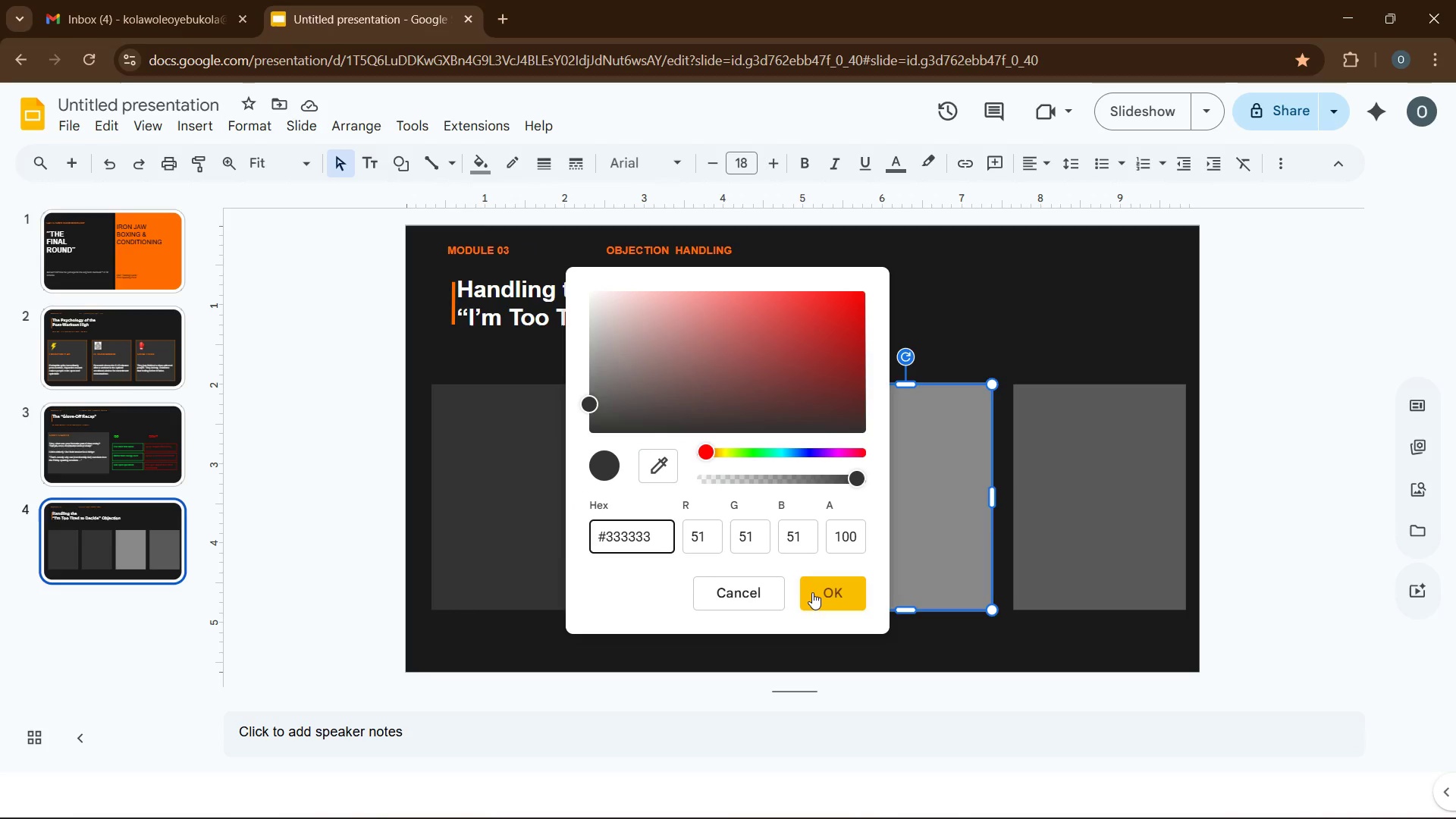 
left_click([812, 592])
 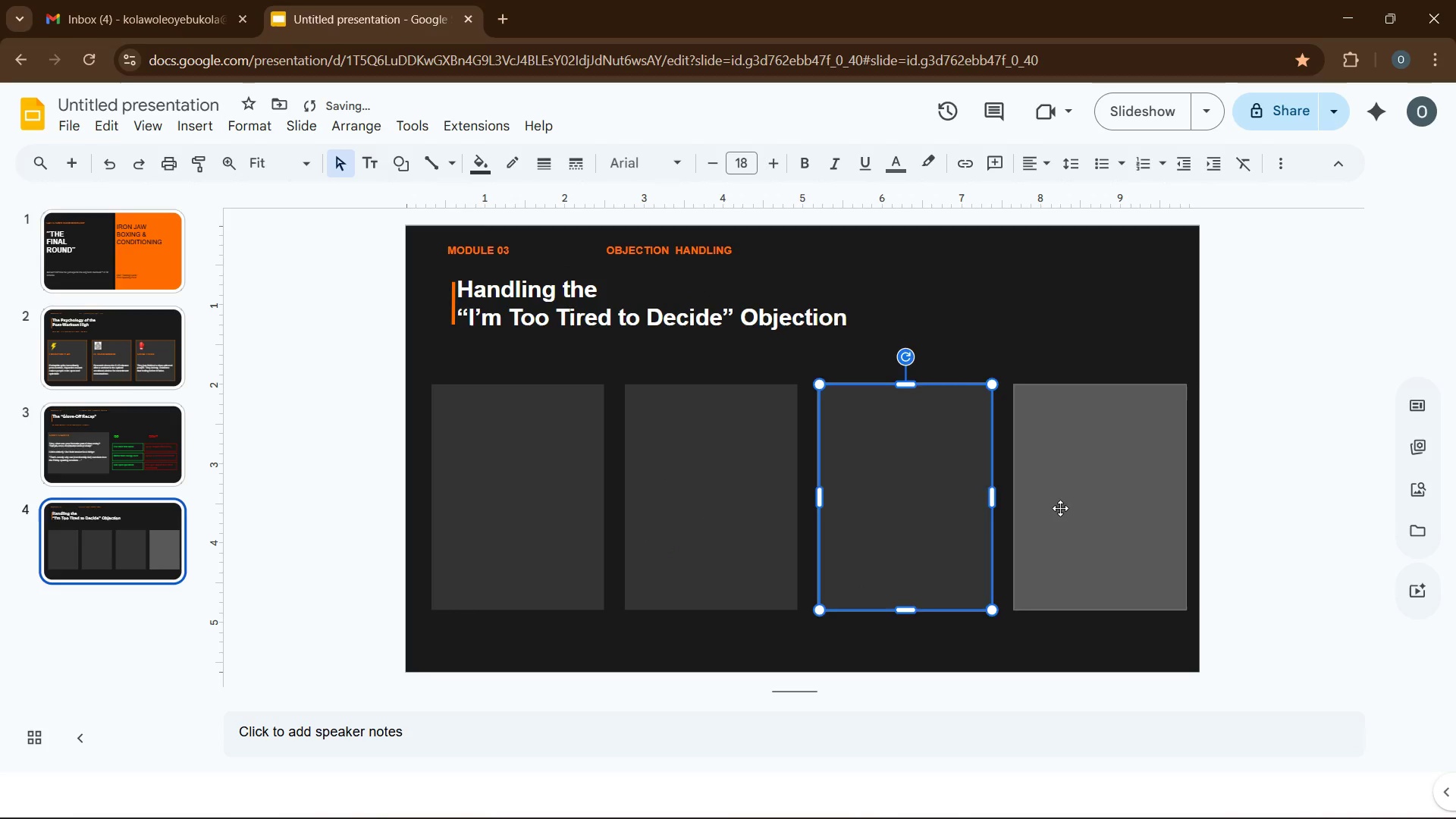 
left_click([1068, 505])
 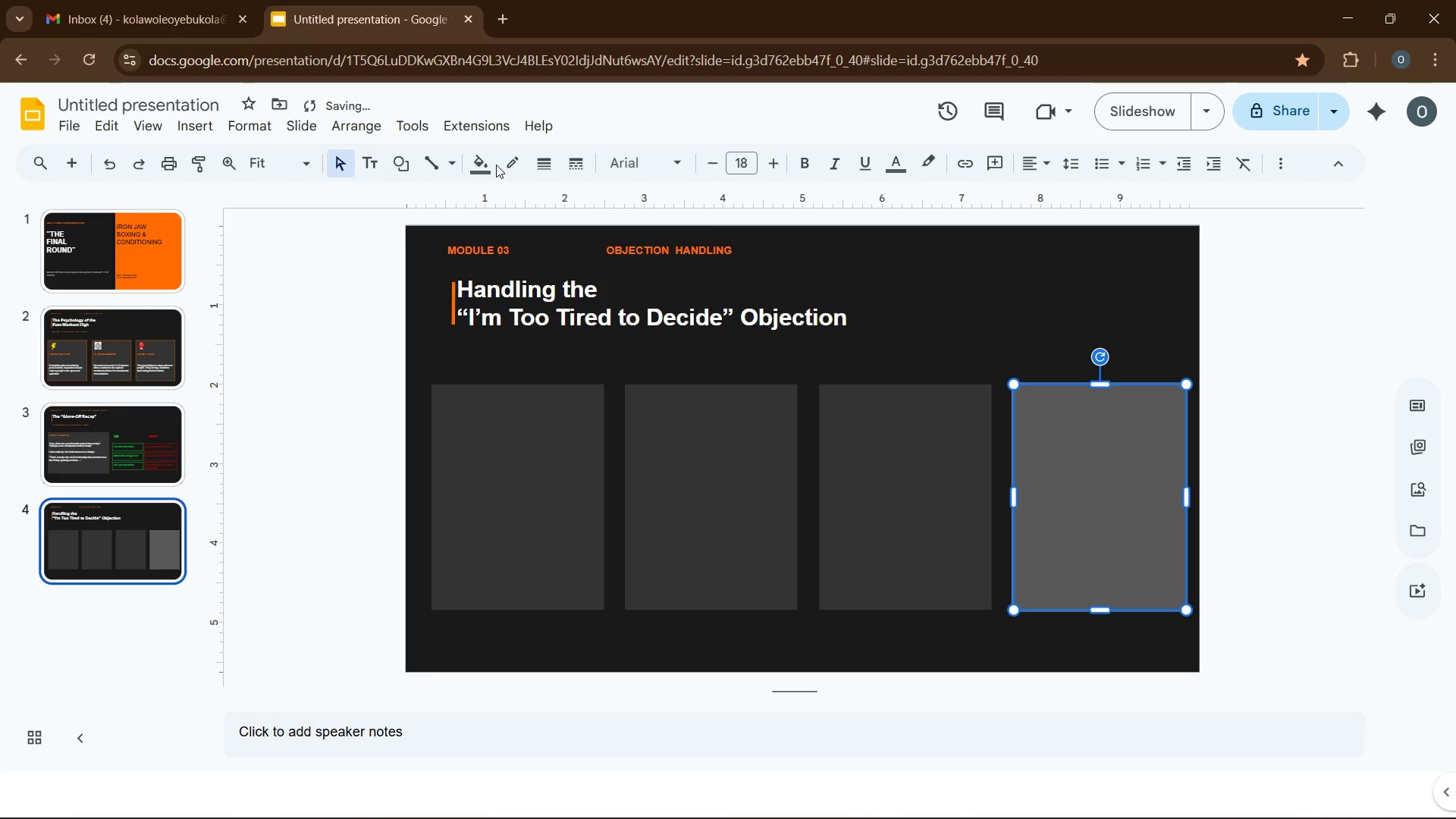 
left_click([488, 171])
 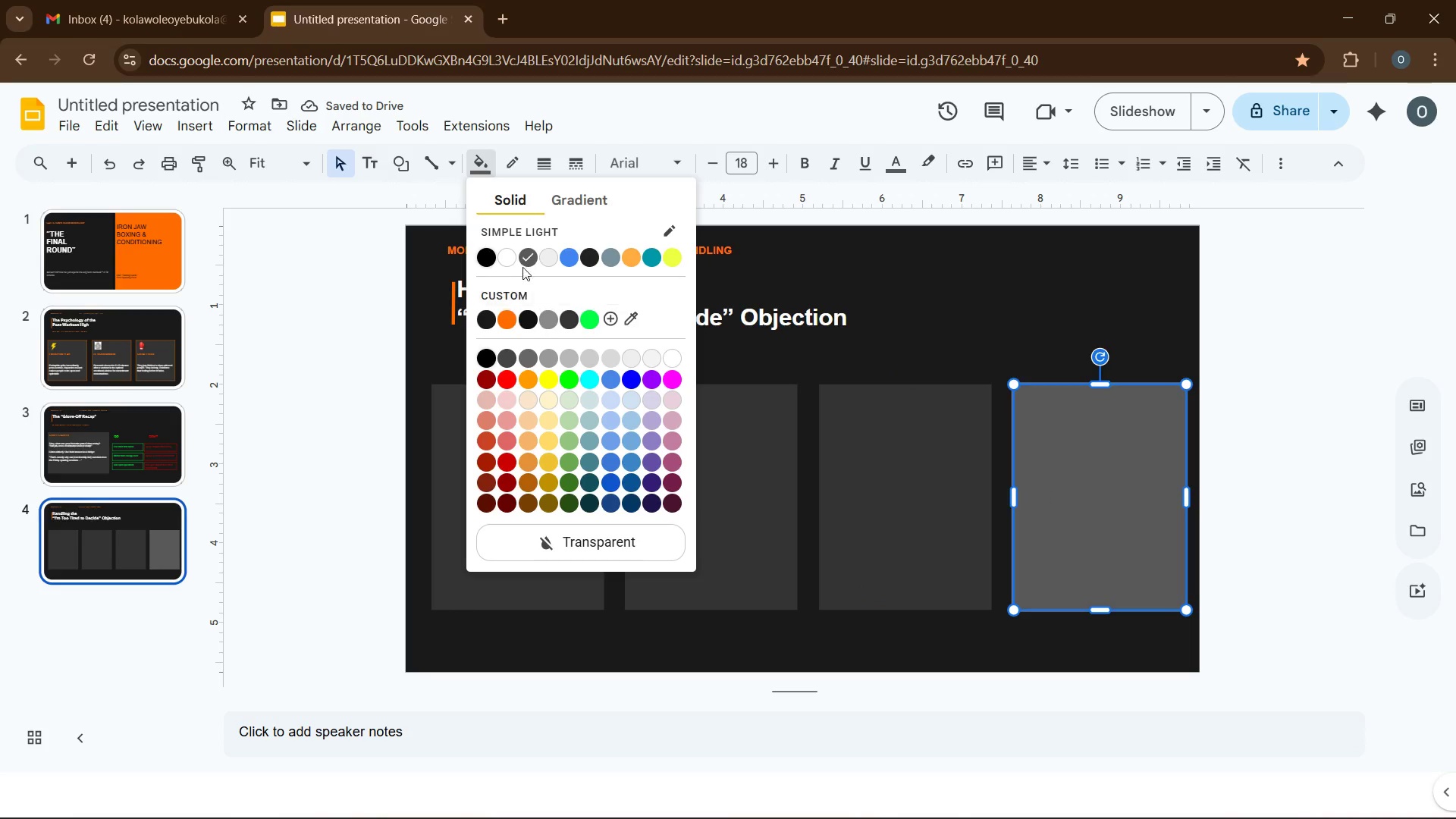 
left_click([525, 261])
 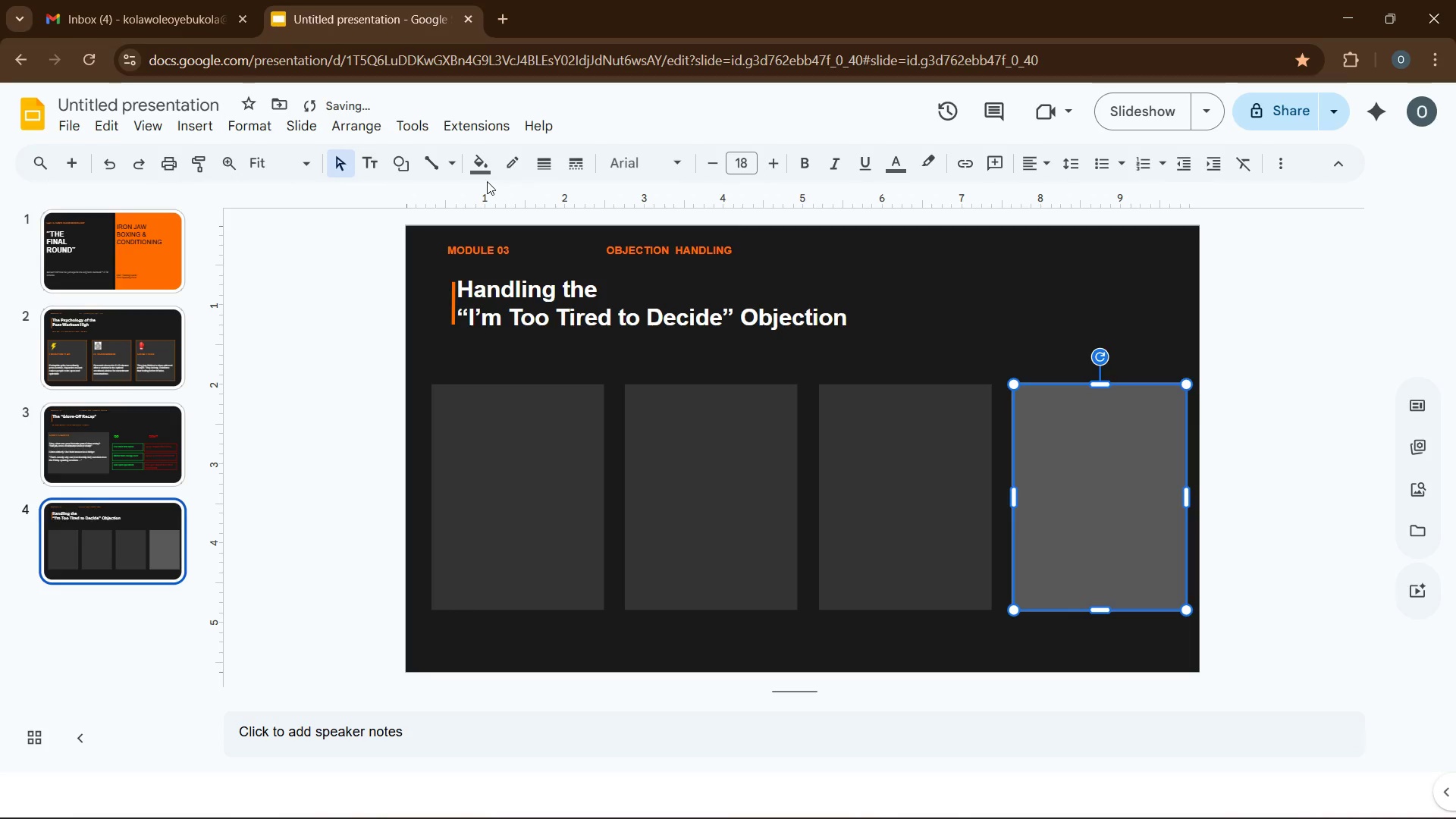 
left_click([481, 165])
 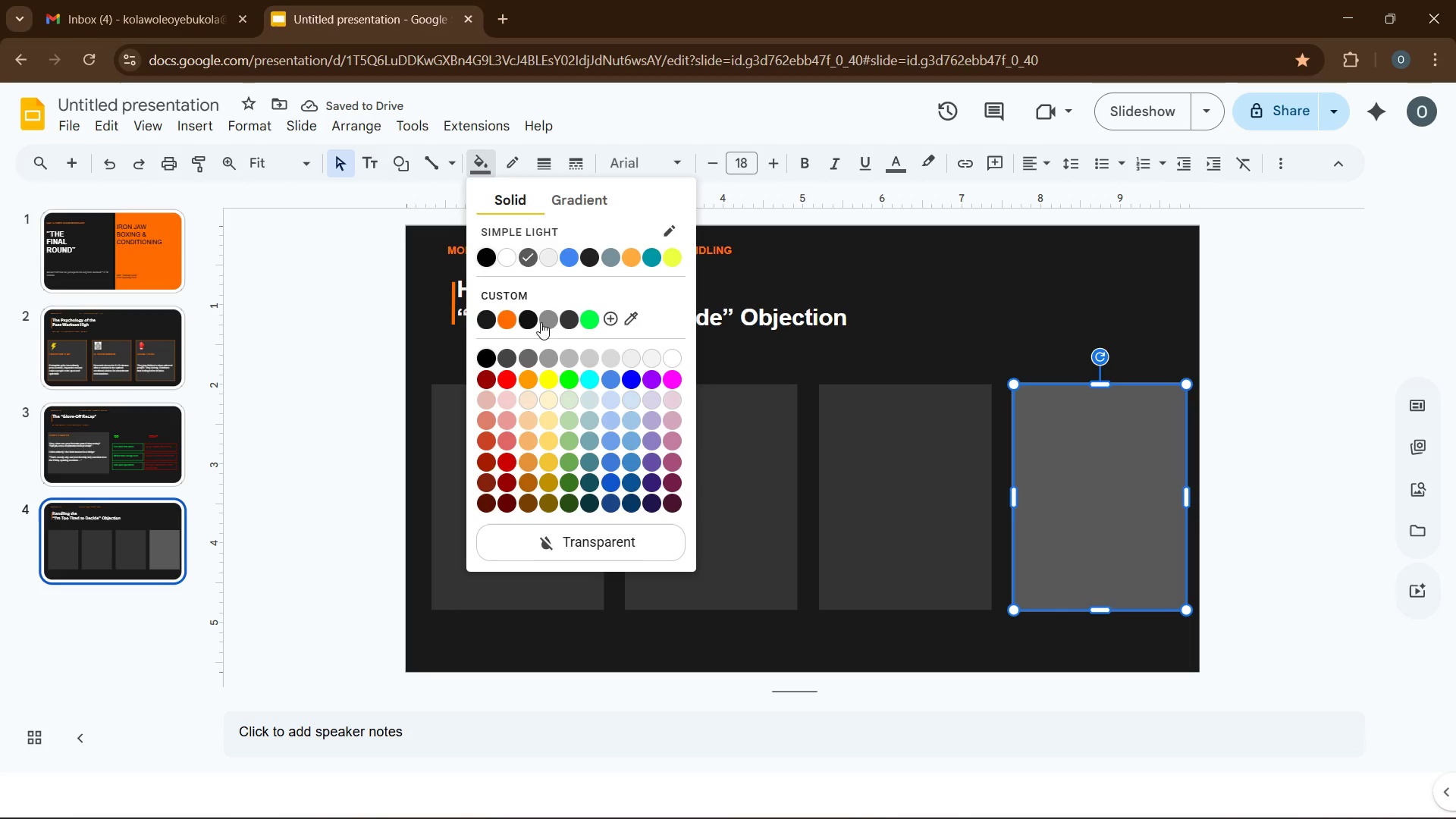 
left_click([545, 320])
 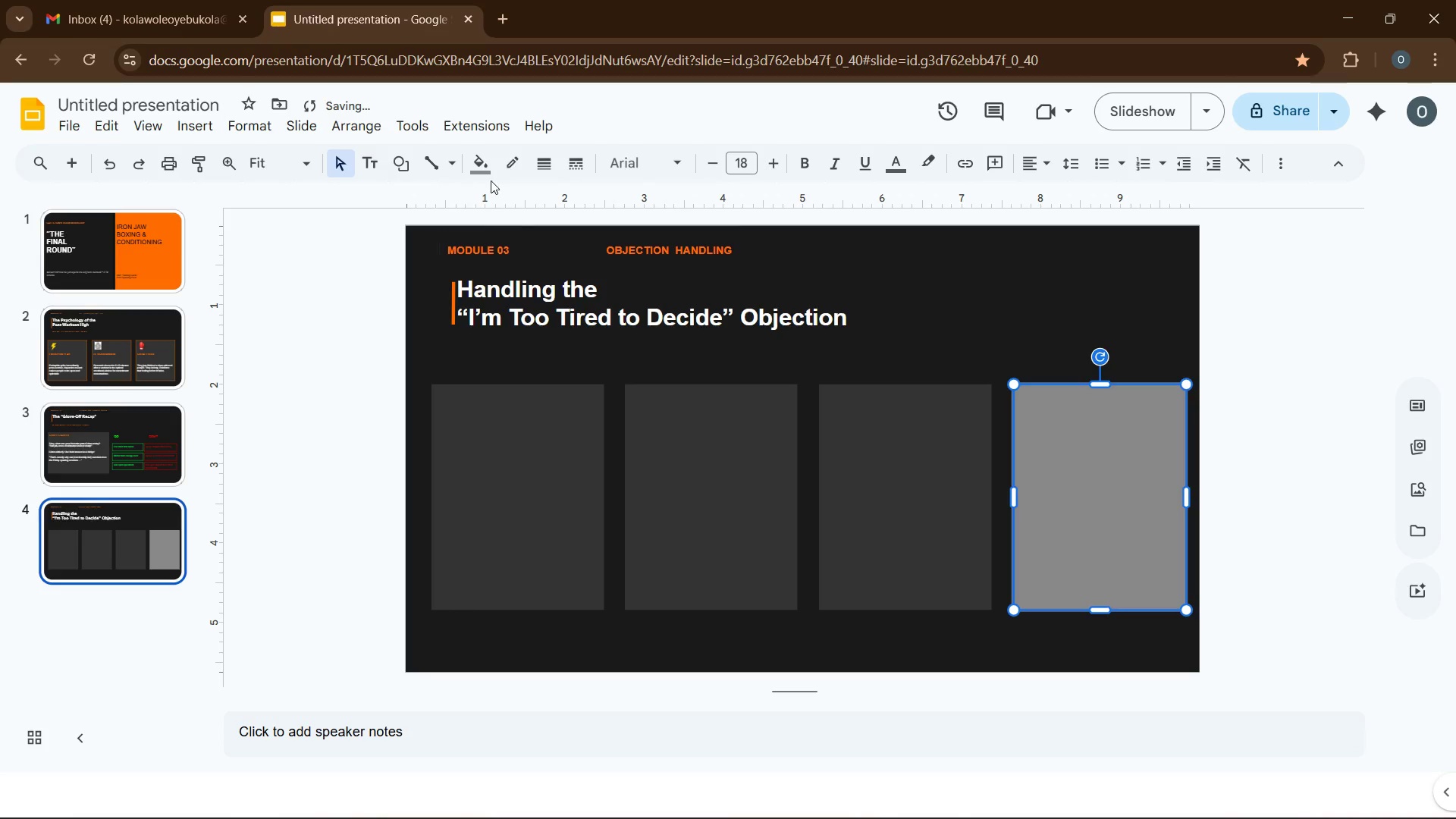 
left_click([488, 162])
 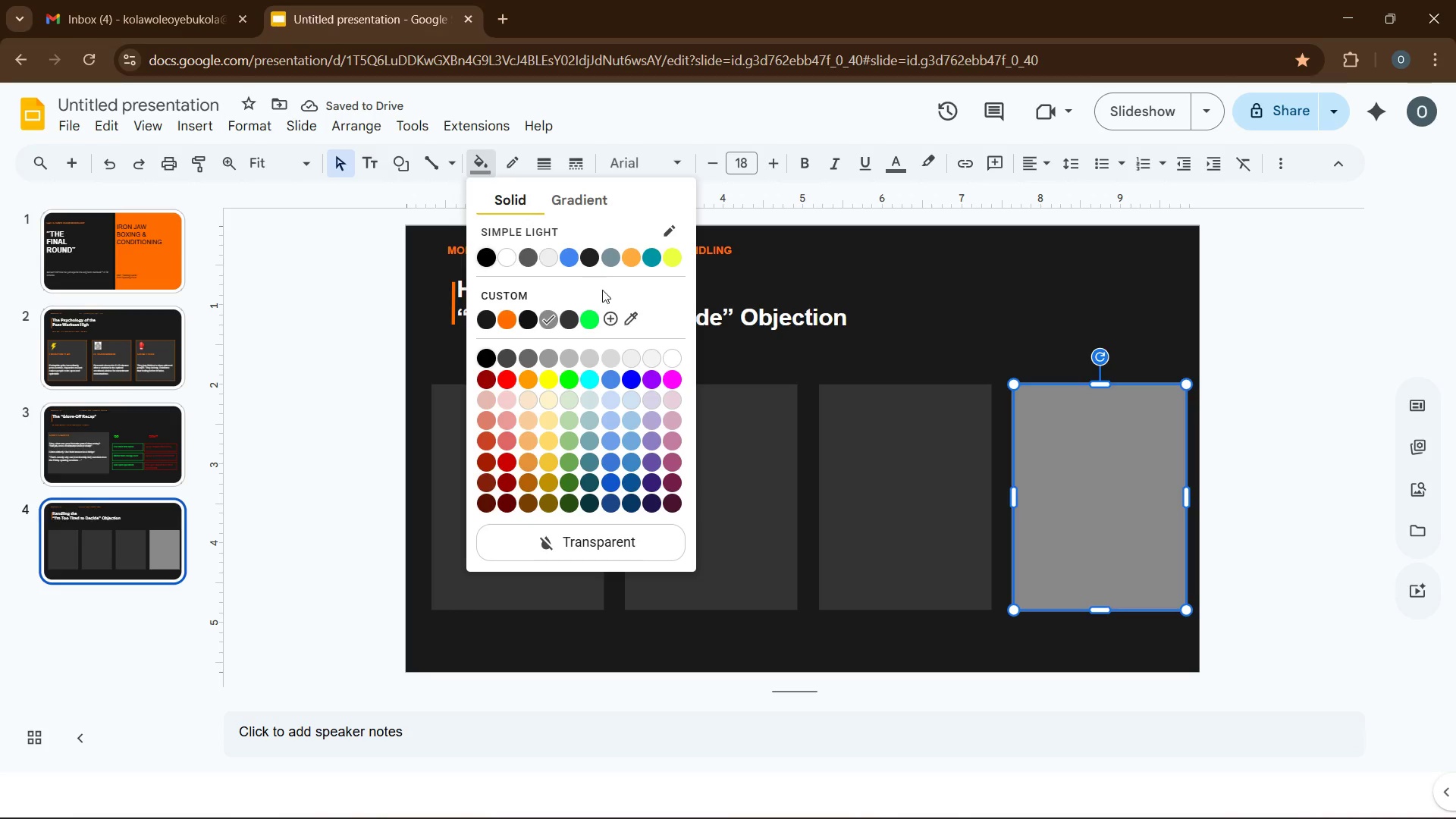 
left_click([605, 315])
 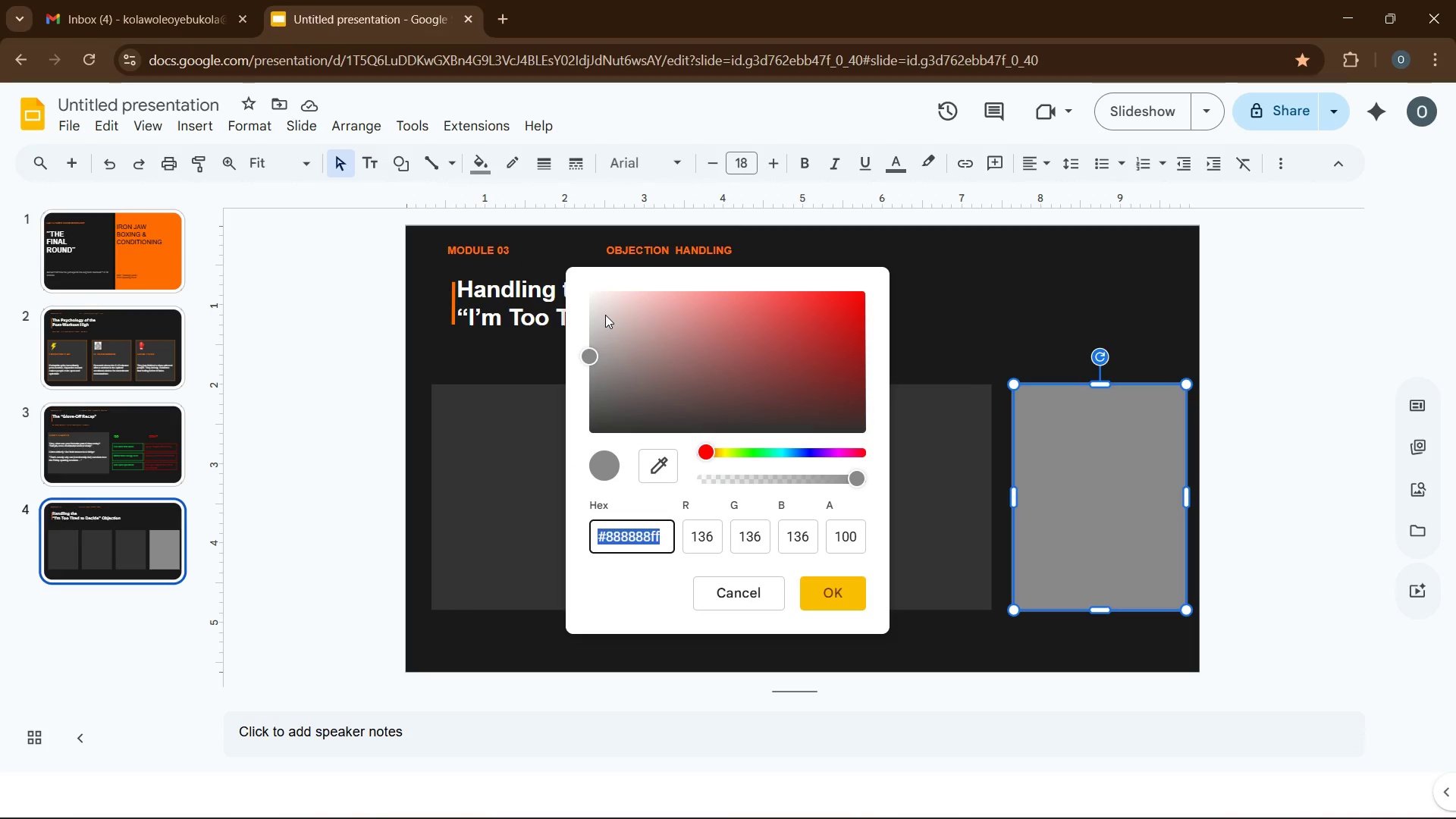 
key(Quote)
 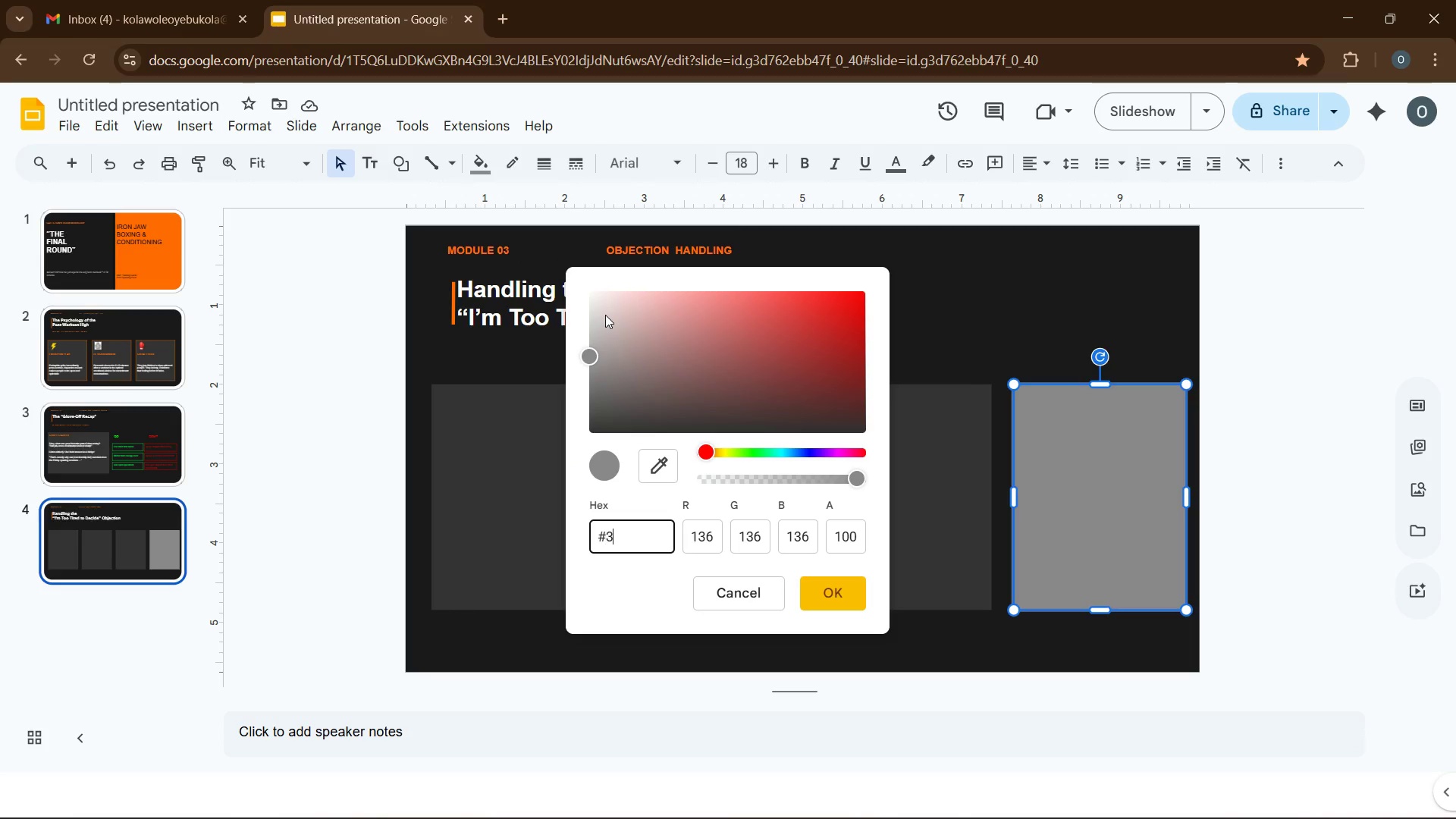 
key(Numpad3)
 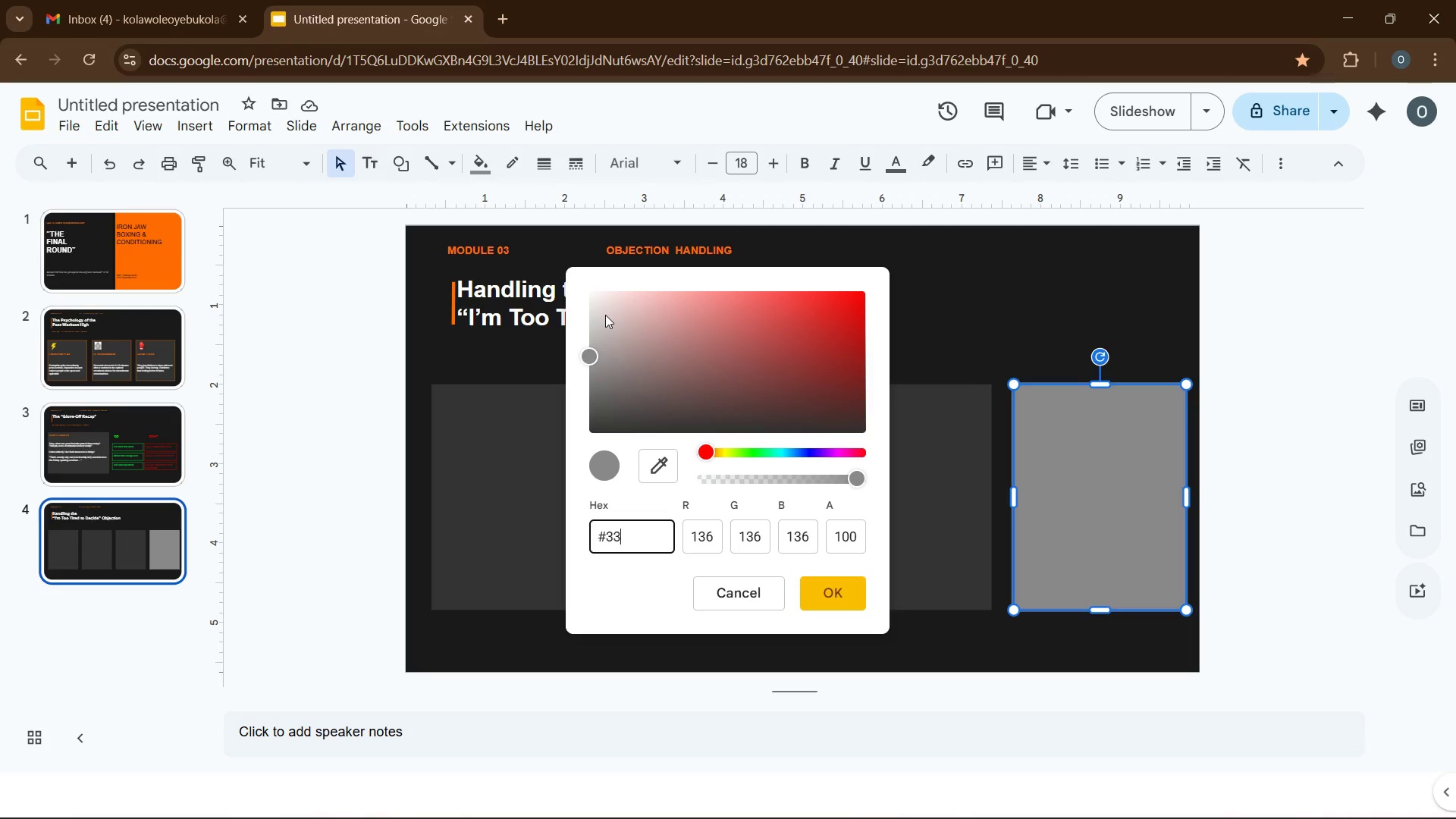 
key(Numpad3)
 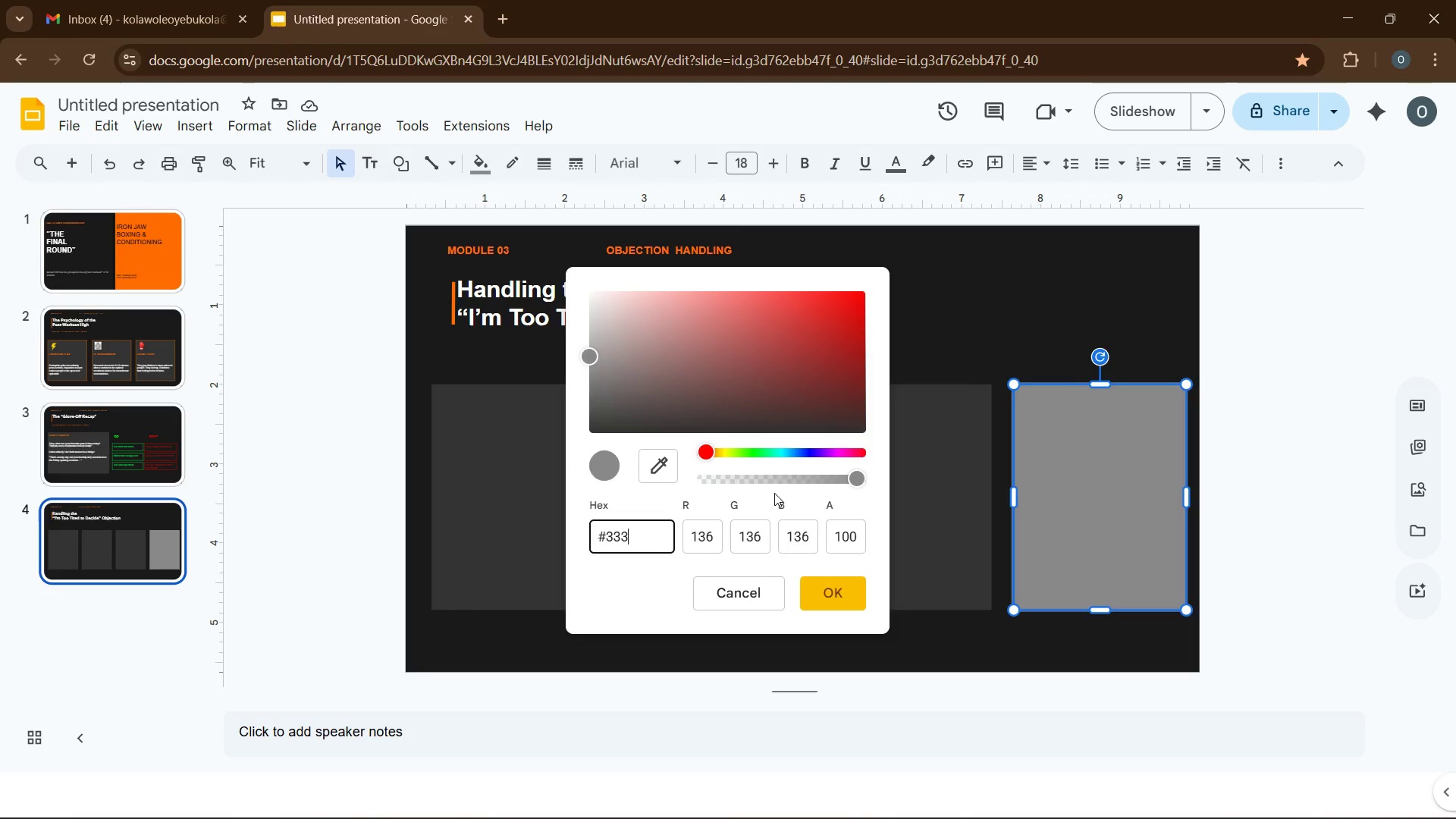 
key(Numpad3)
 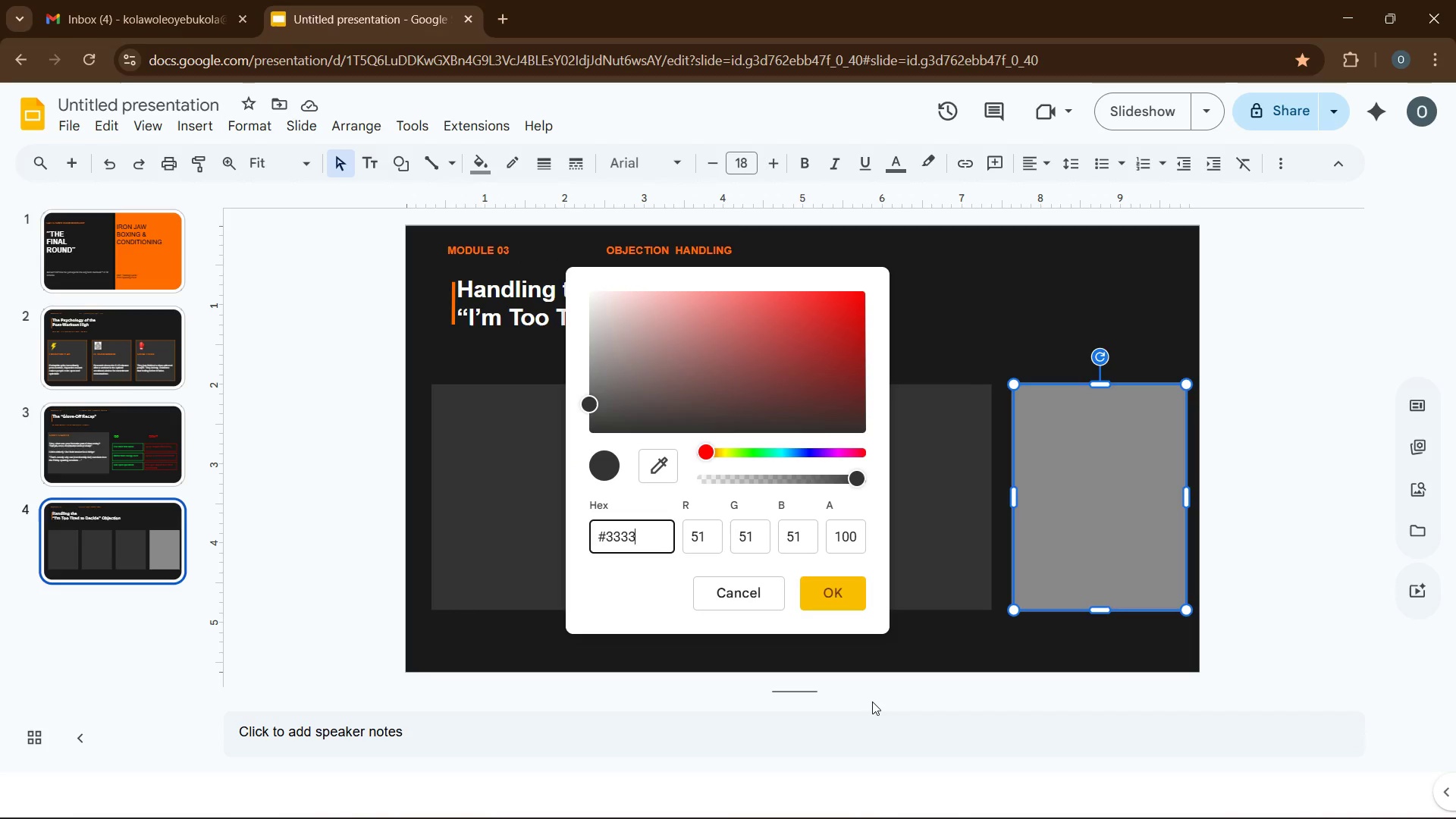 
key(Numpad3)
 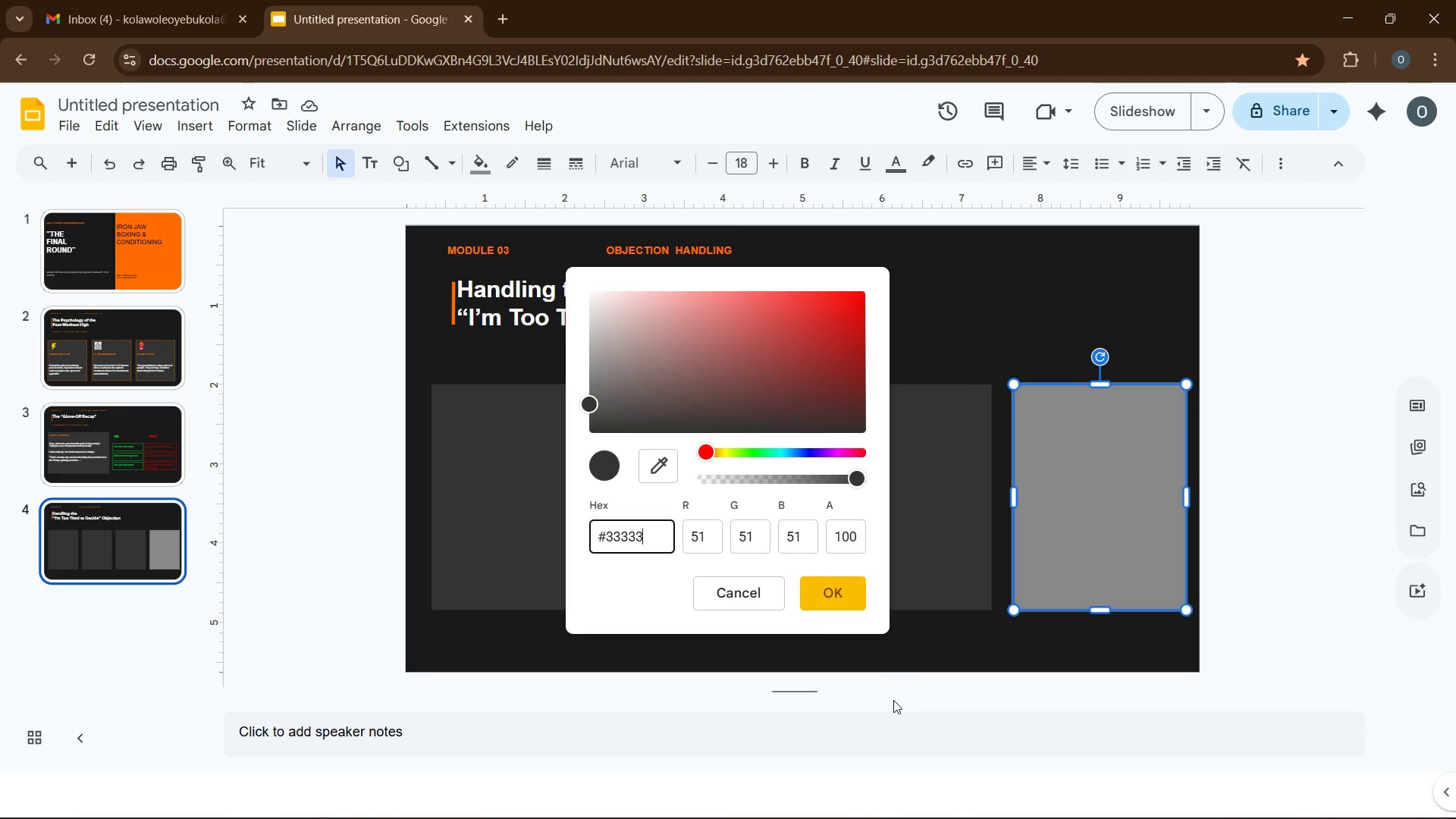 
key(Numpad3)
 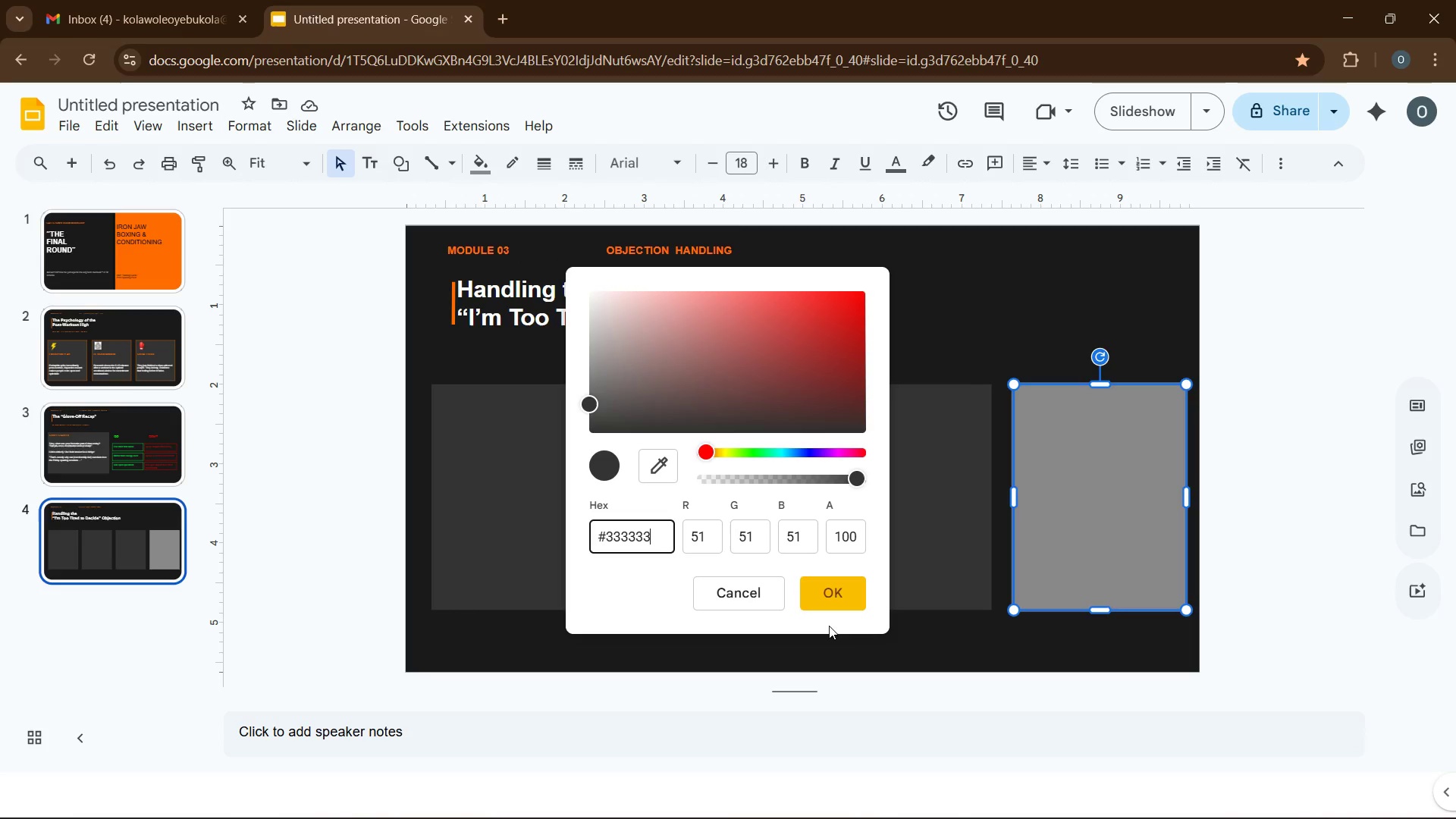 
key(Numpad3)
 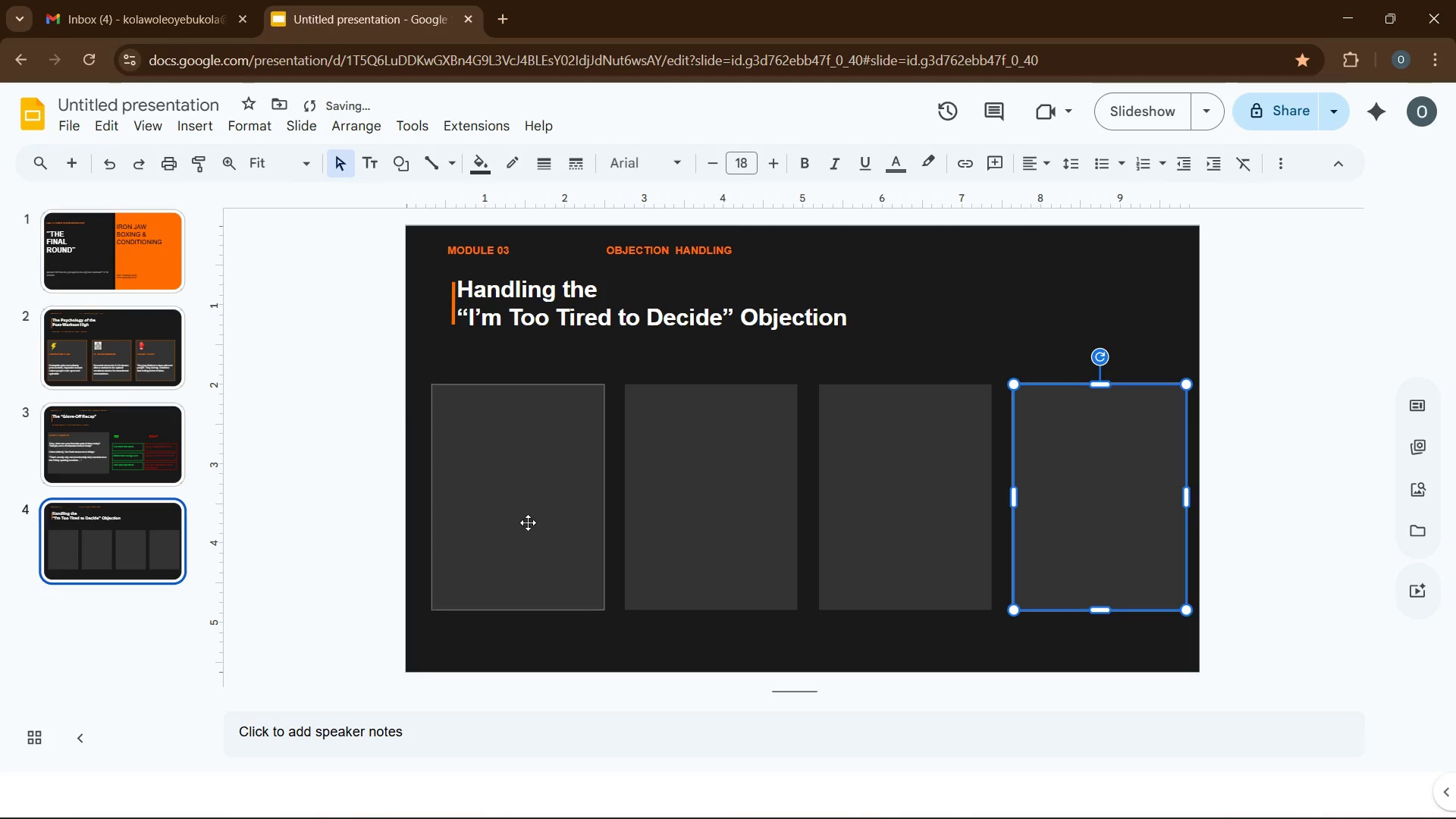 
left_click([517, 518])
 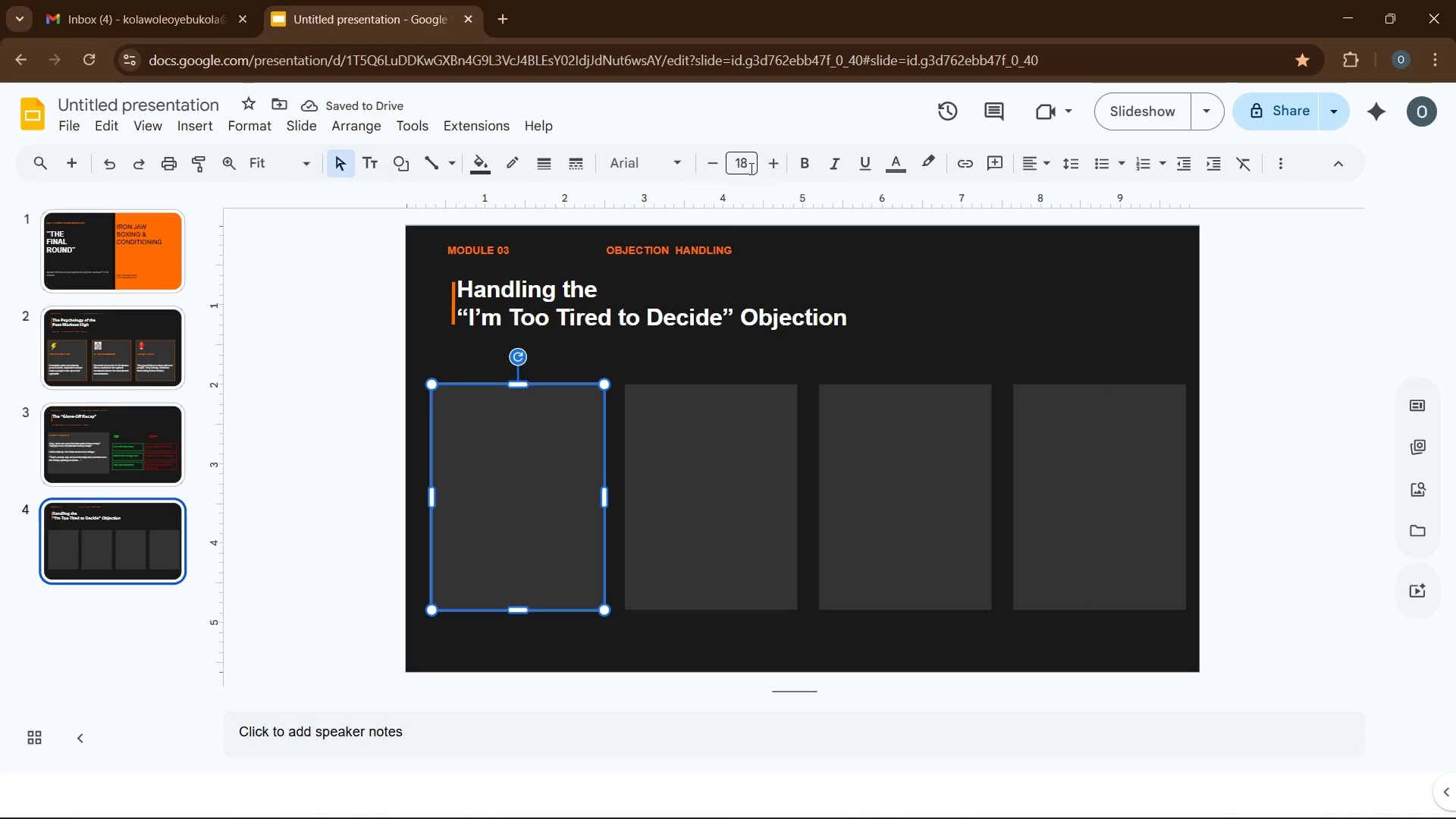 
left_click([883, 157])
 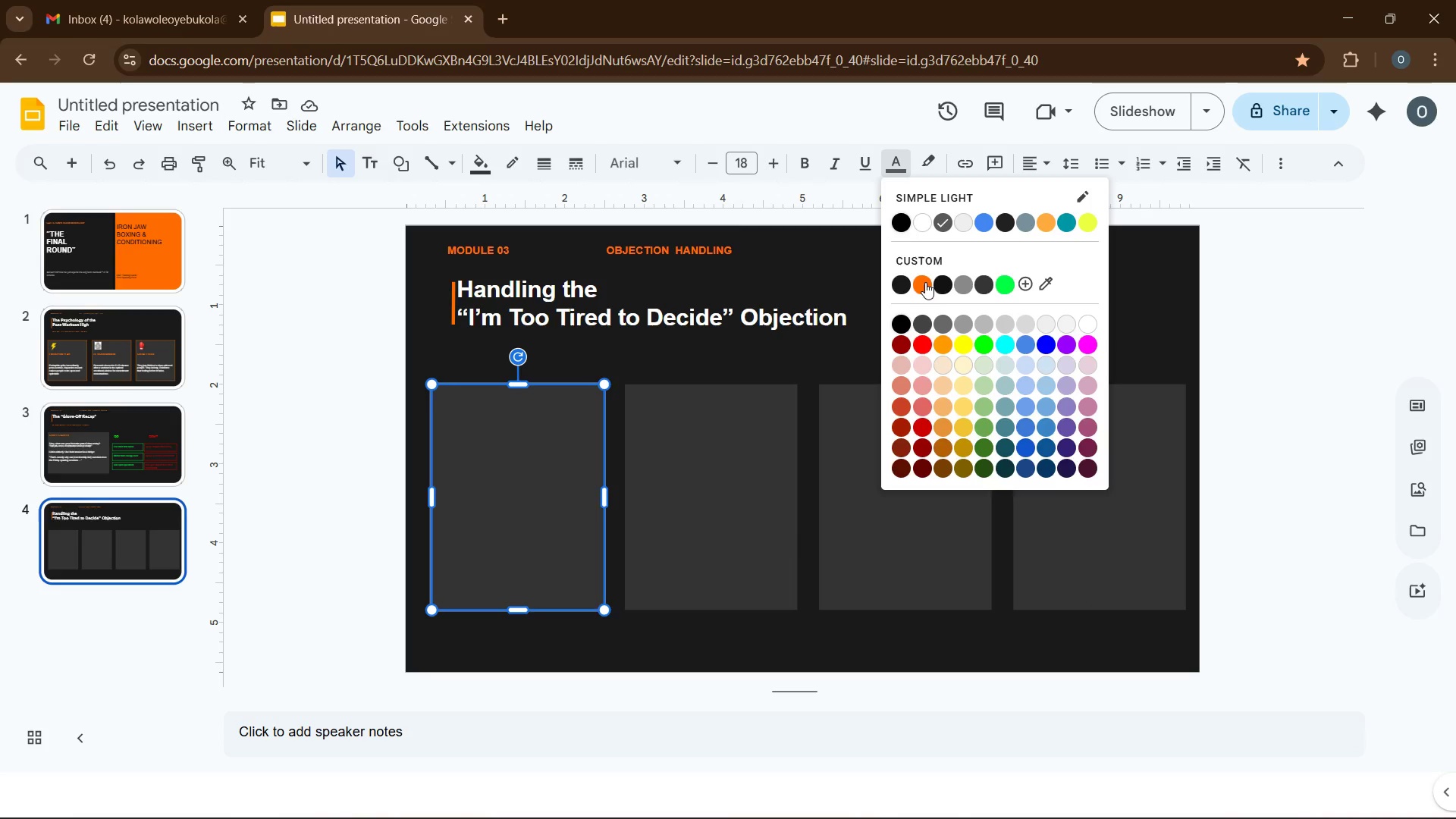 
left_click([925, 282])
 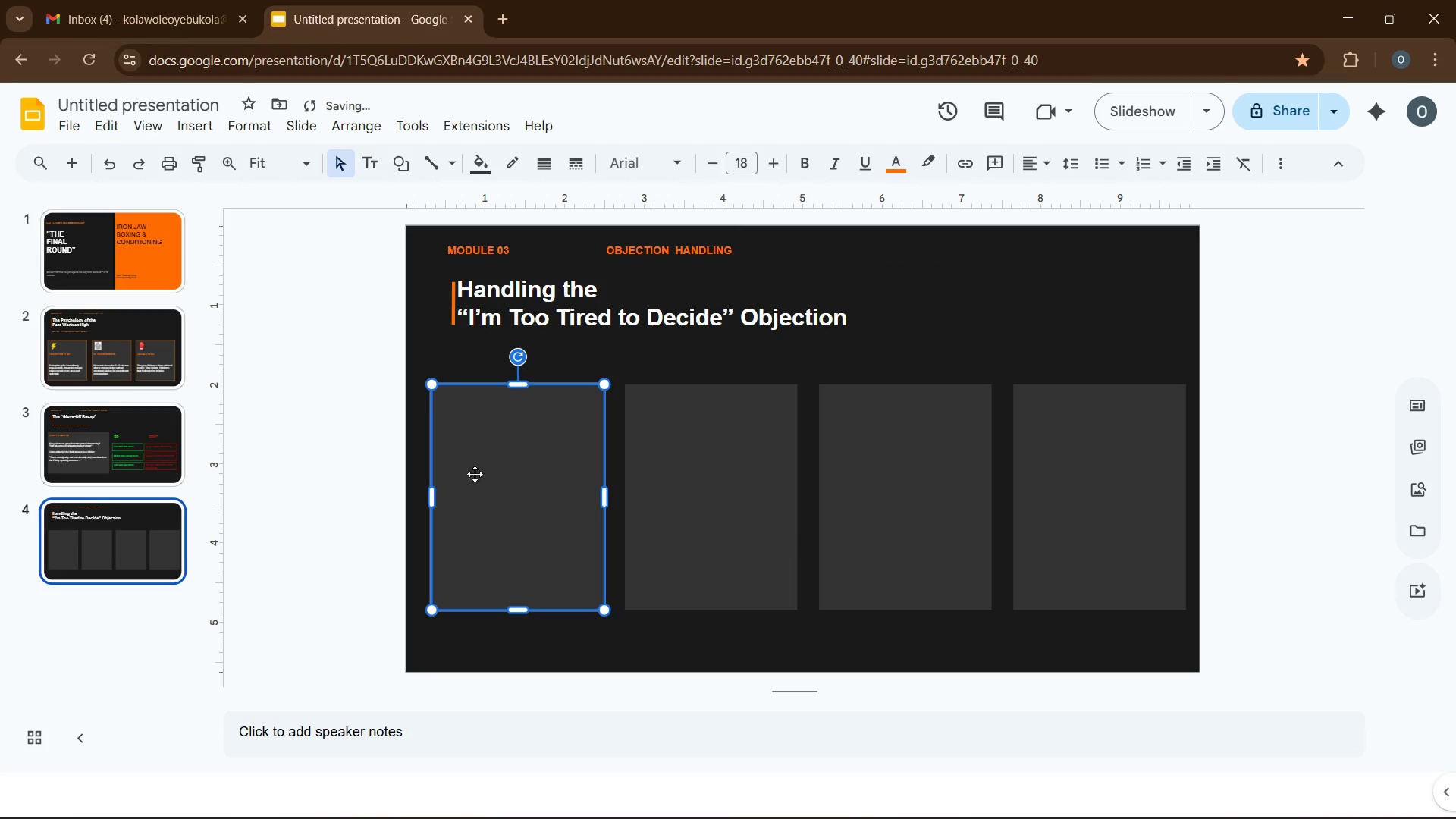 
left_click([469, 482])
 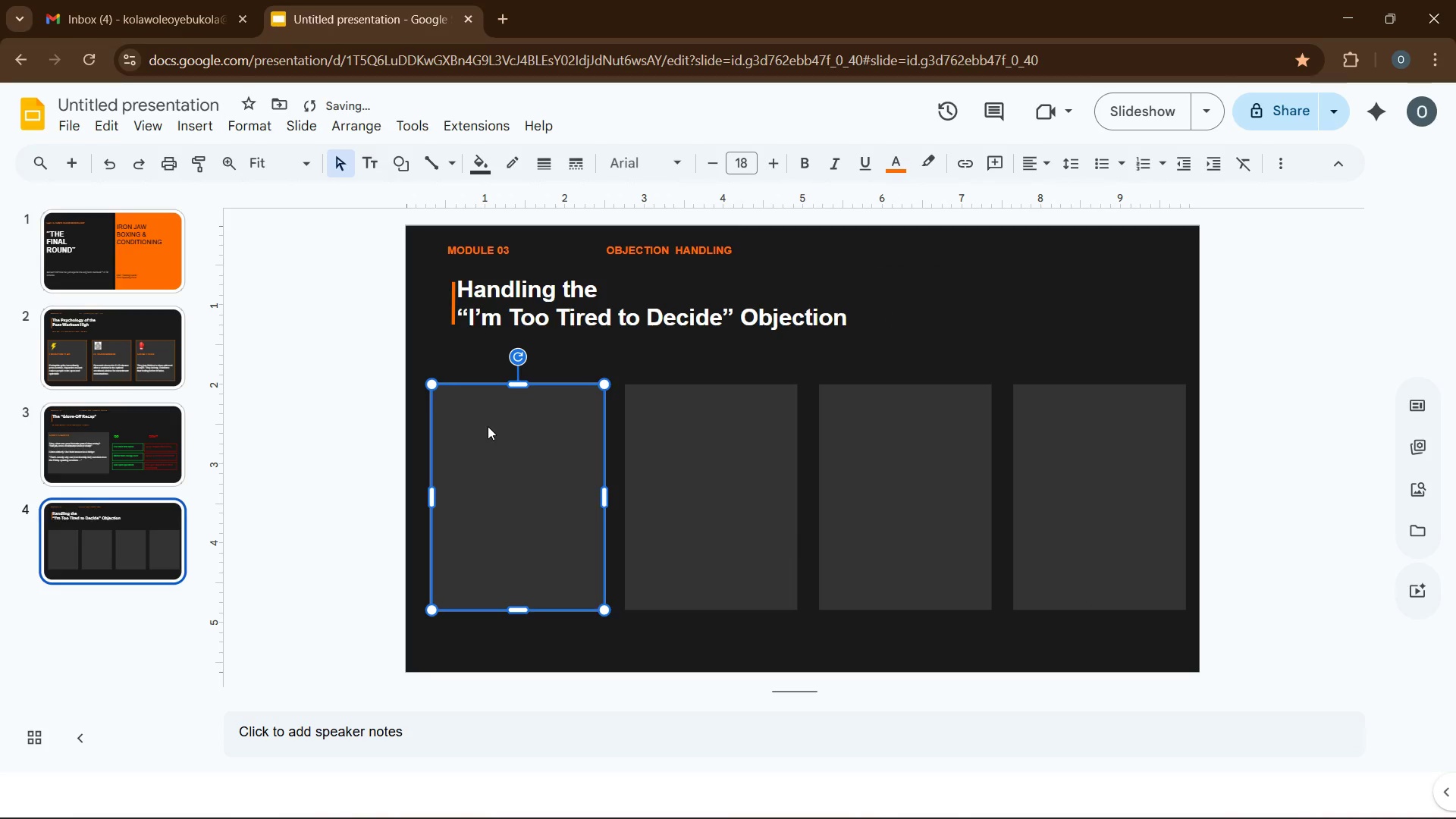 
key(Numpad0)
 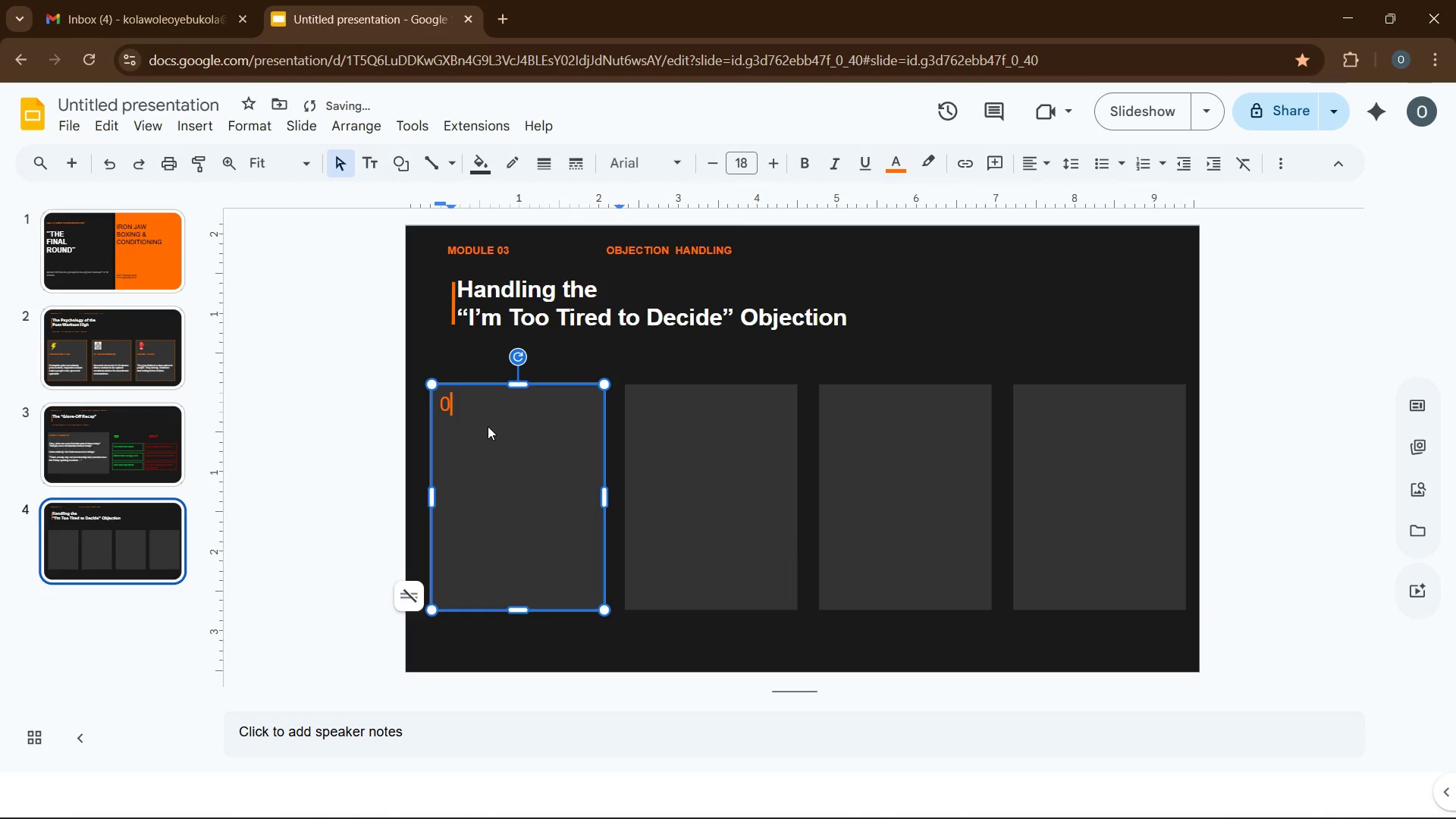 
key(Numpad7)
 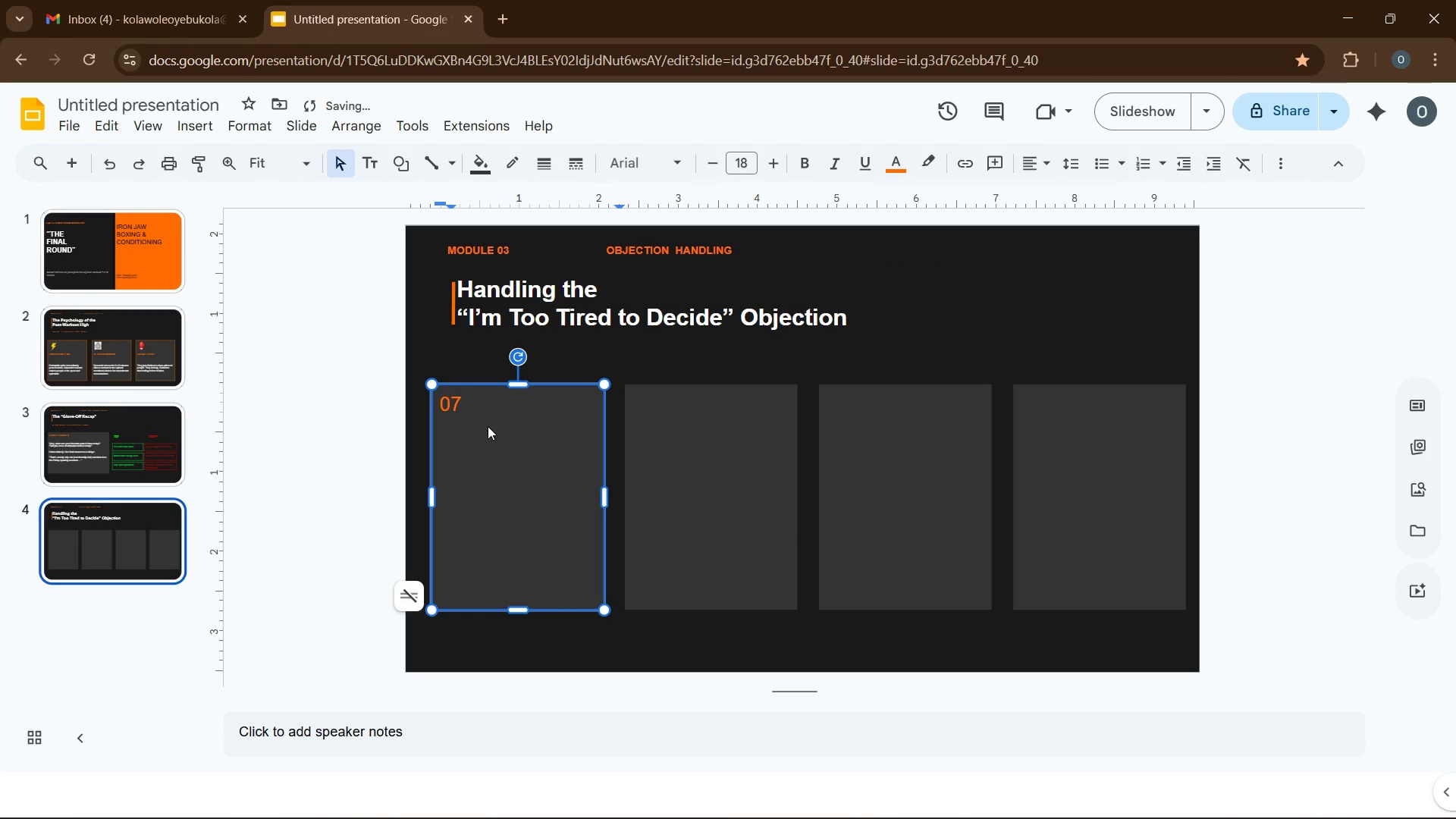 
key(Backspace)
 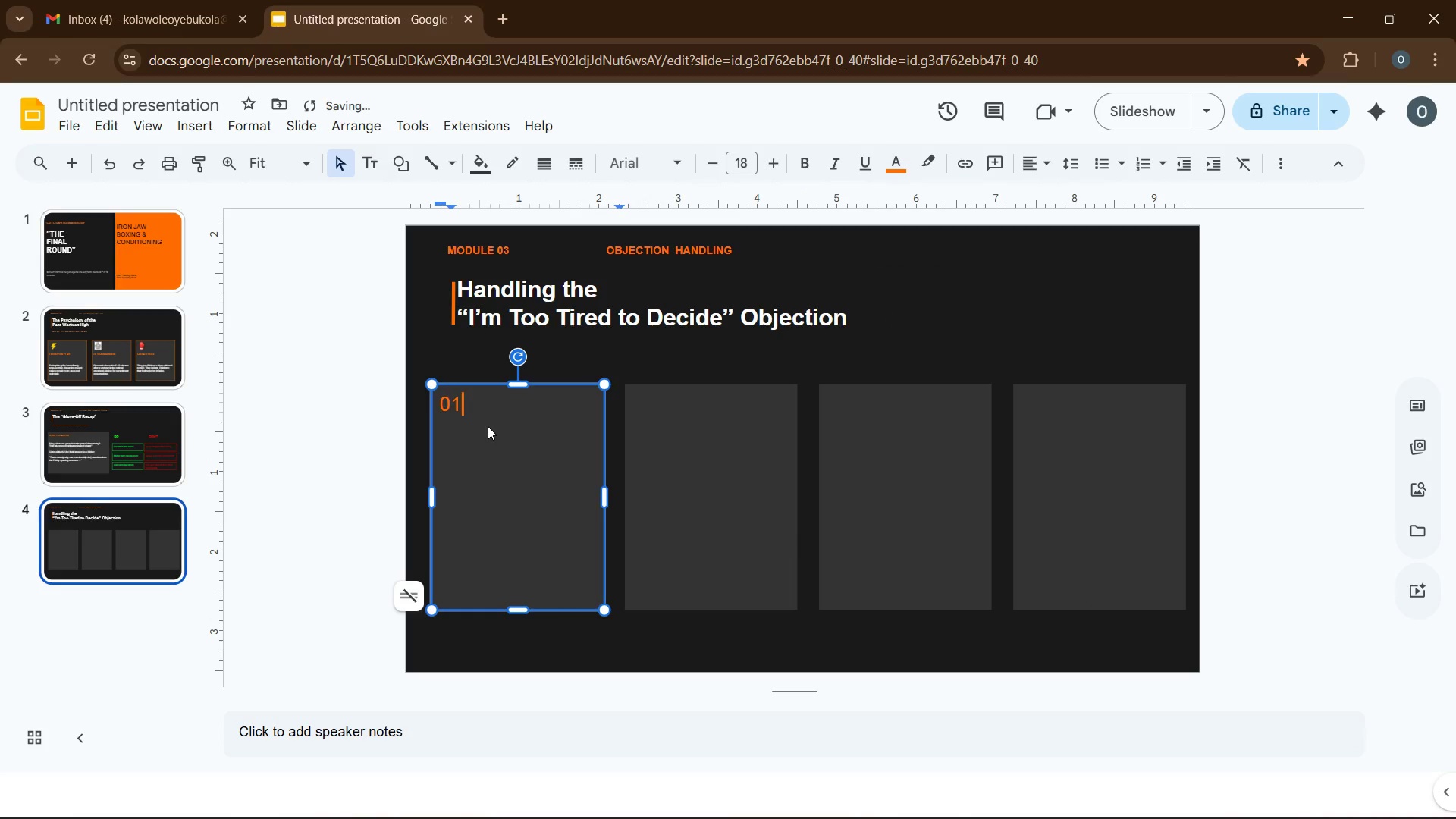 
key(Numpad1)
 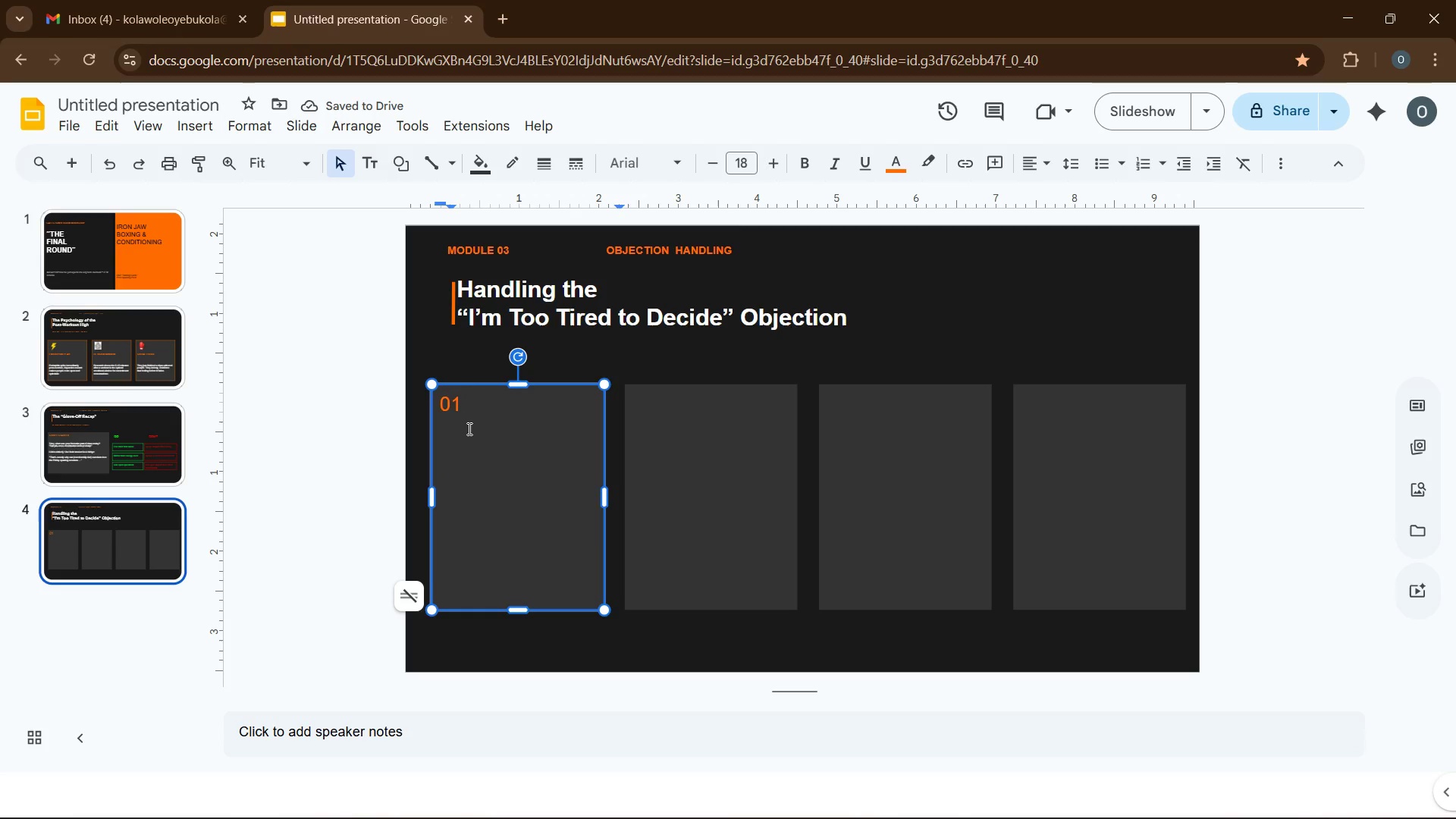 
double_click([457, 412])
 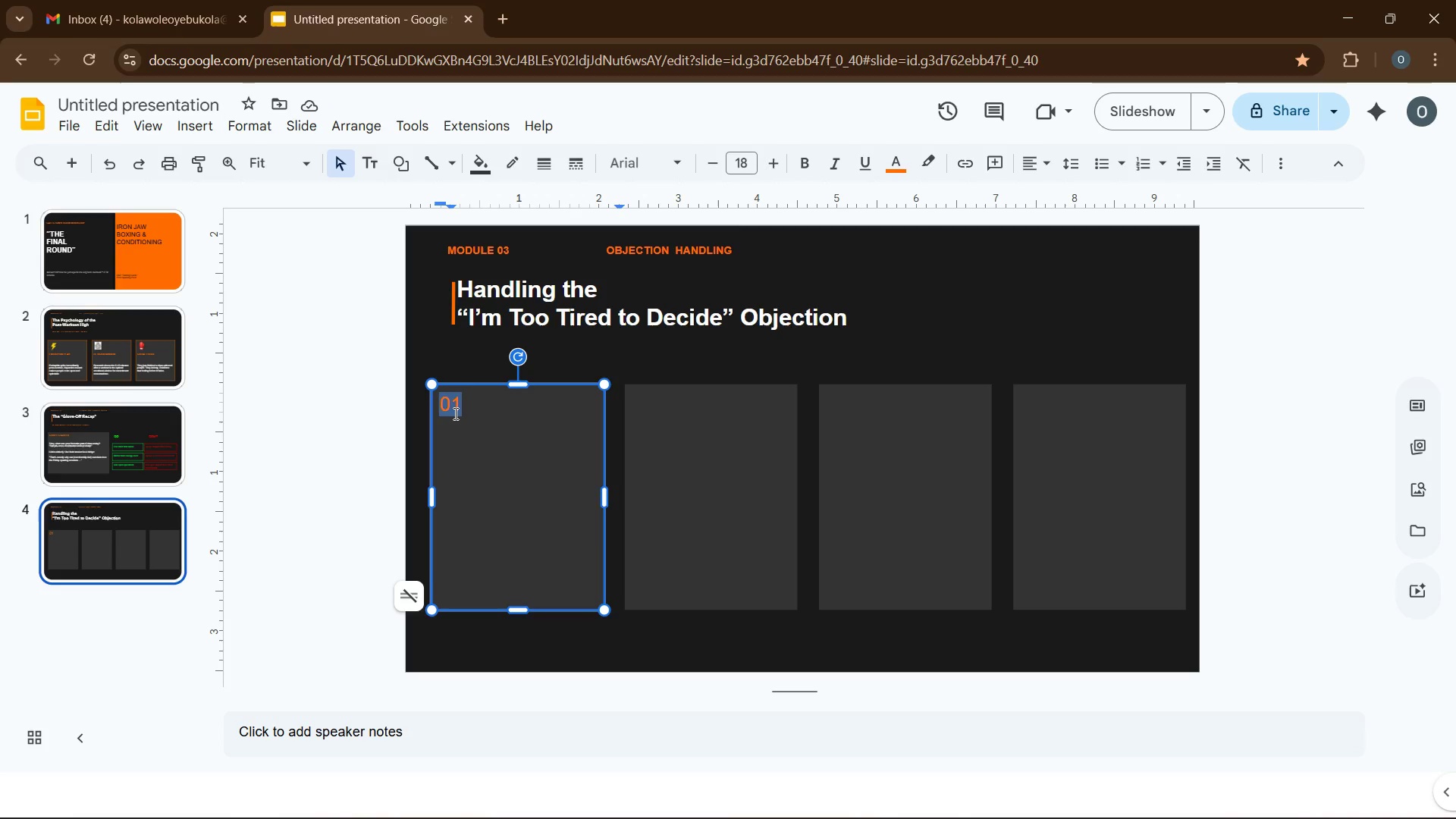 
key(Control+B)
 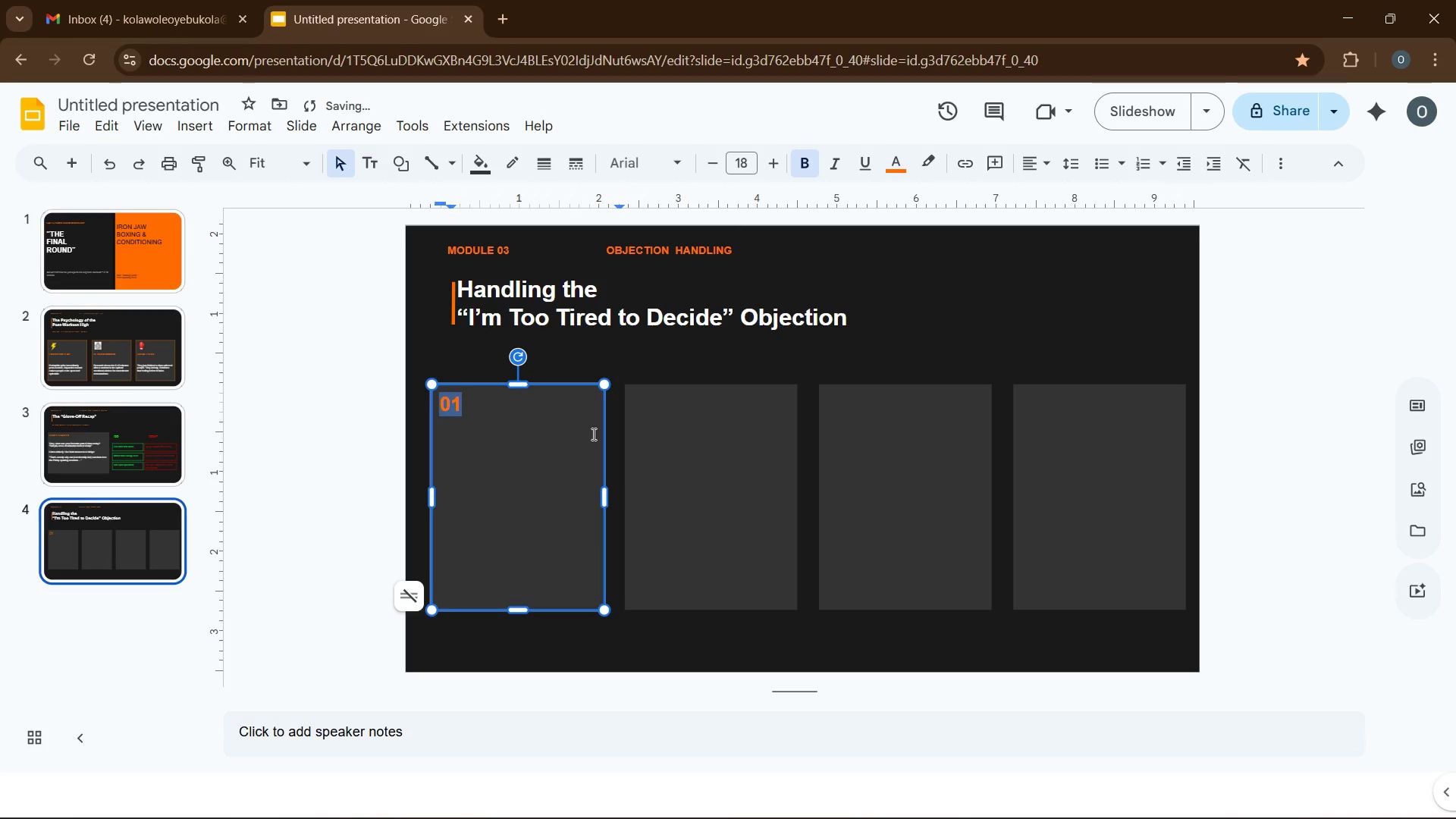 
key(Control+C)
 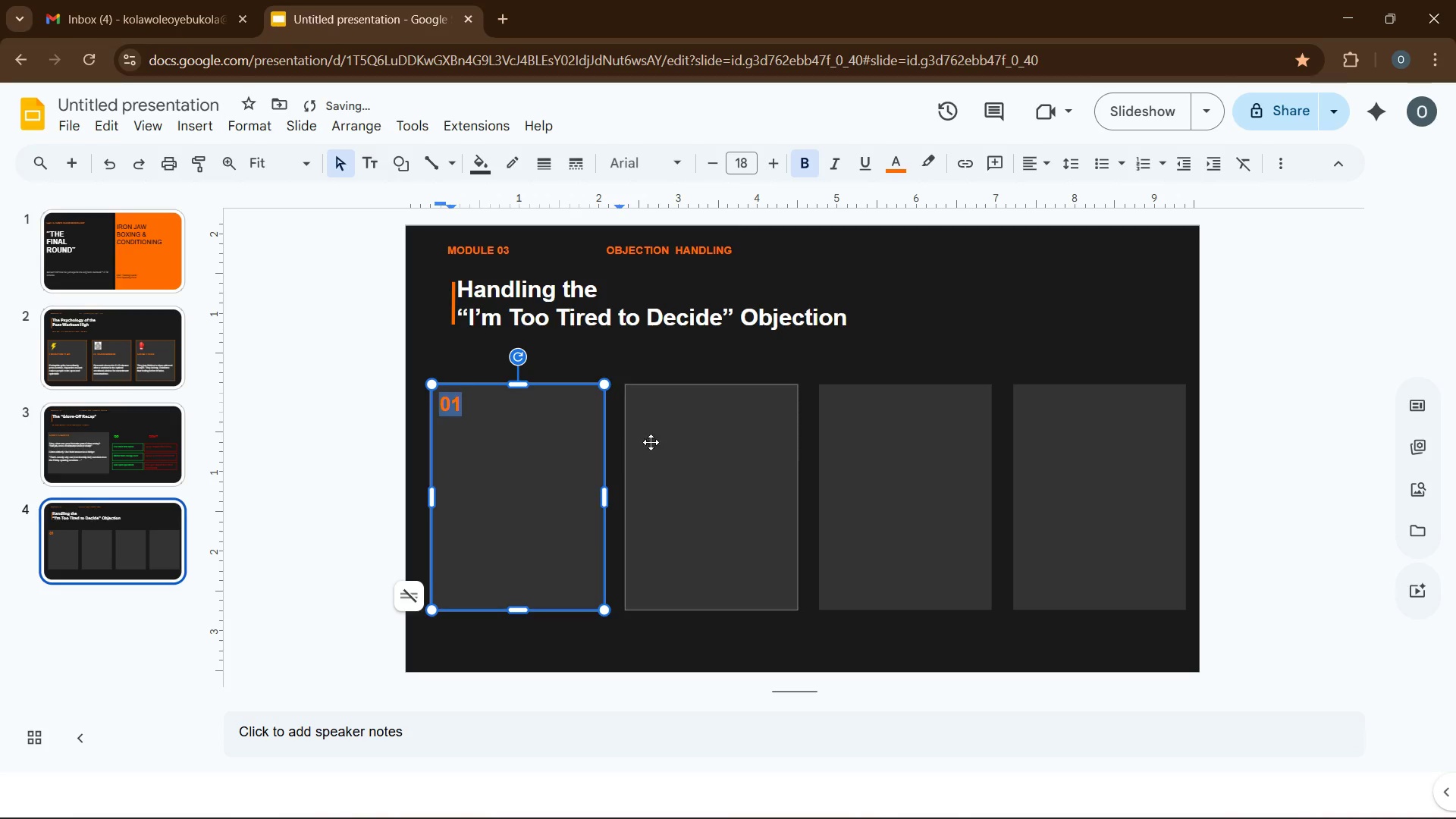 
key(Control+ControlLeft)
 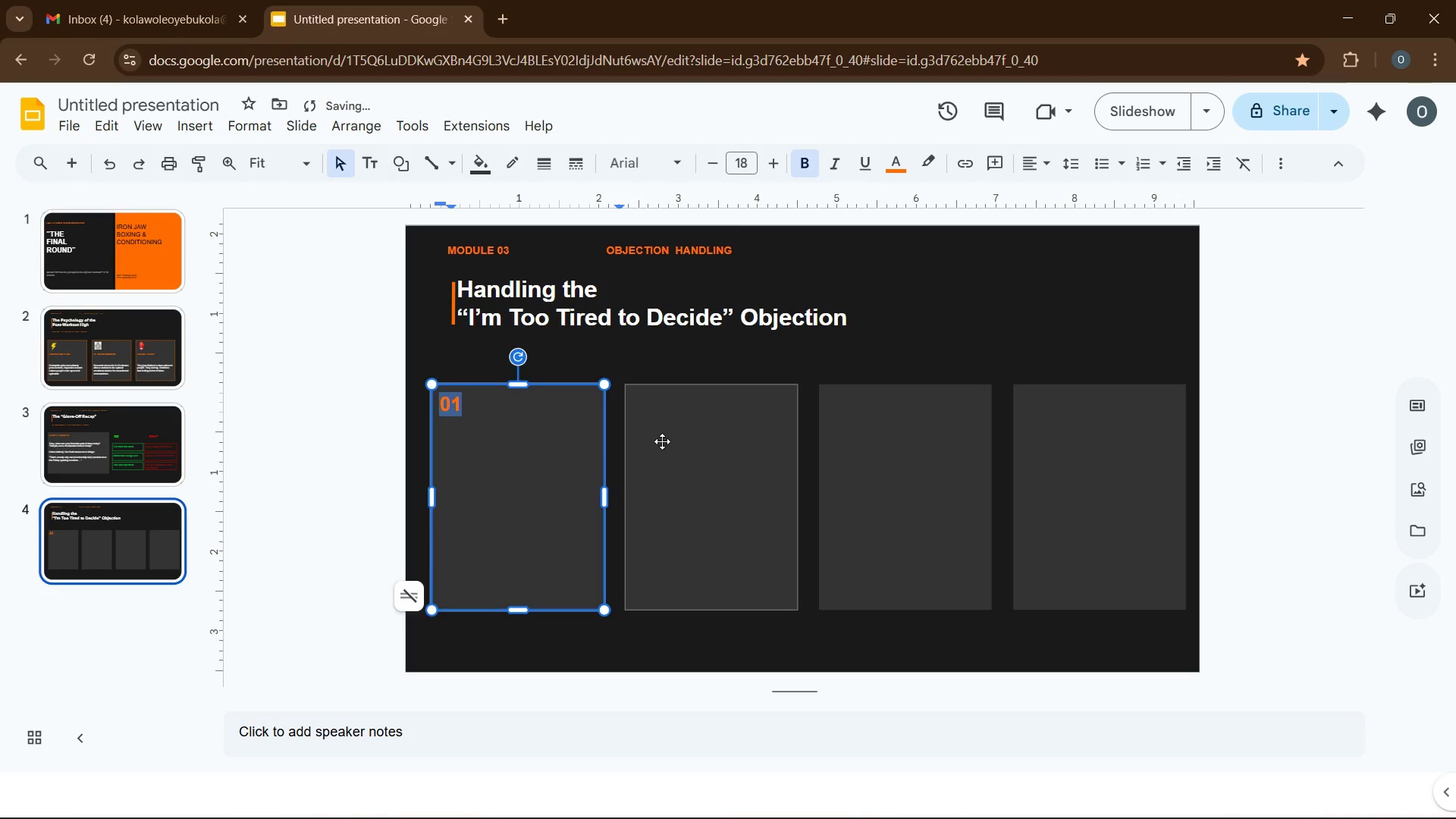 
left_click([662, 441])
 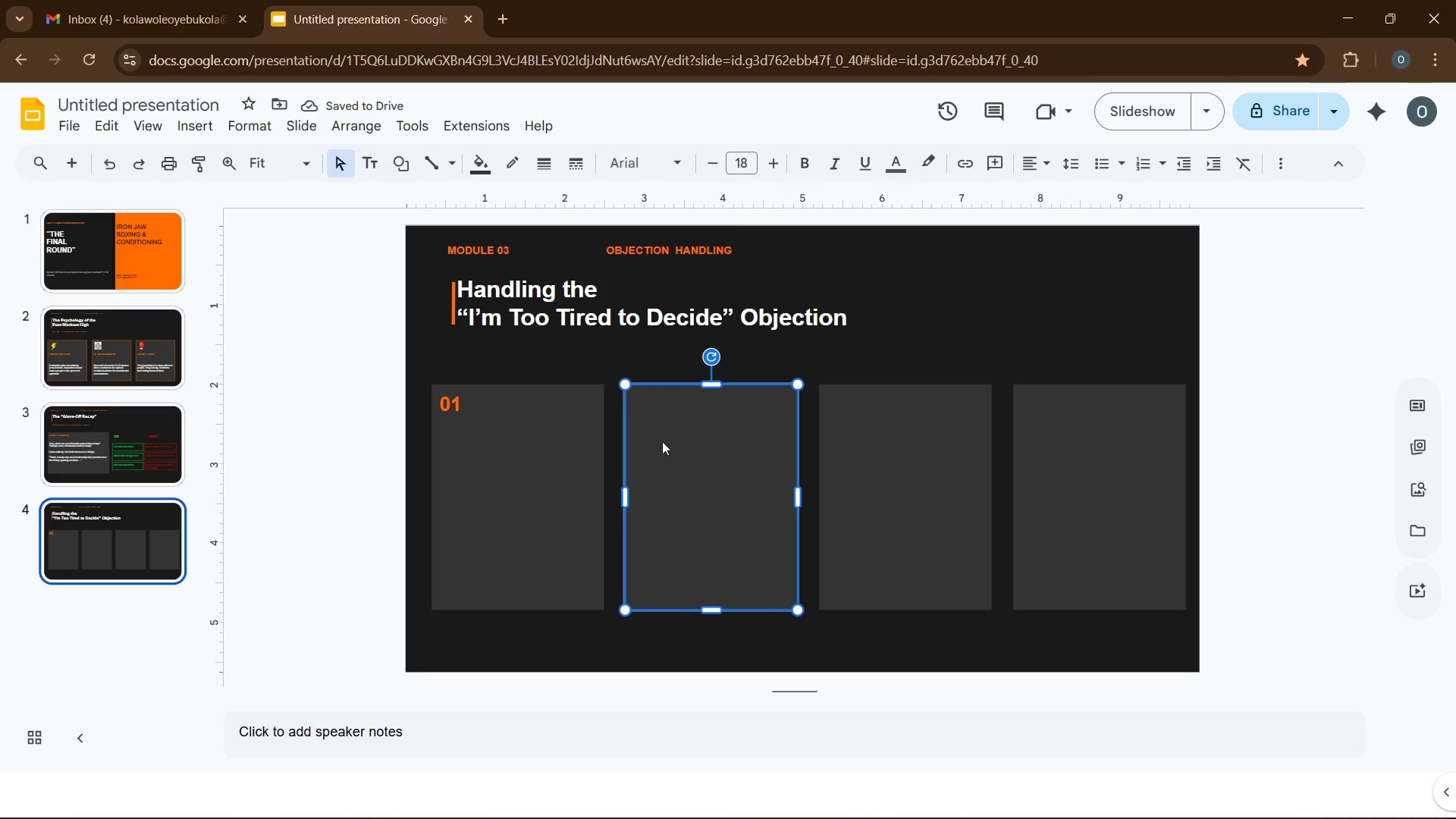 
key(Control+B)
 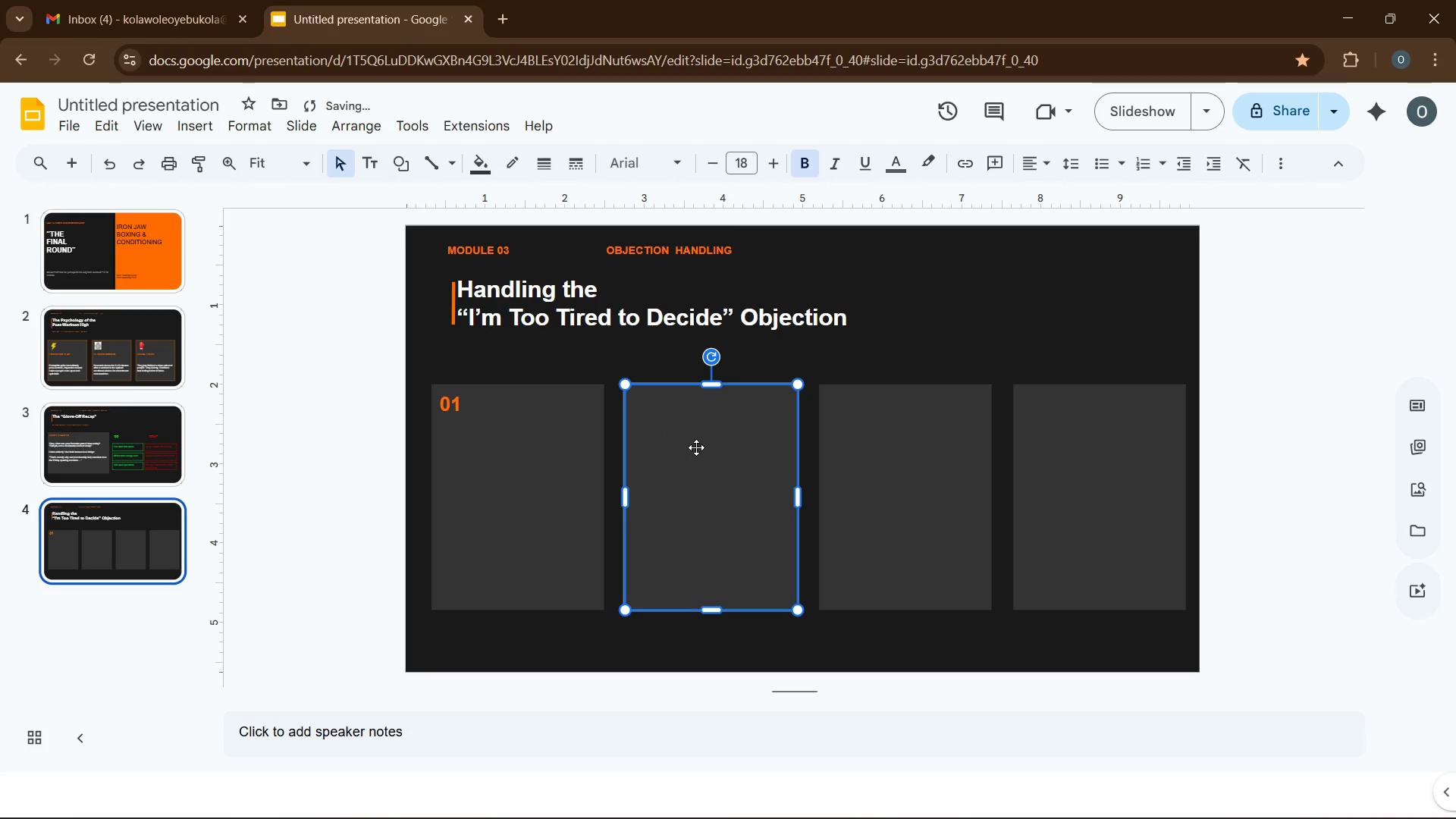 
key(Control+V)
 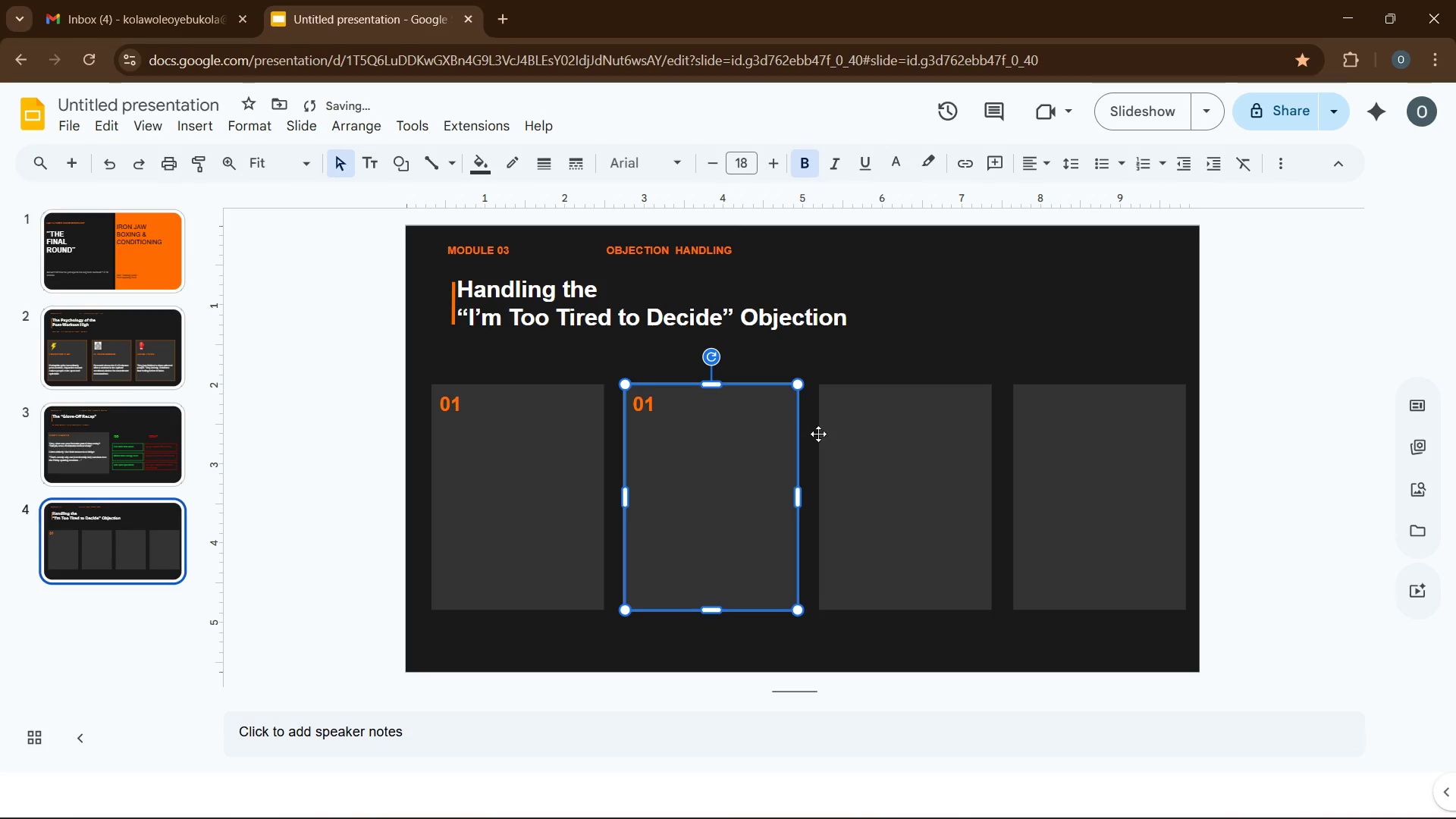 
left_click([864, 432])
 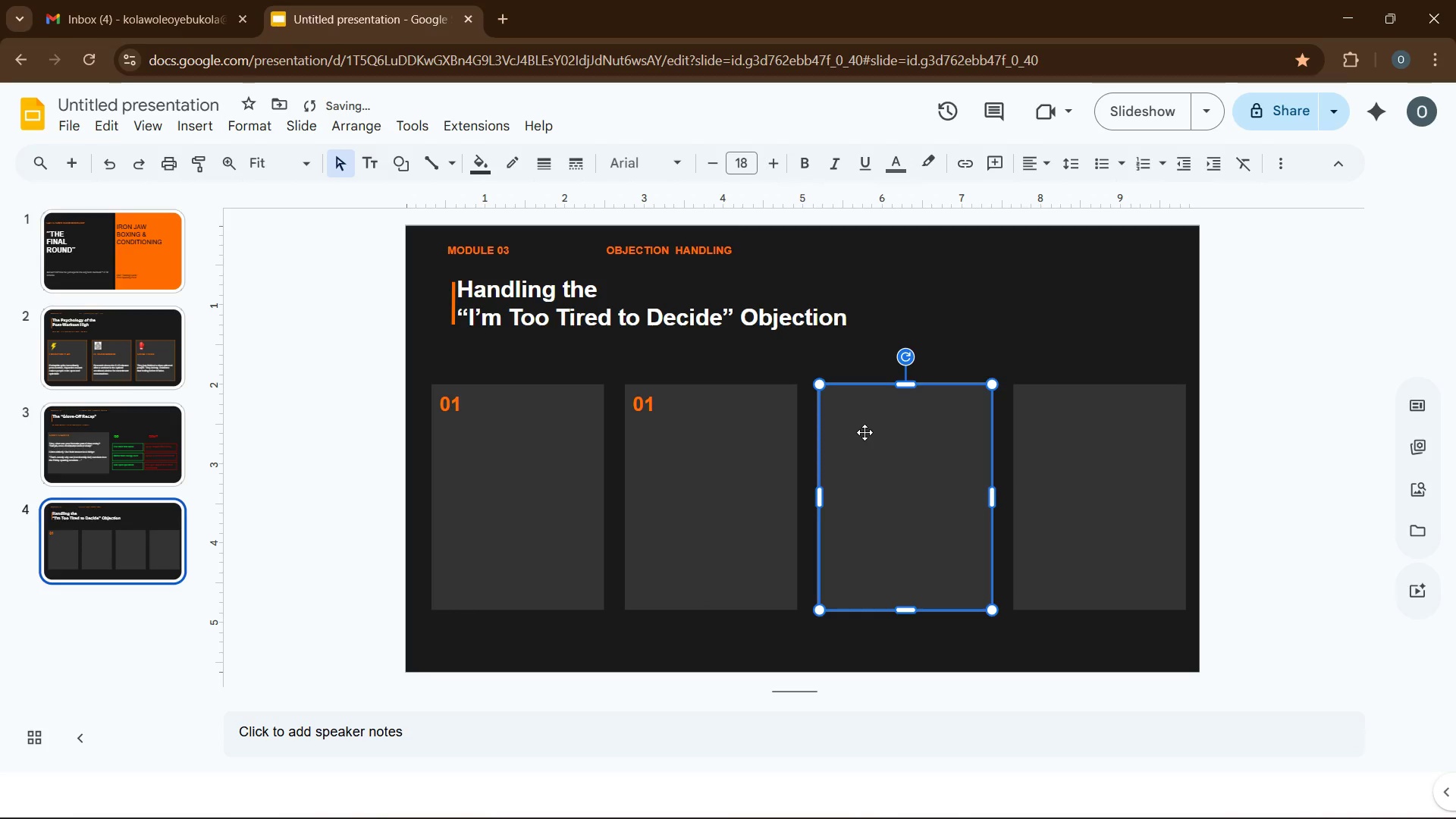 
key(Control+V)
 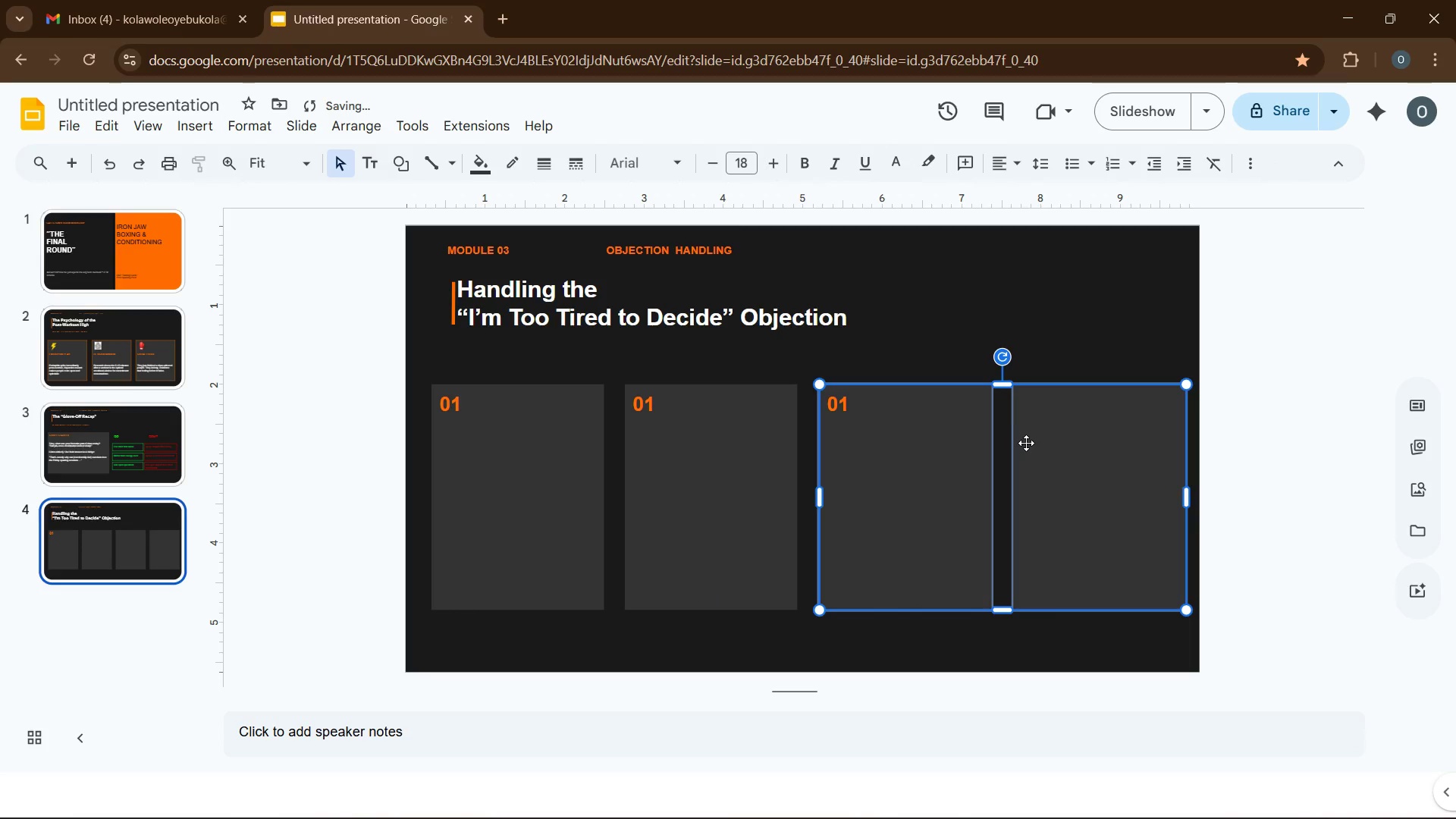 
key(Control+V)
 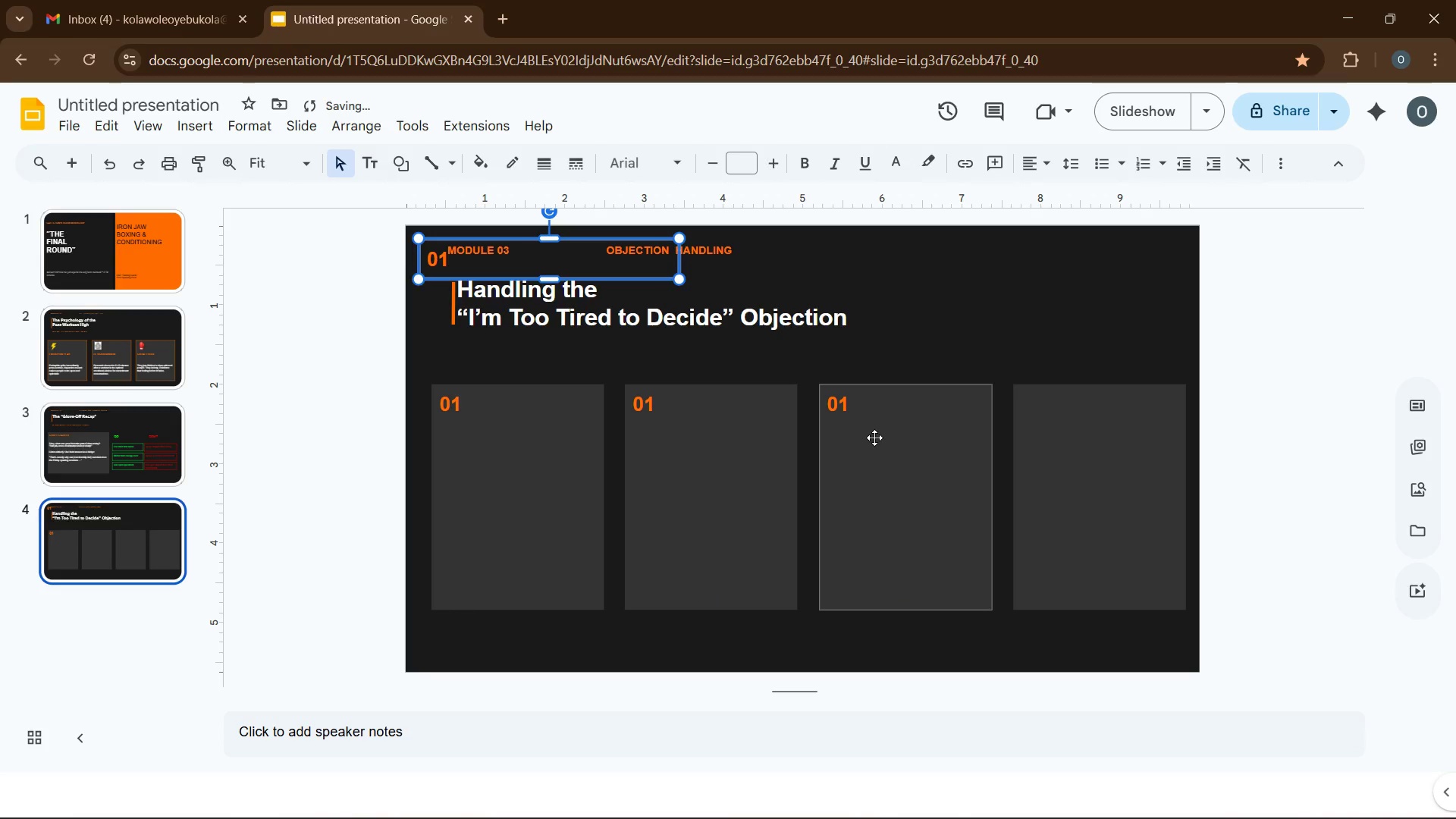 
key(Control+Z)
 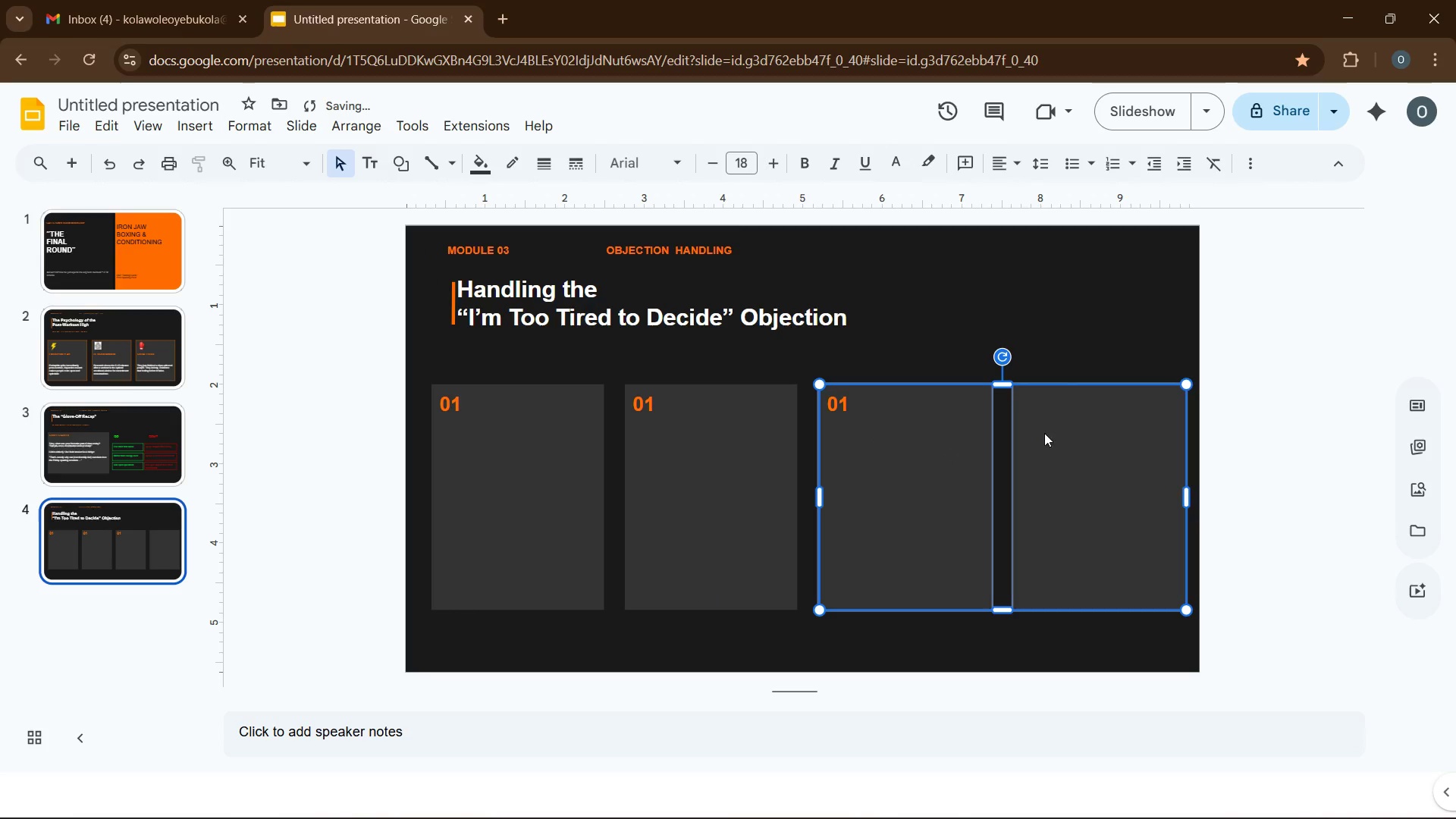 
left_click([1037, 519])
 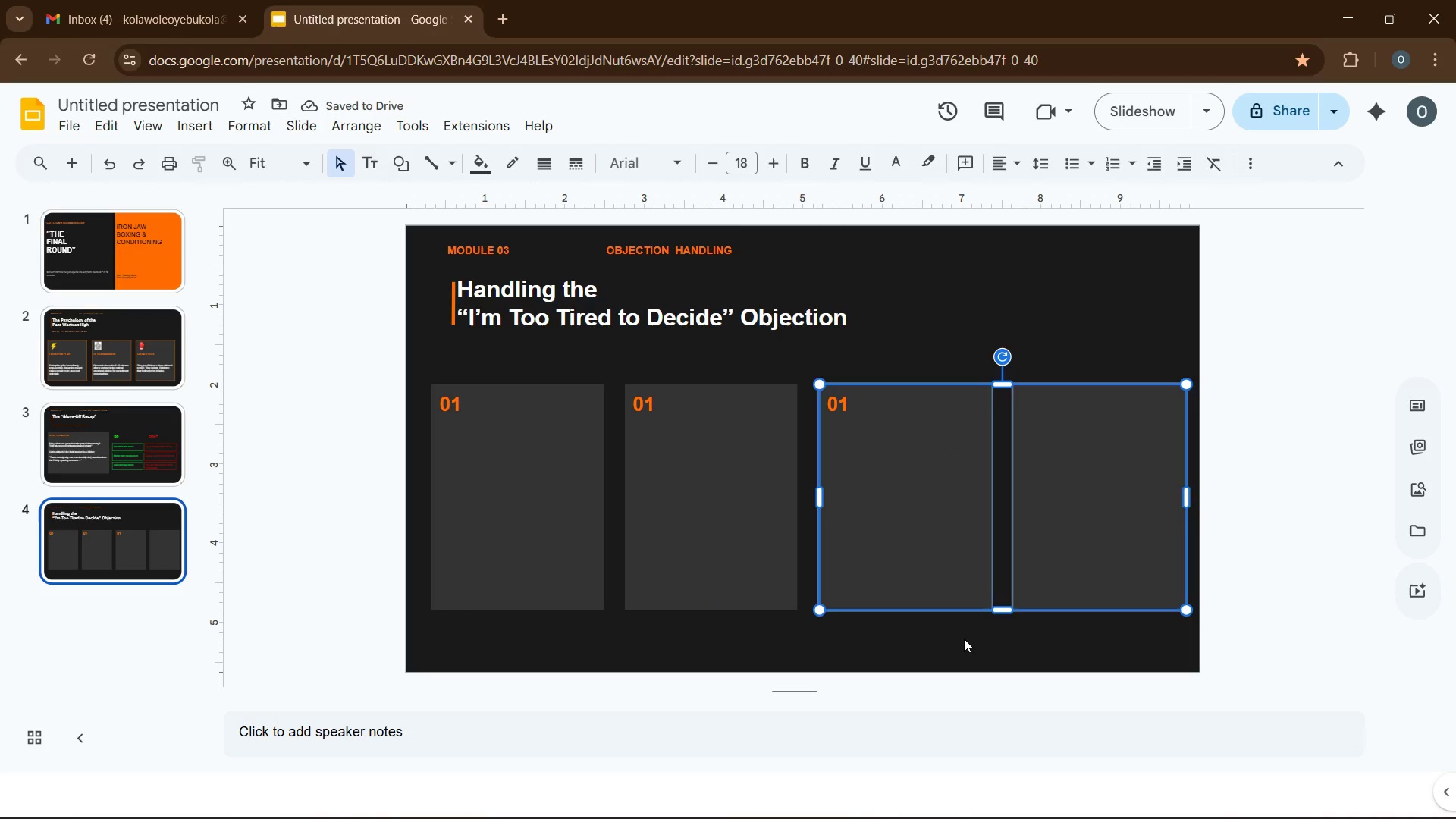 
left_click([964, 639])
 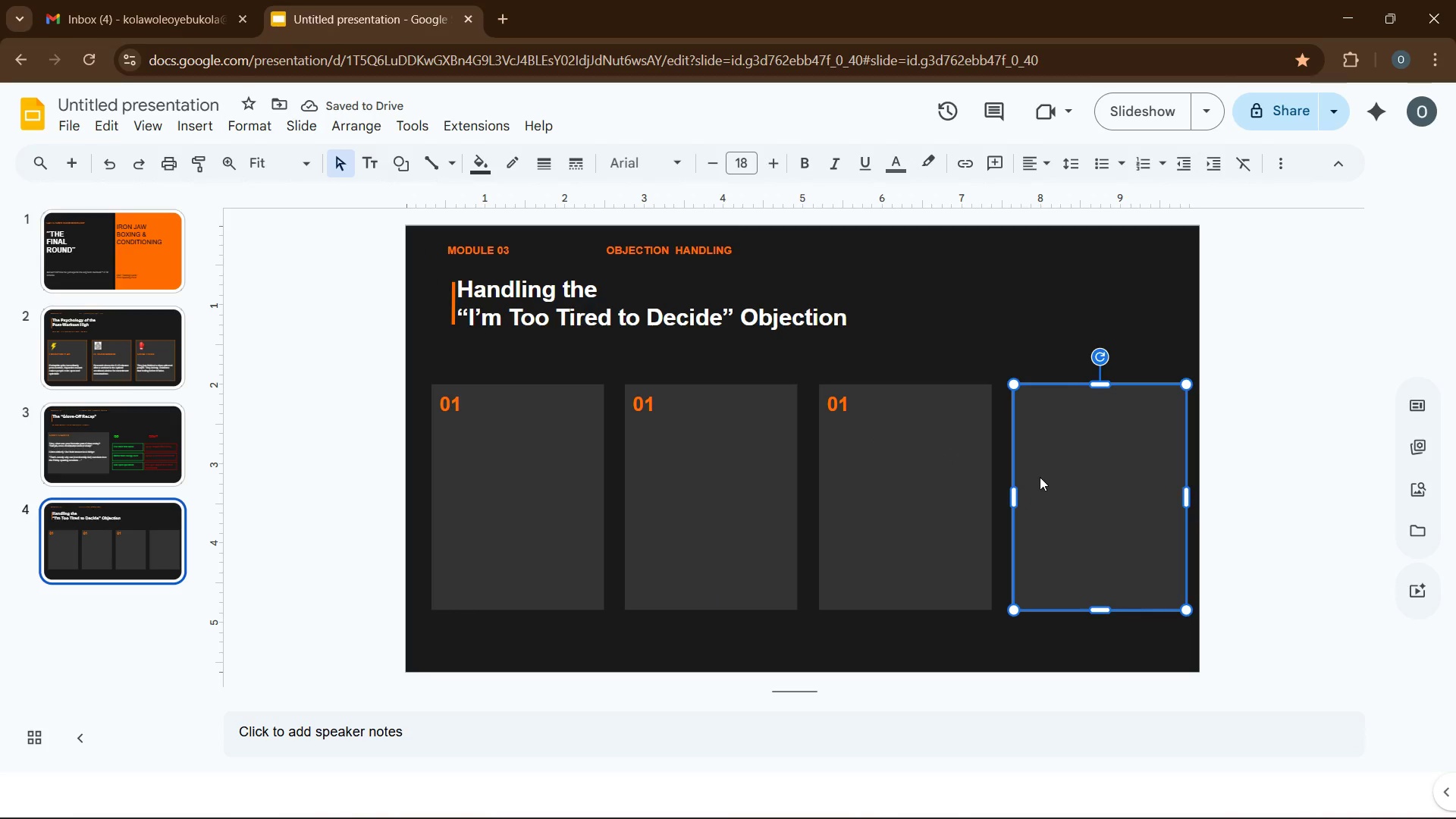 
key(Control+V)
 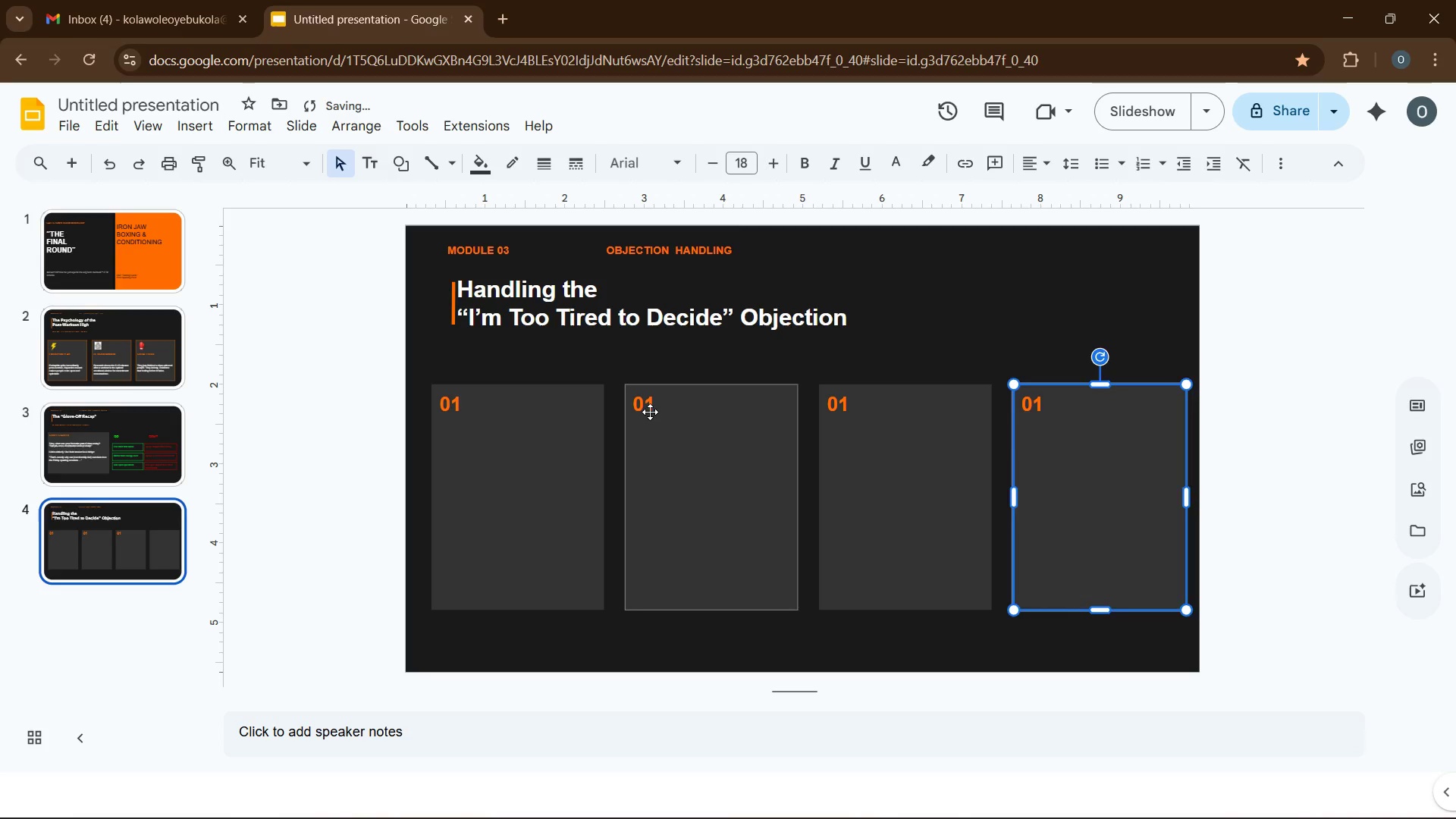 
double_click([650, 412])
 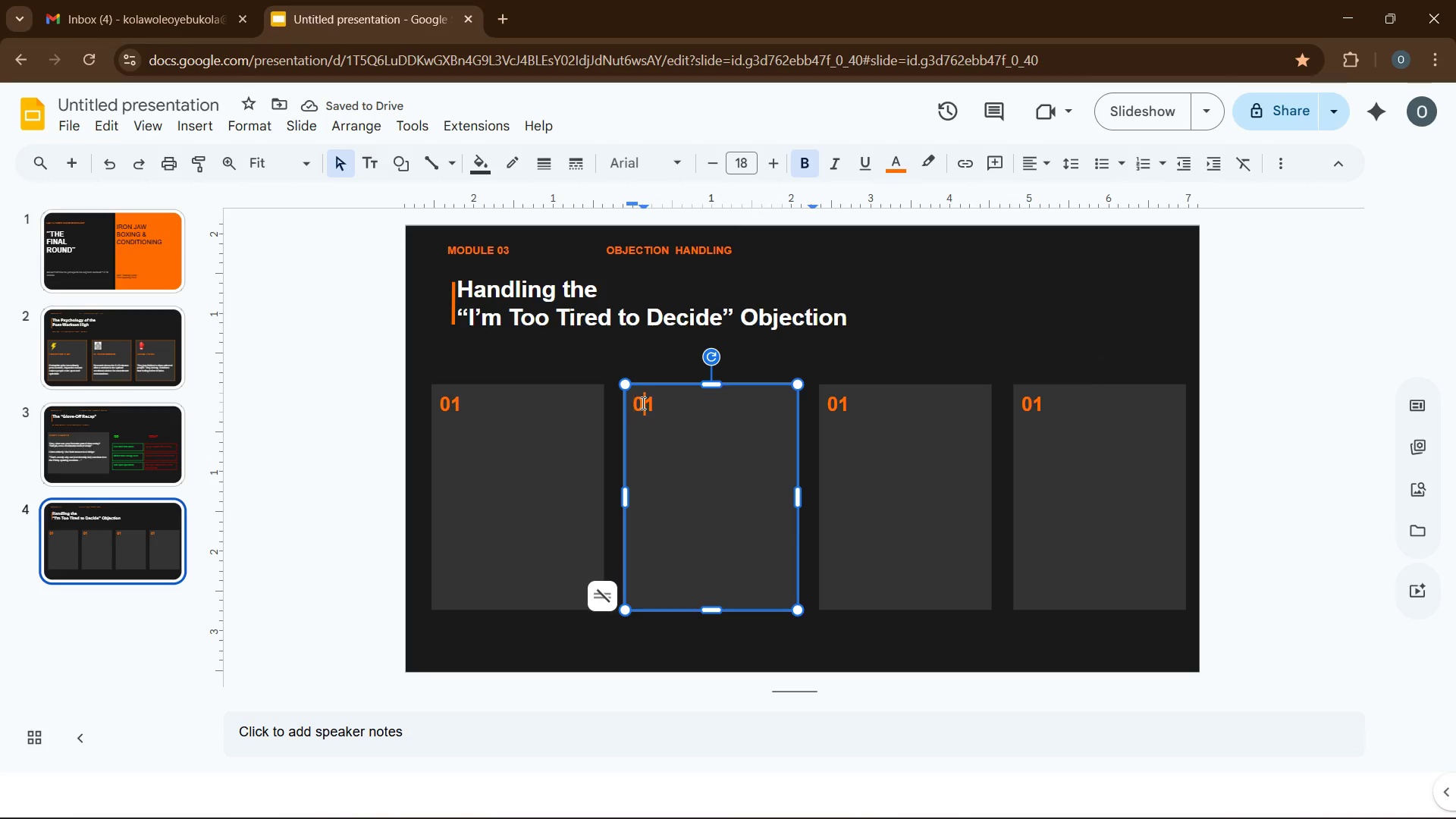 
double_click([642, 403])
 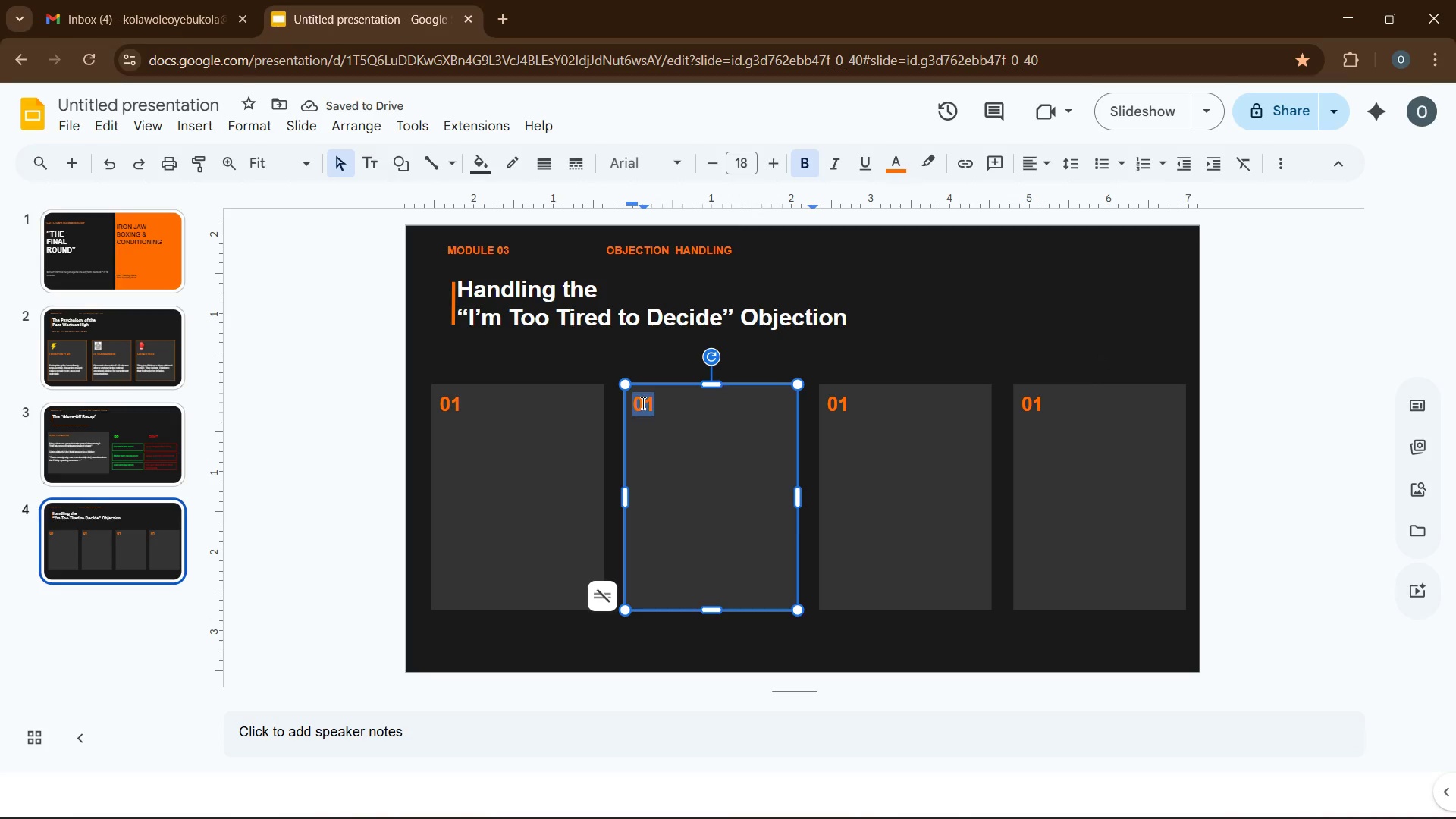 
key(Numpad0)
 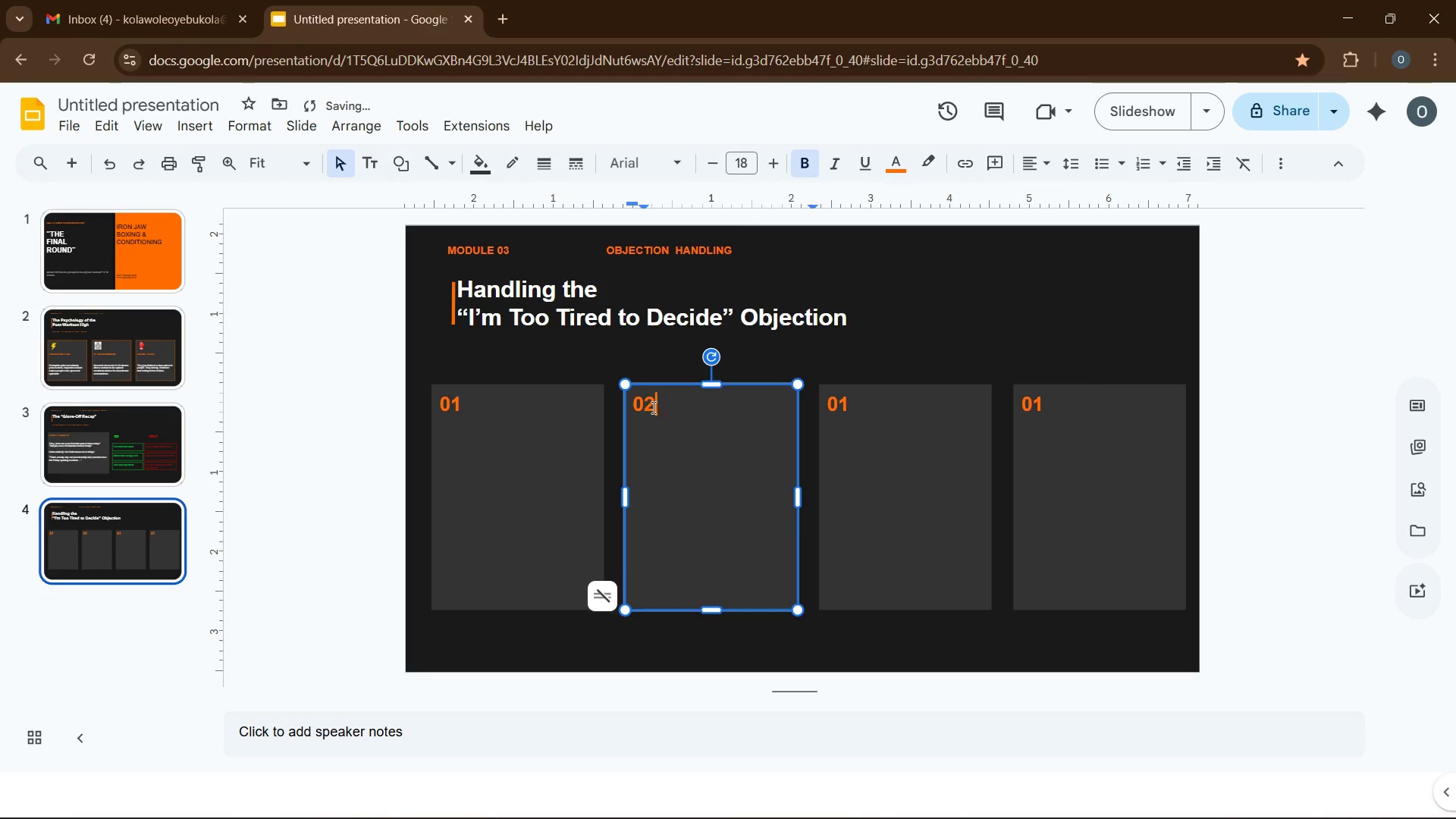 
key(Numpad2)
 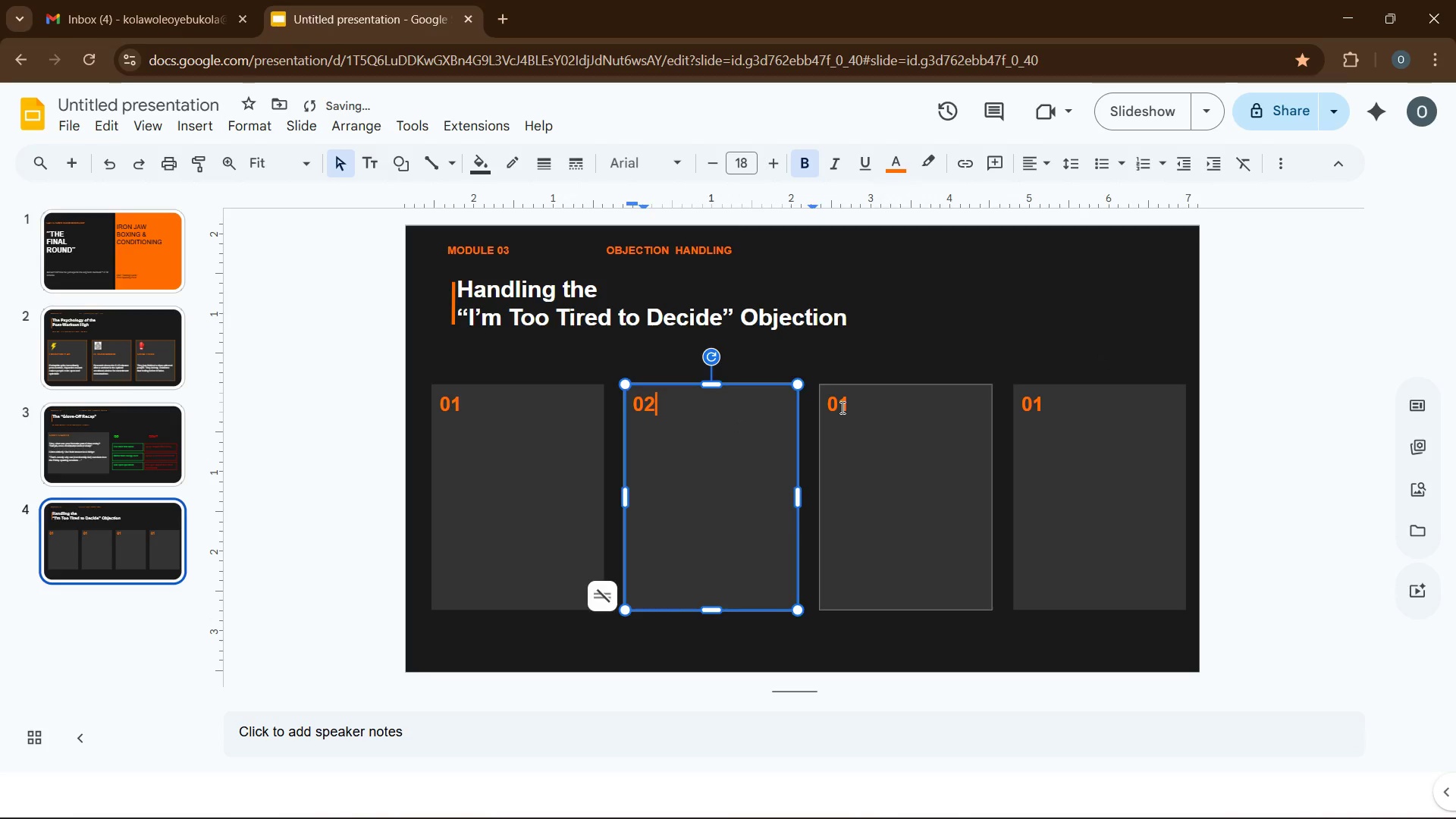 
double_click([841, 407])
 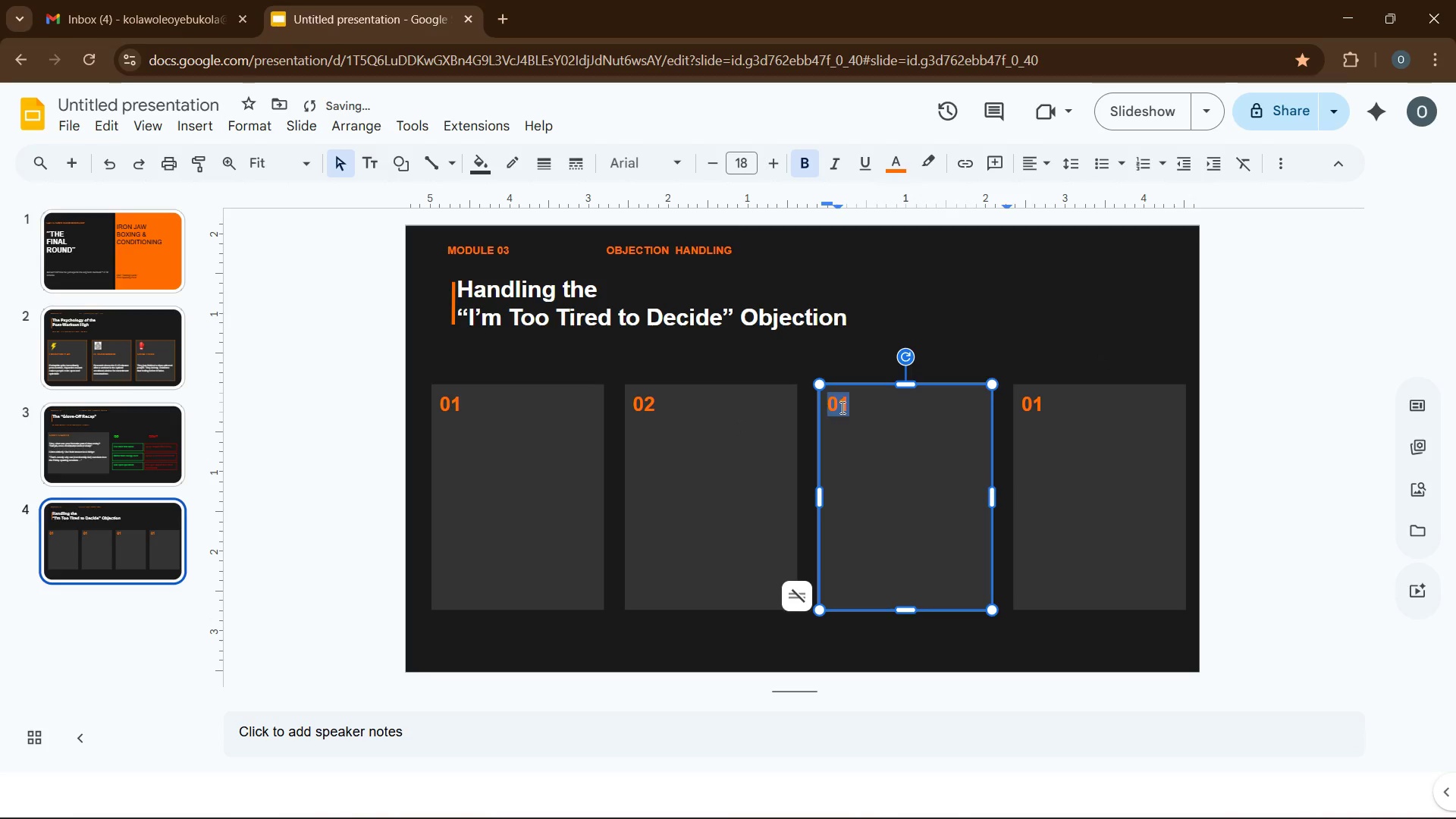 
key(Numpad0)
 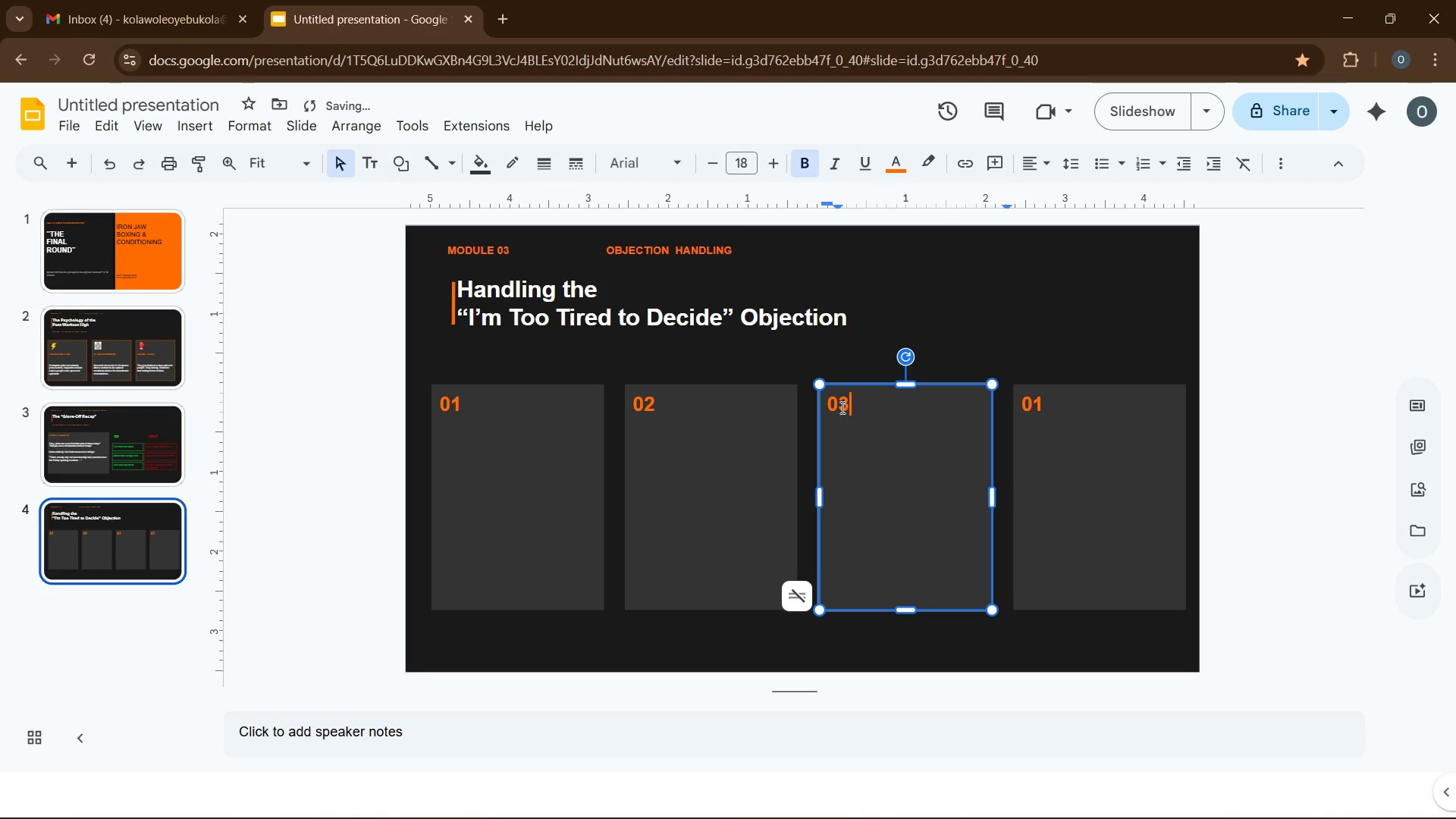 
key(Numpad3)
 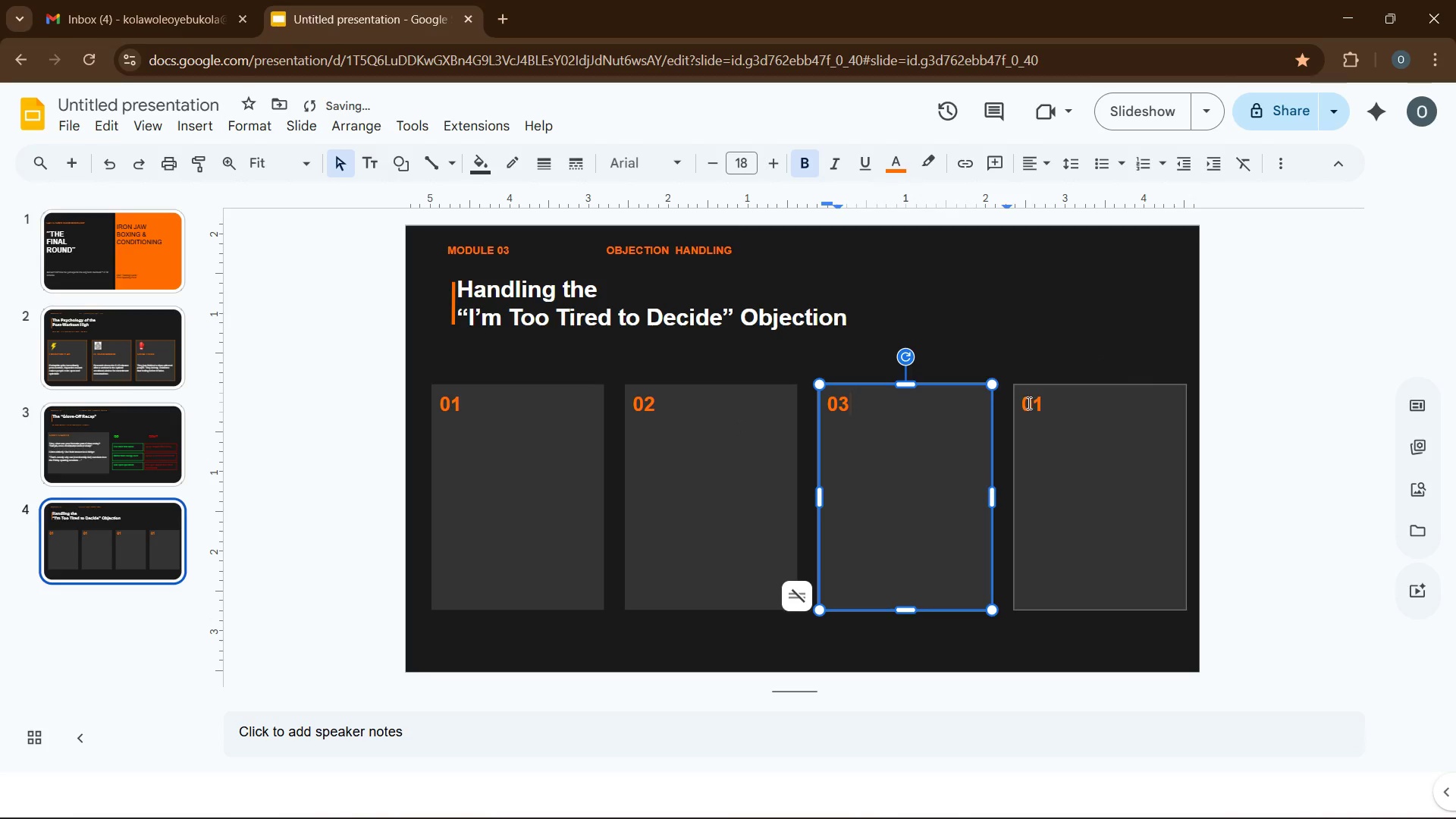 
double_click([1028, 403])
 